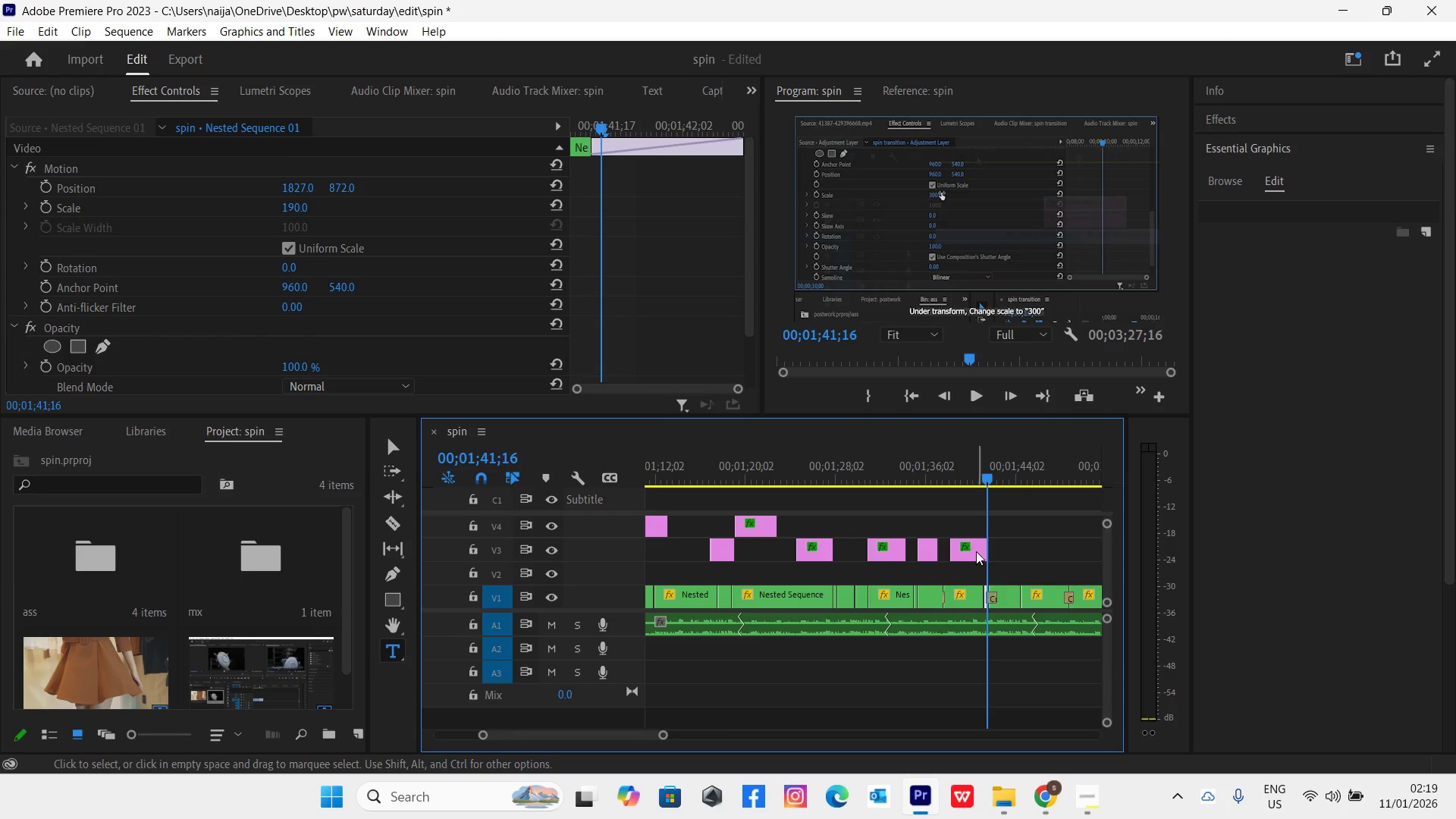 
left_click_drag(start_coordinate=[986, 550], to_coordinate=[977, 549])
 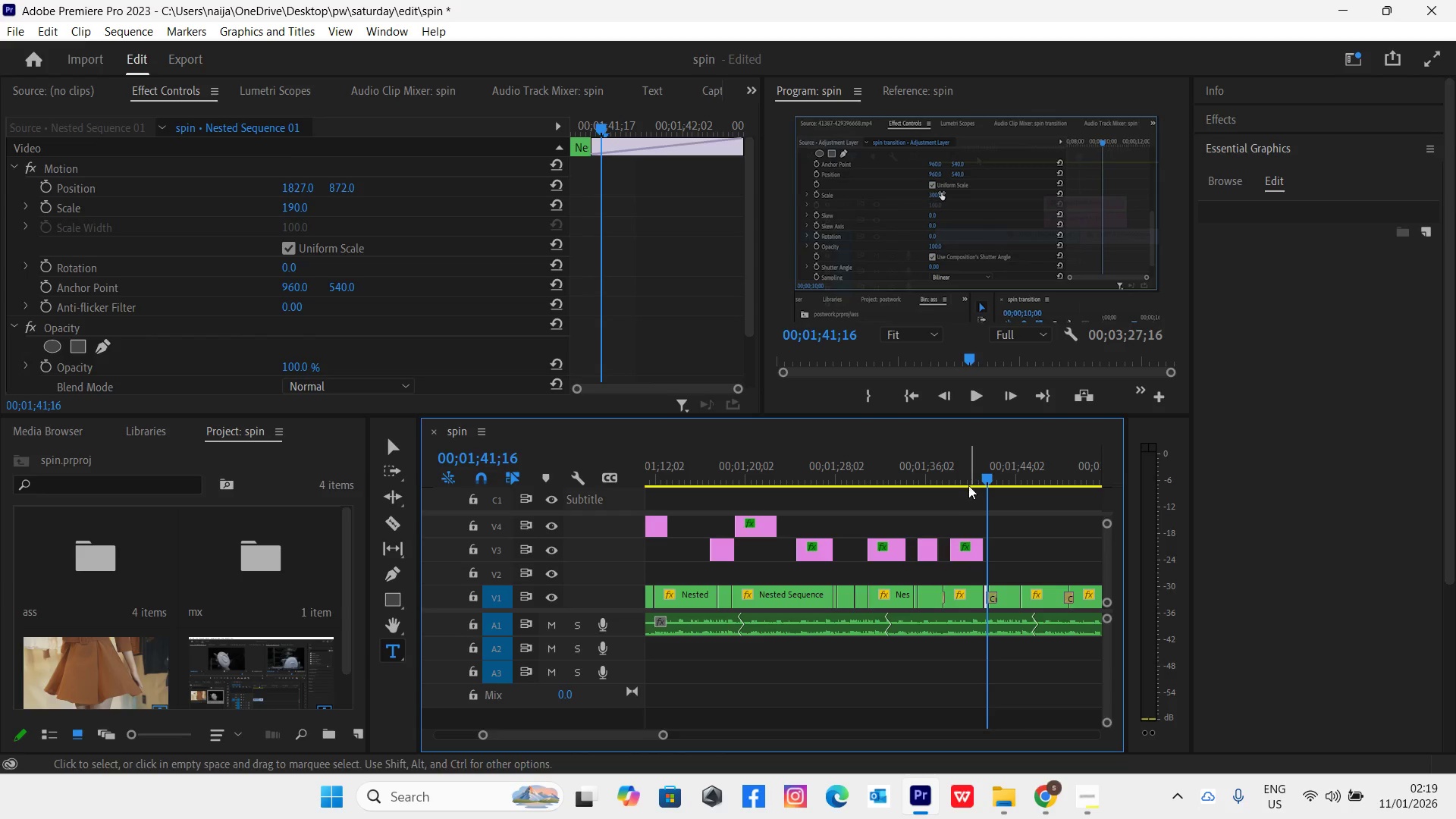 
left_click([966, 475])
 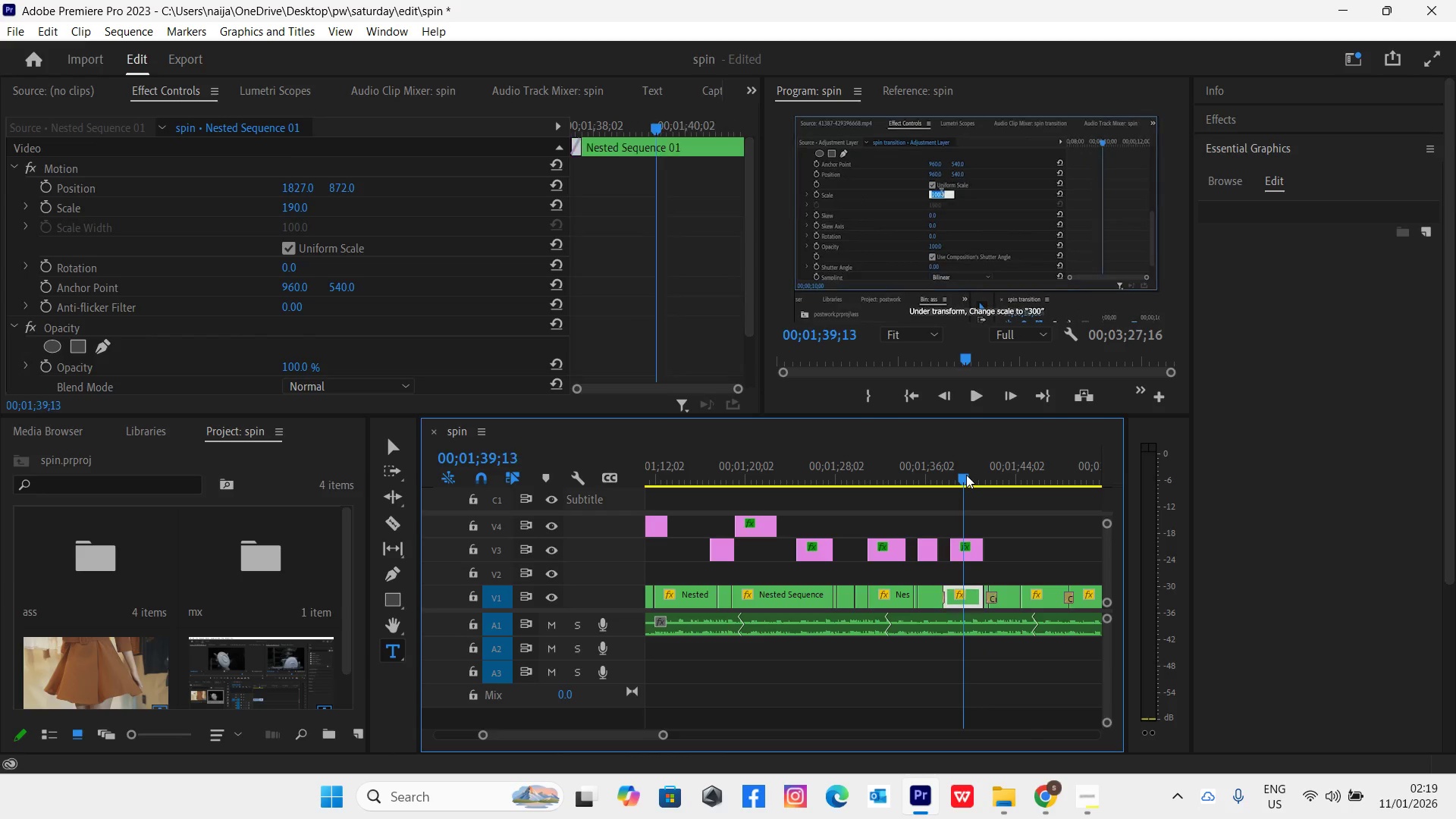 
key(Space)
 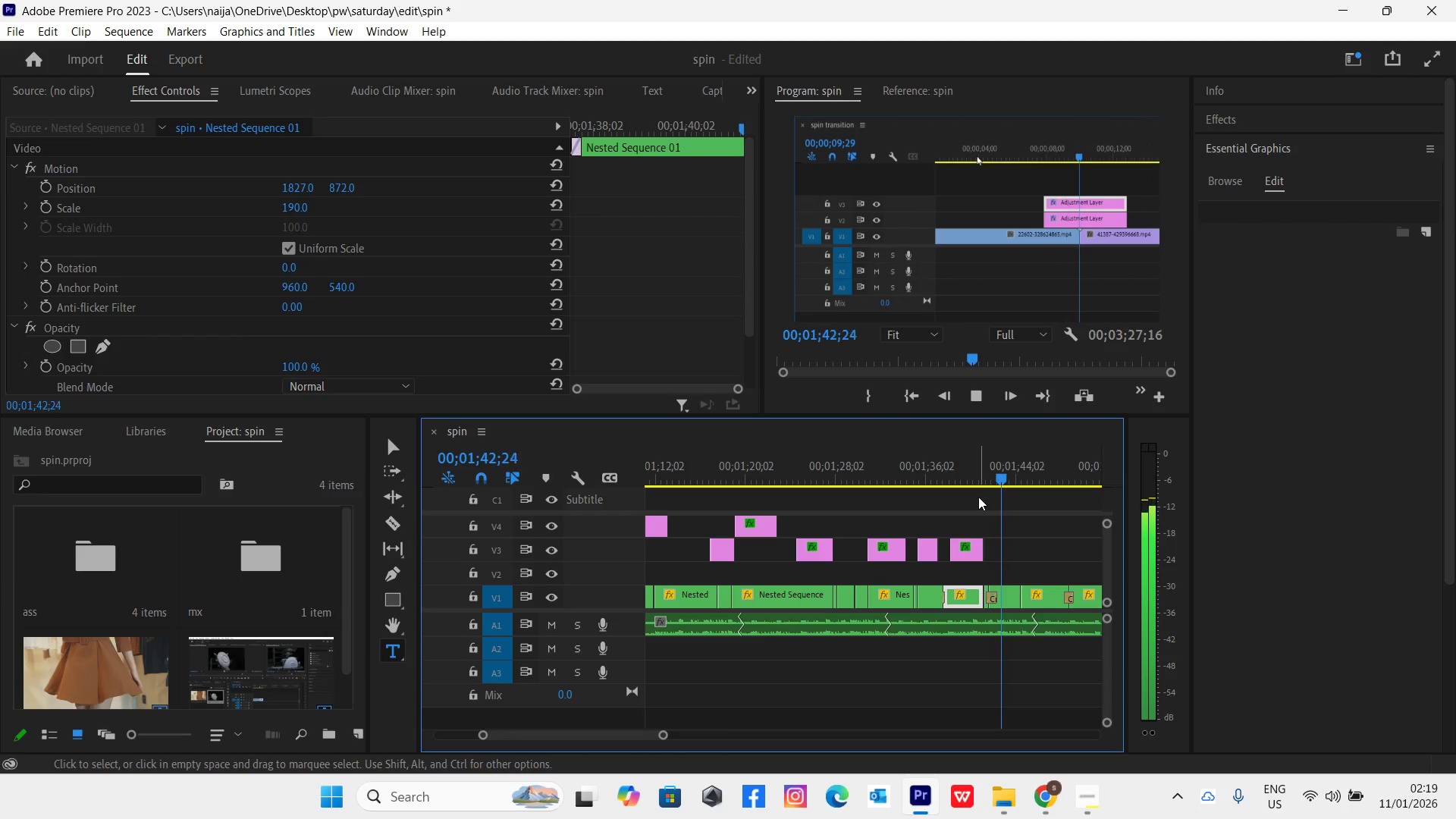 
wait(5.97)
 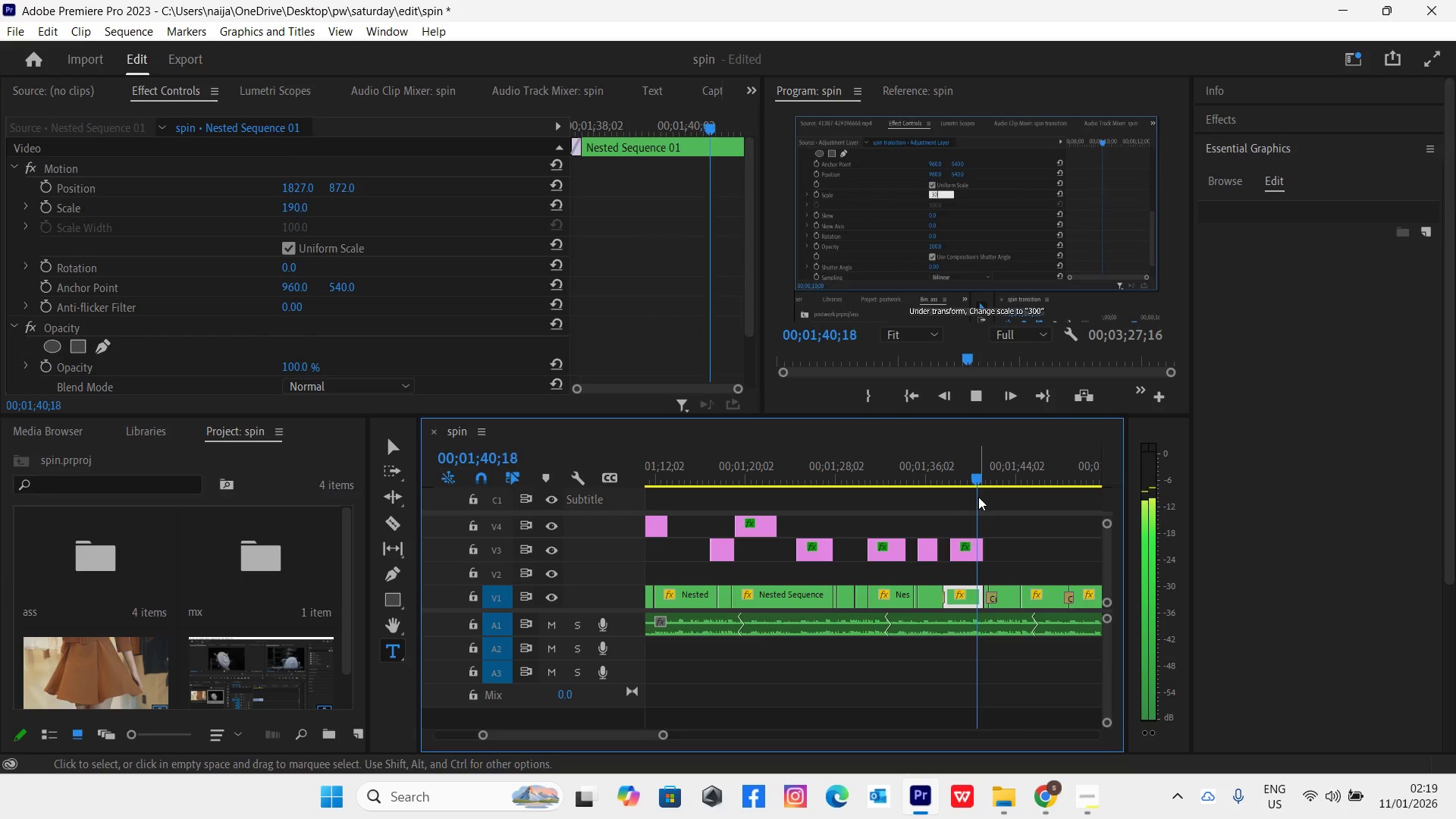 
key(Space)
 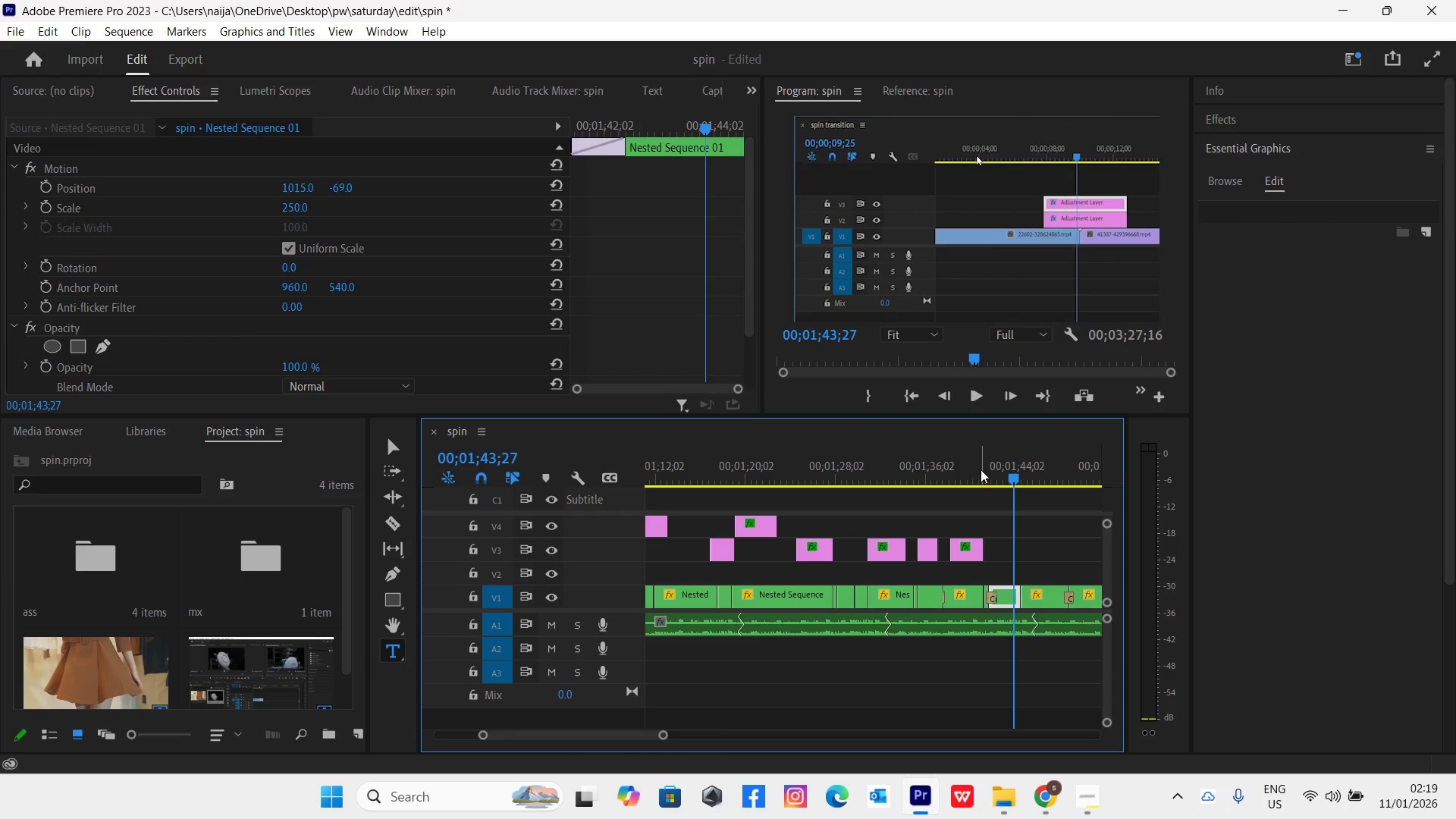 
left_click([981, 469])
 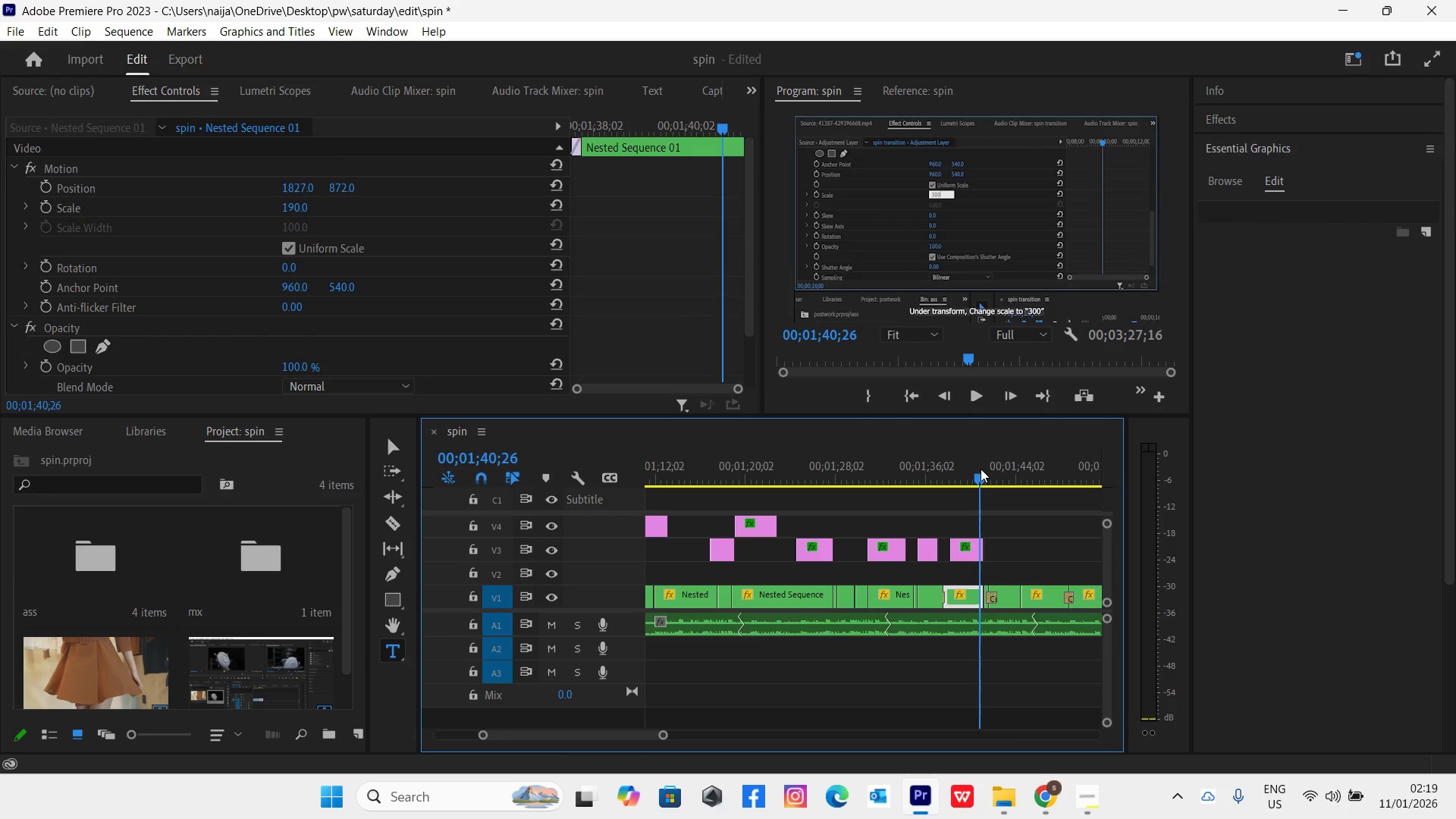 
key(Space)
 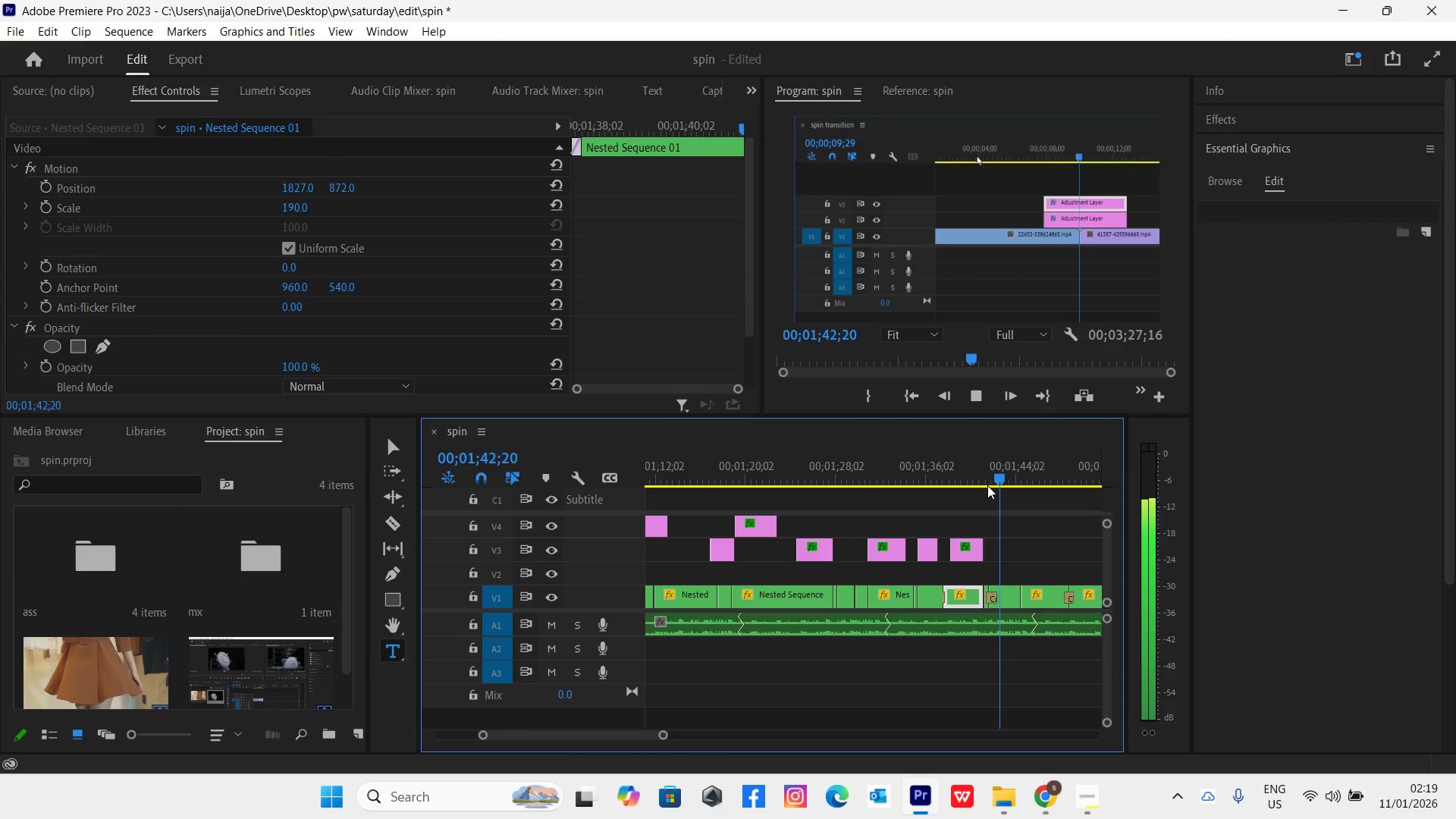 
key(Space)
 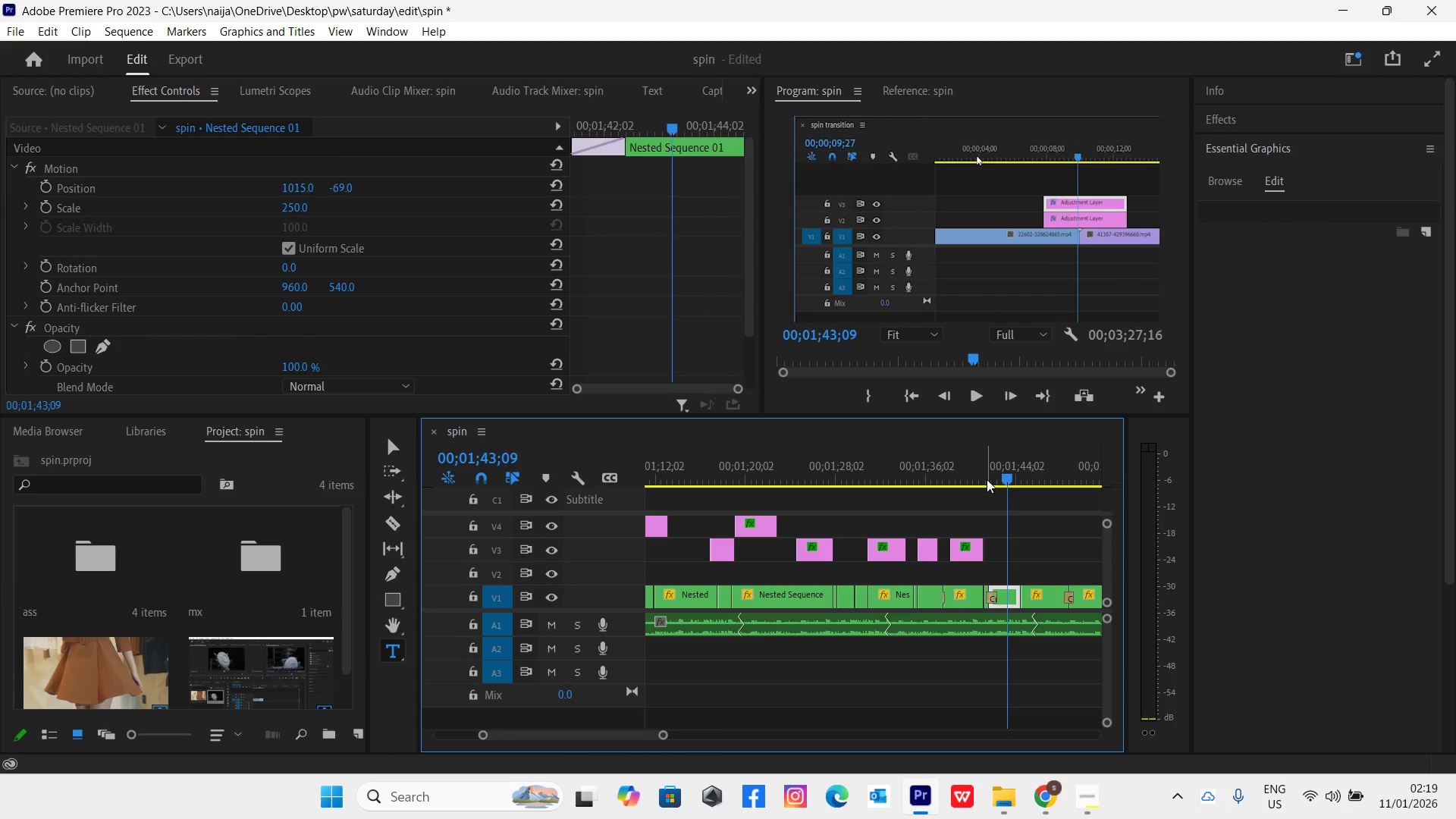 
left_click([985, 475])
 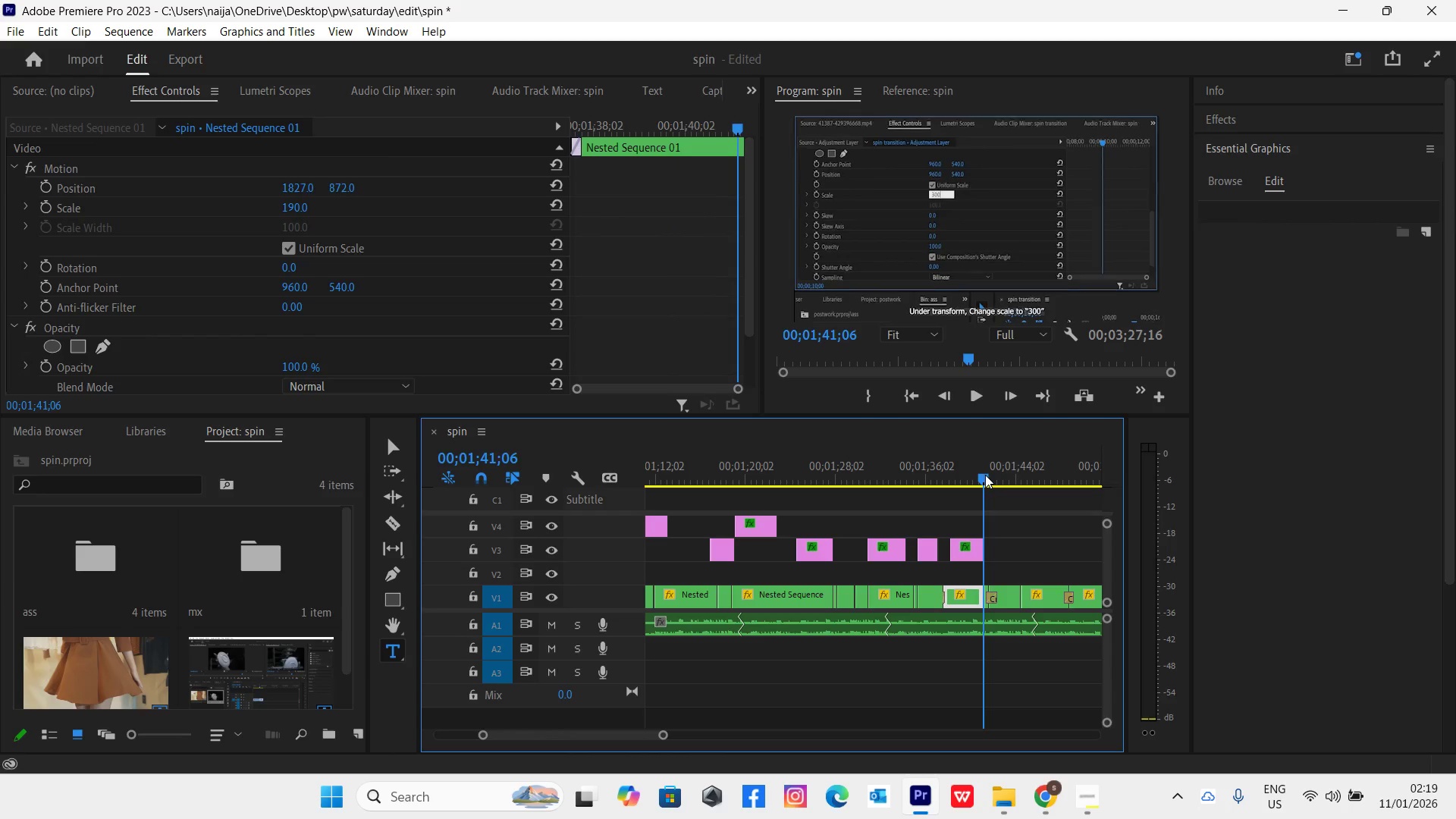 
key(Space)
 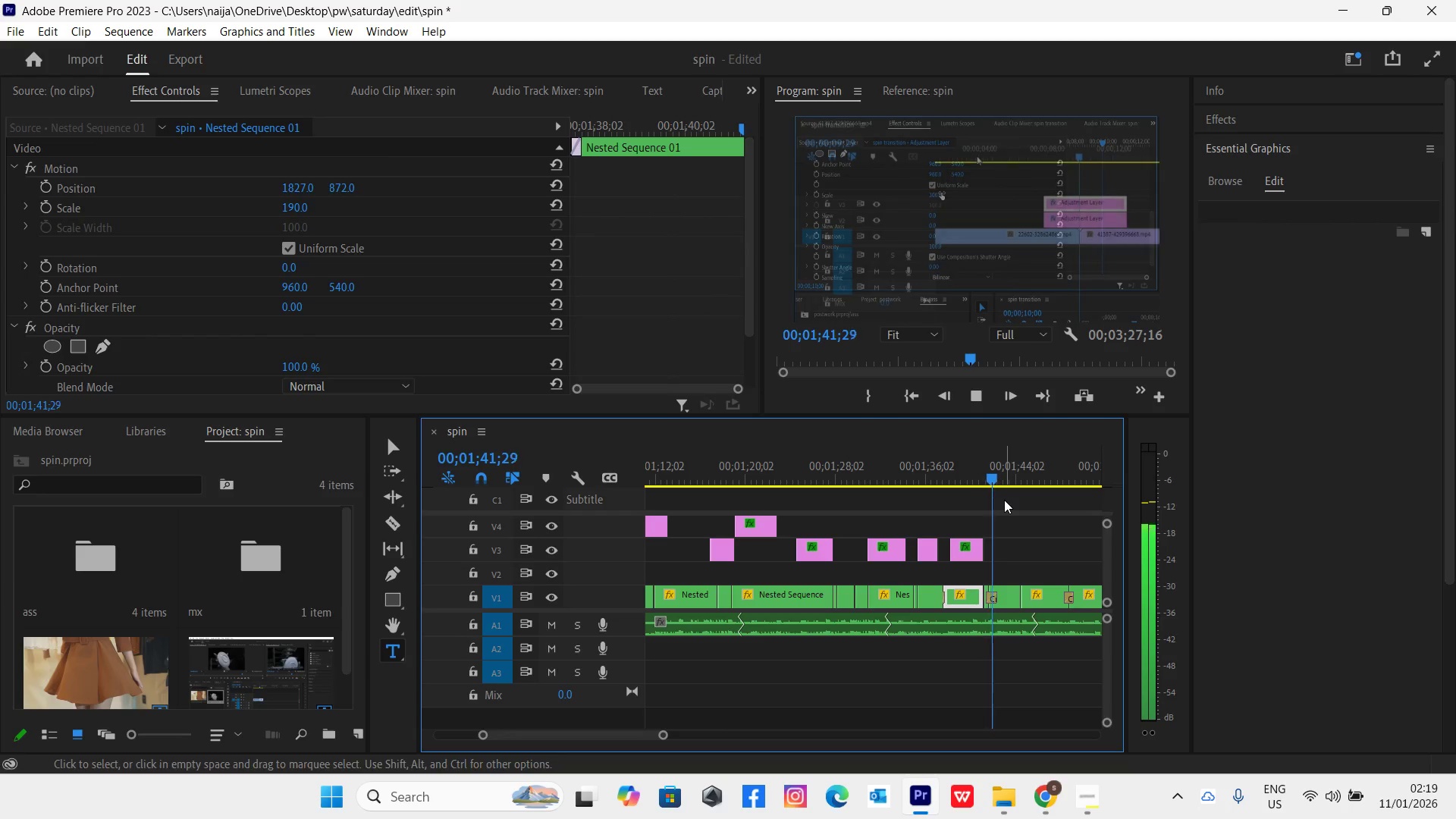 
key(Space)
 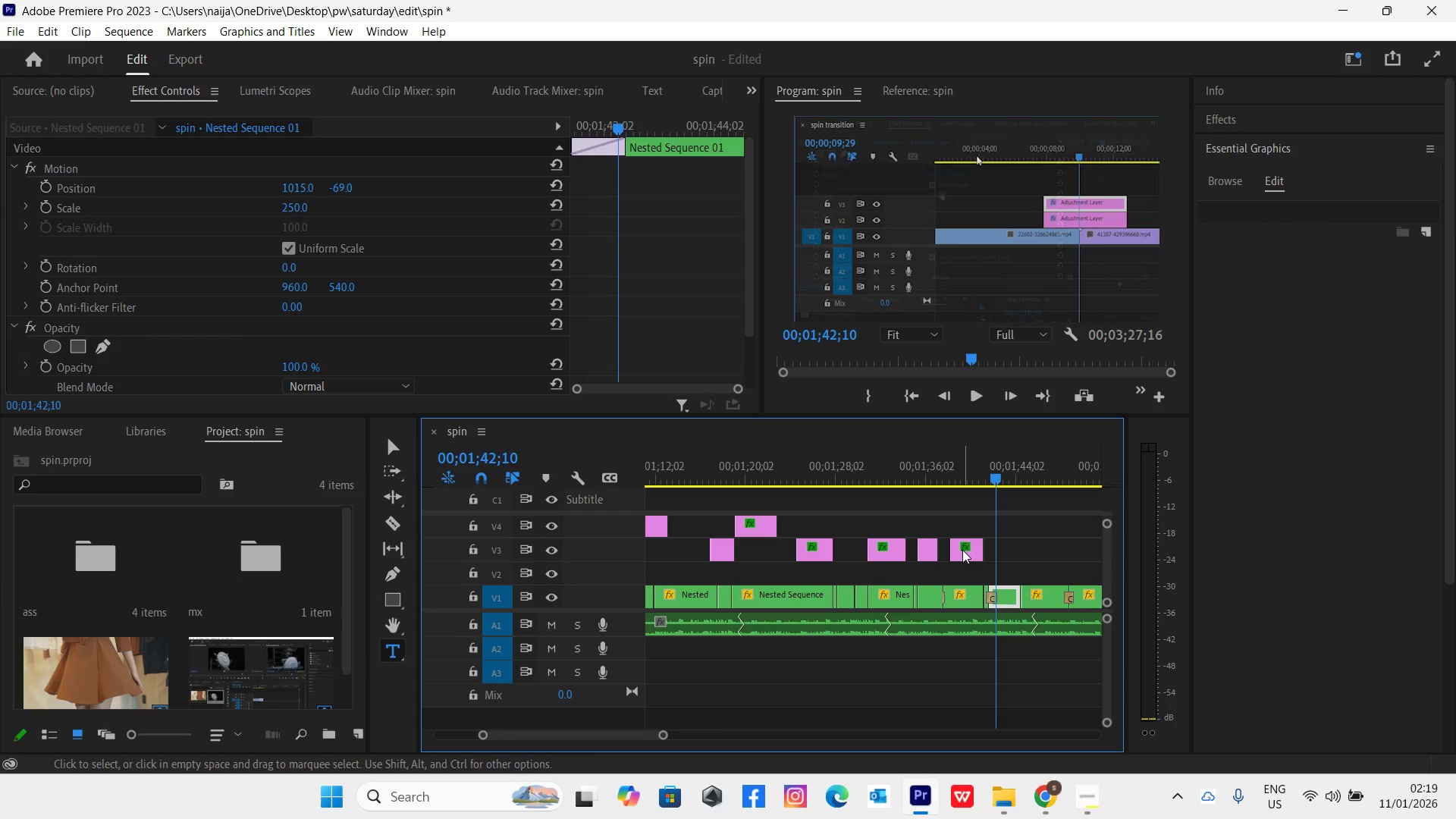 
left_click([962, 550])
 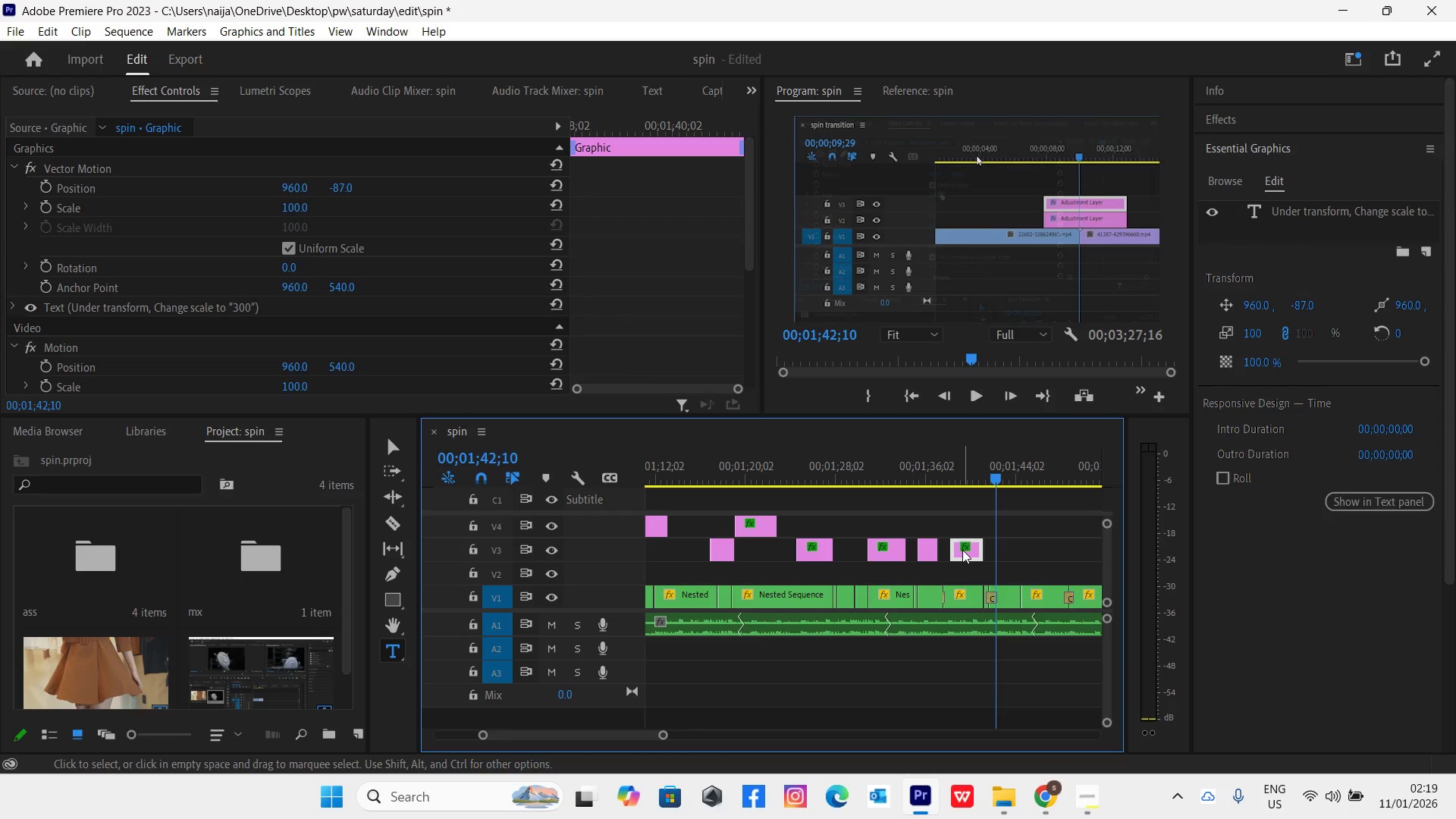 
hold_key(key=AltLeft, duration=1.5)
left_click_drag(start_coordinate=[962, 550], to_coordinate=[1007, 554])
 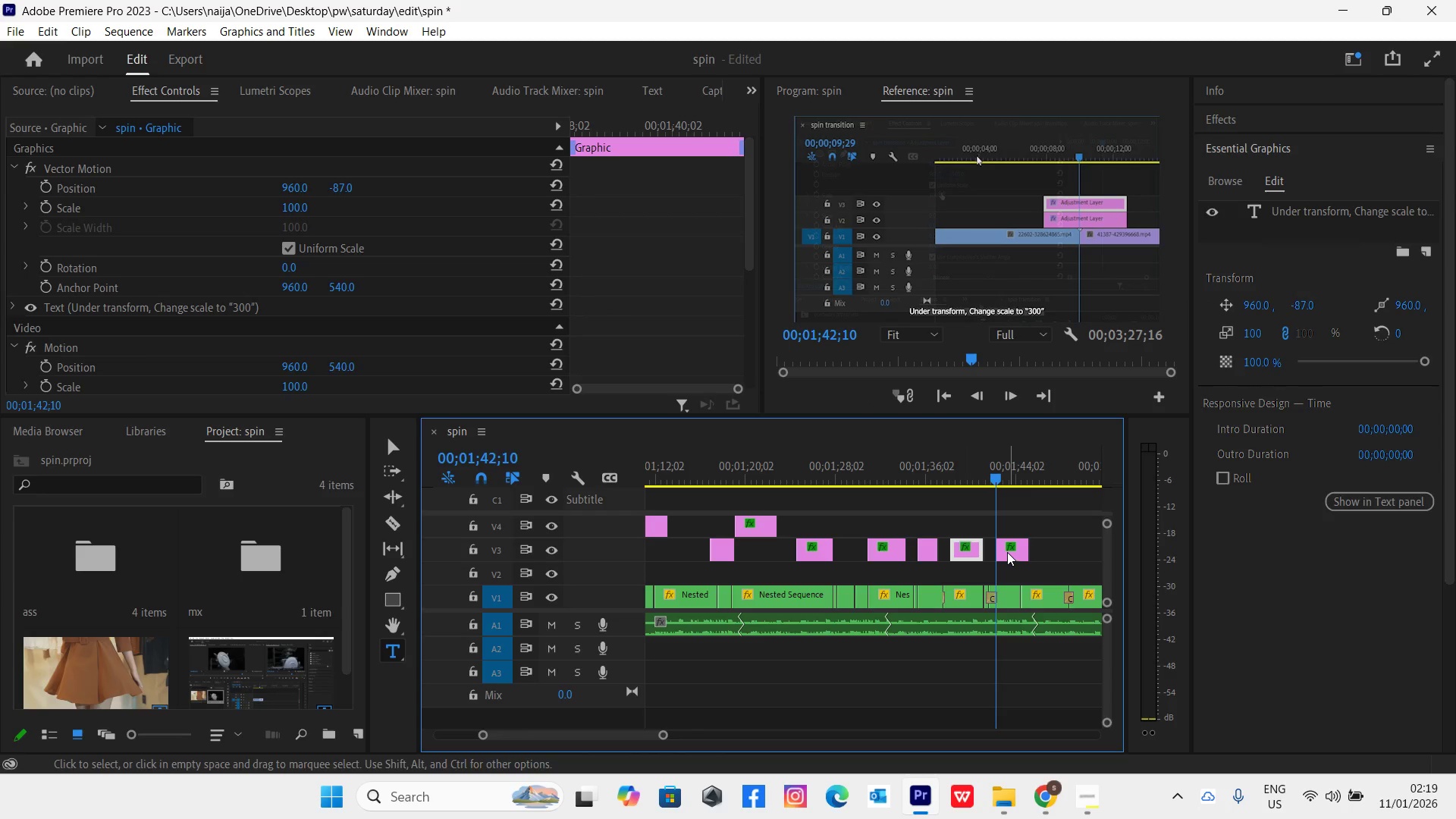 
hold_key(key=AltLeft, duration=0.41)
 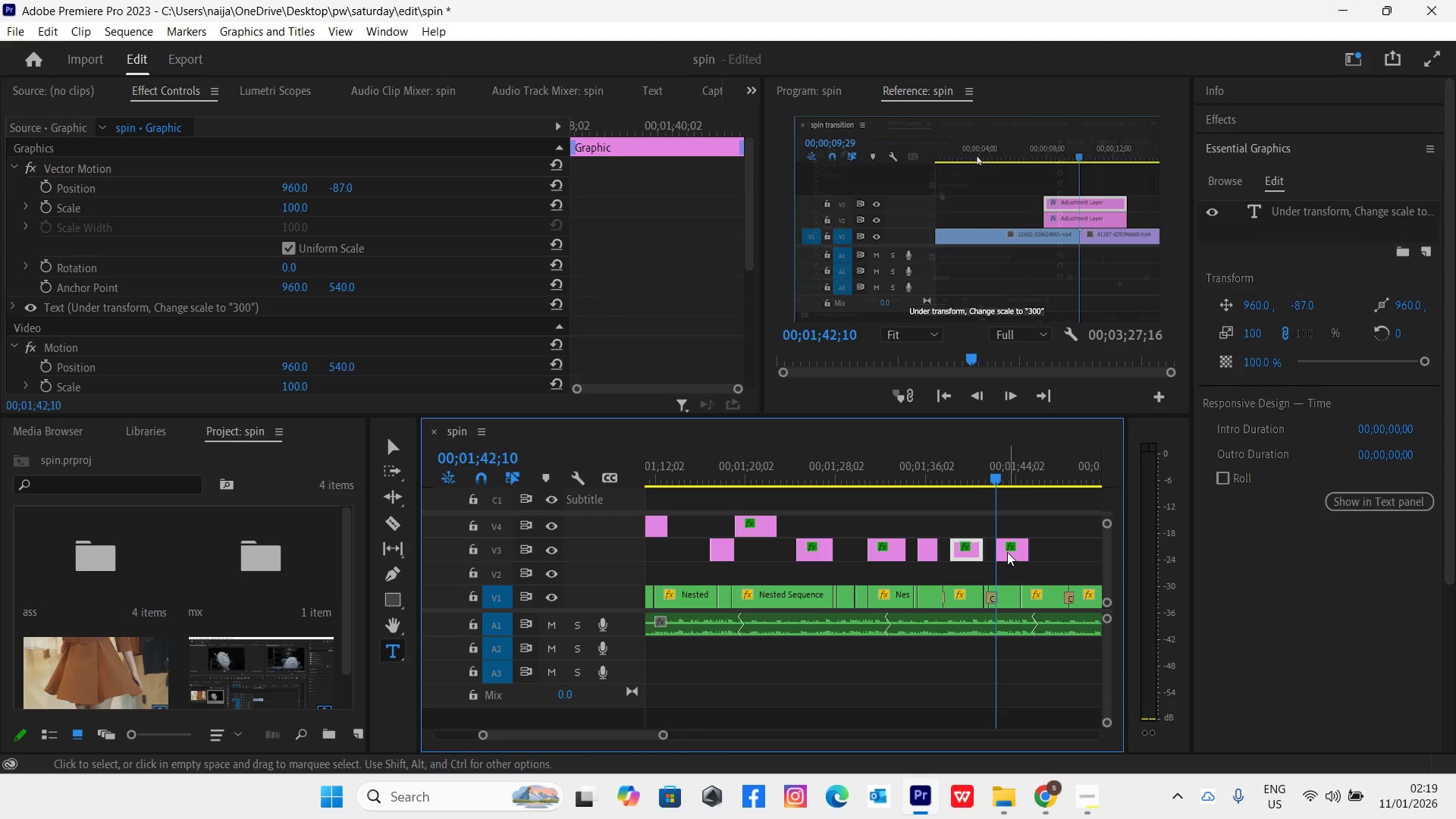 
left_click([1007, 552])
 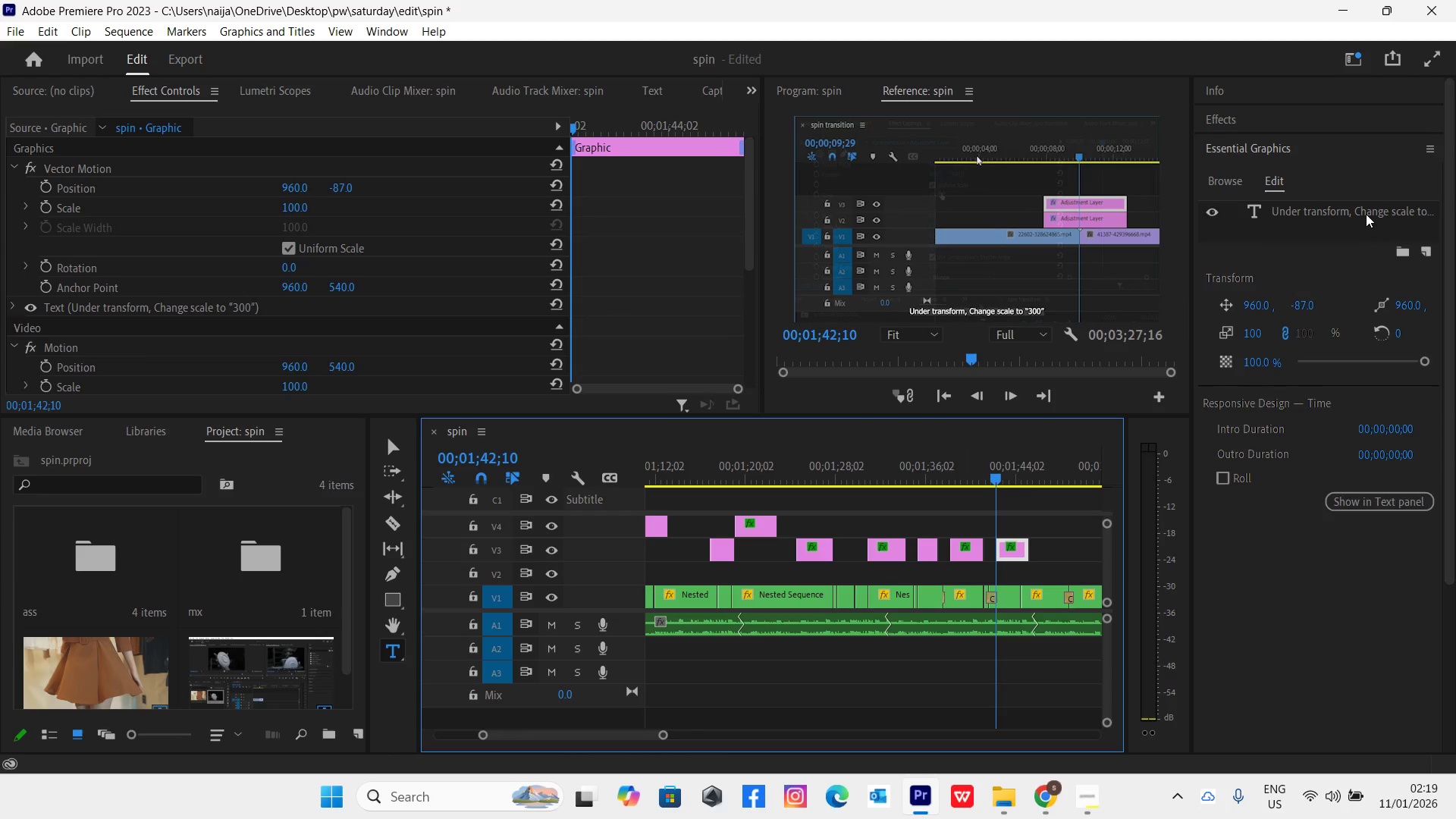 
double_click([1363, 211])
 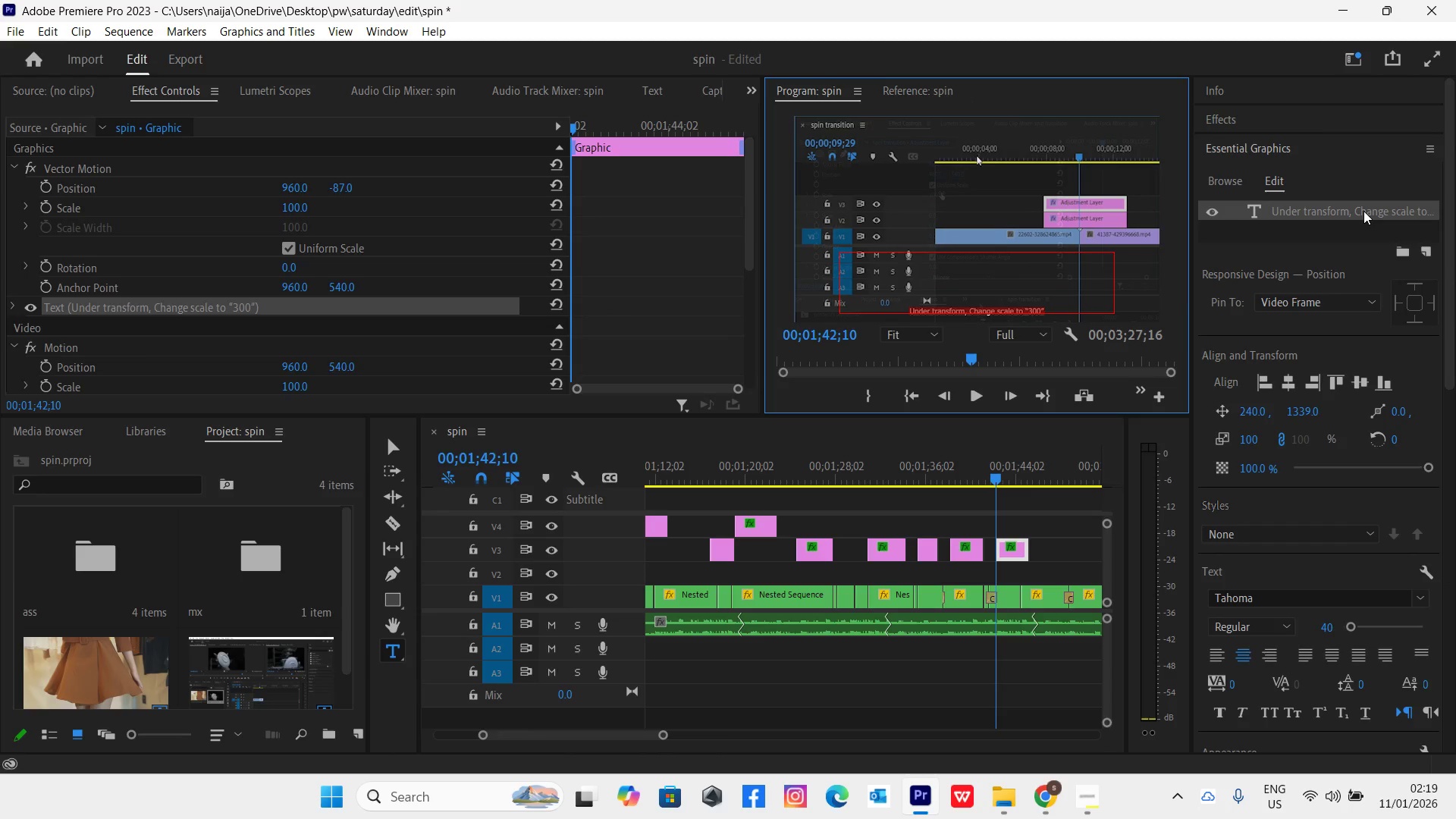 
type( o)
key(Backspace)
key(Backspace)
key(Backspace)
type(Move five frames backward)
 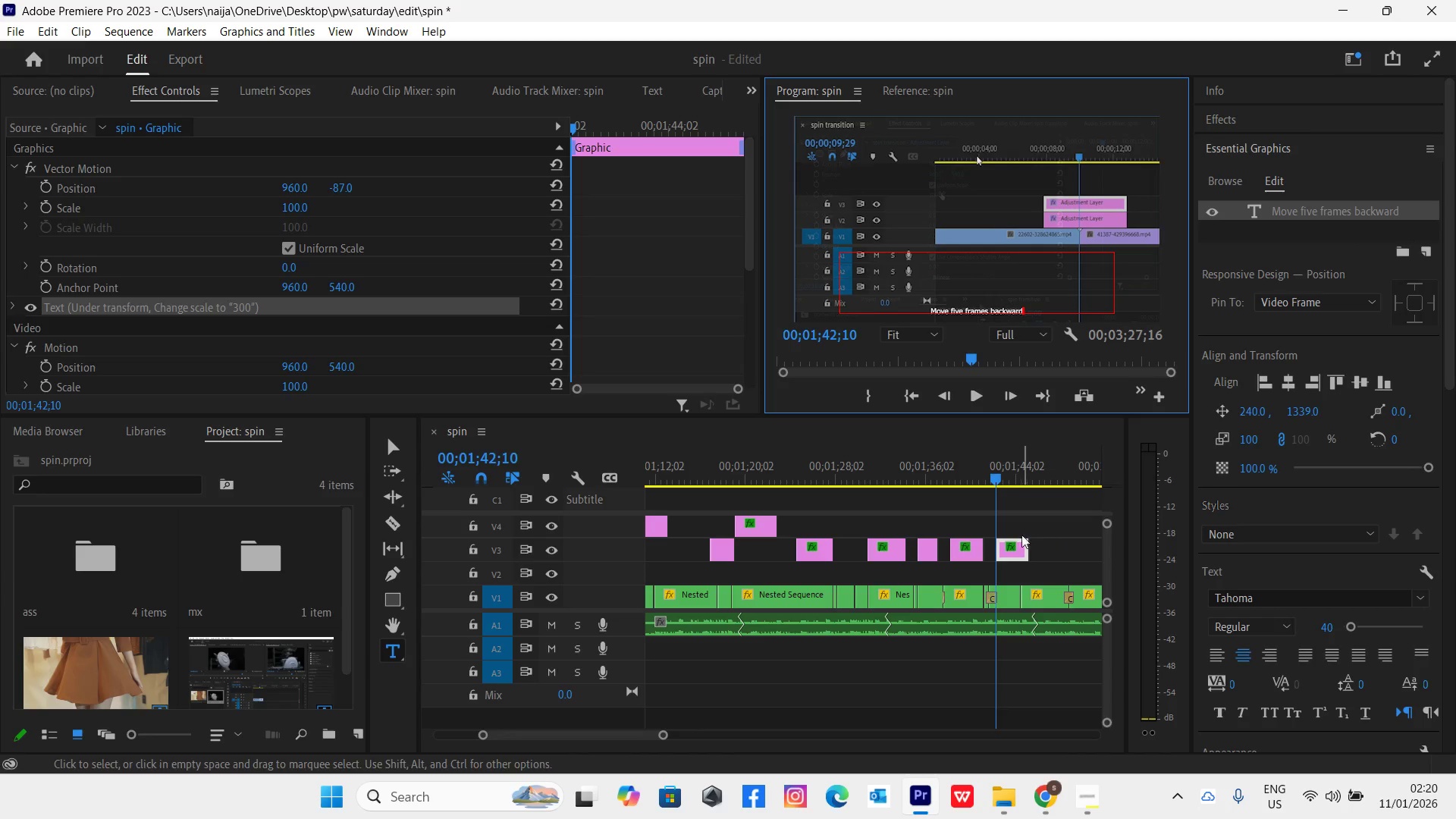 
left_click([984, 476])
 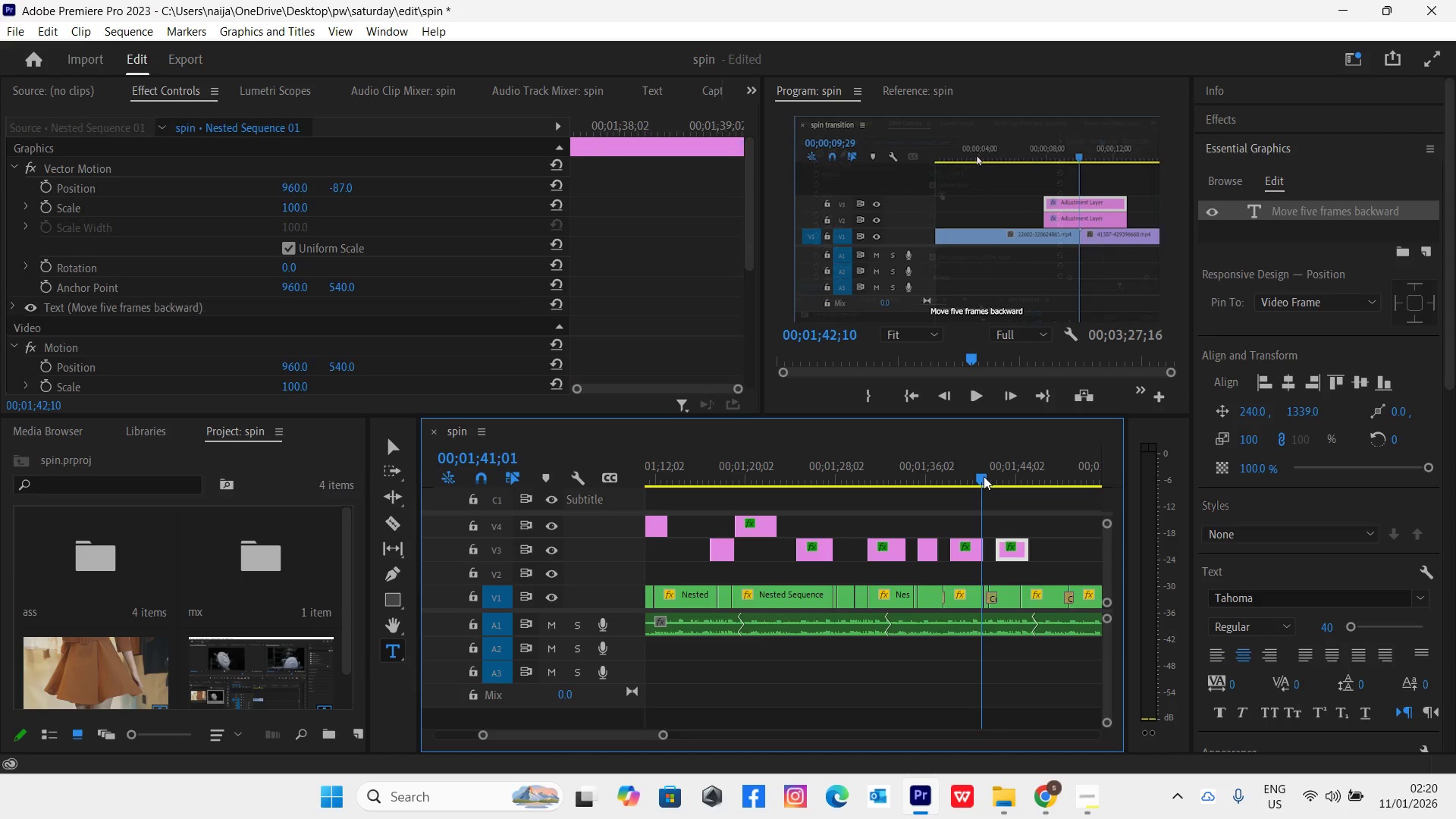 
key(Space)
 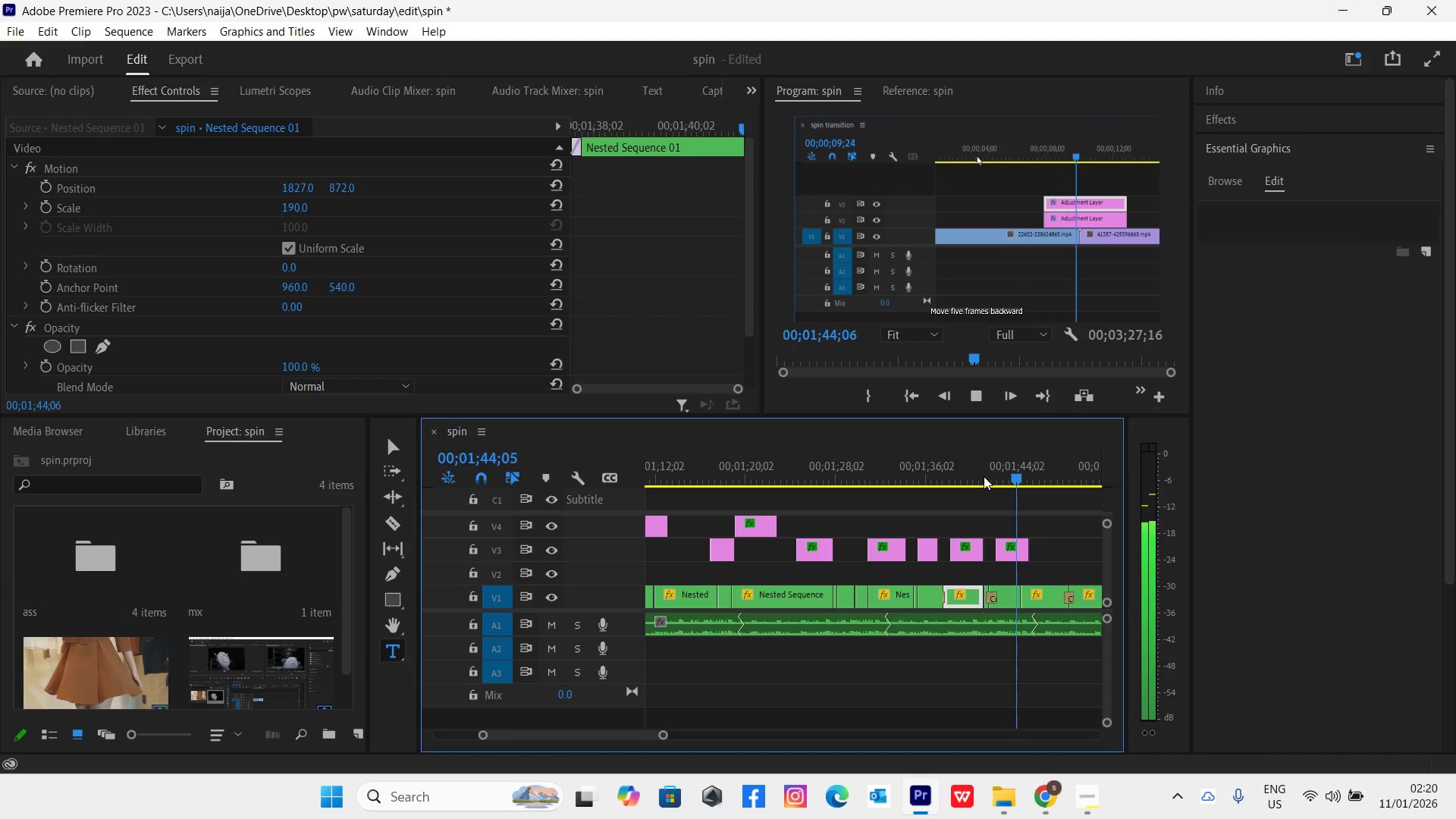 
wait(5.58)
 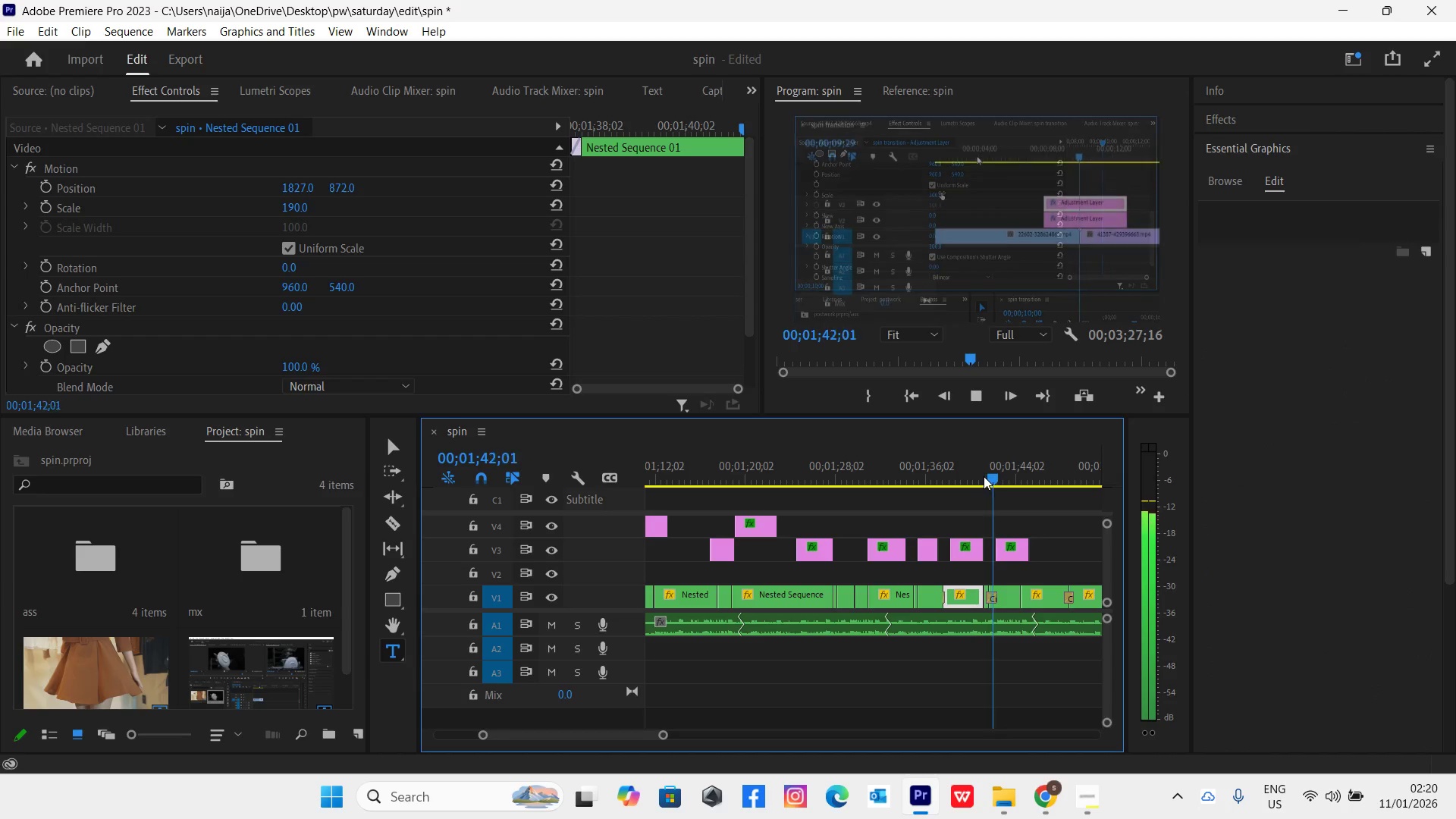 
key(Space)
 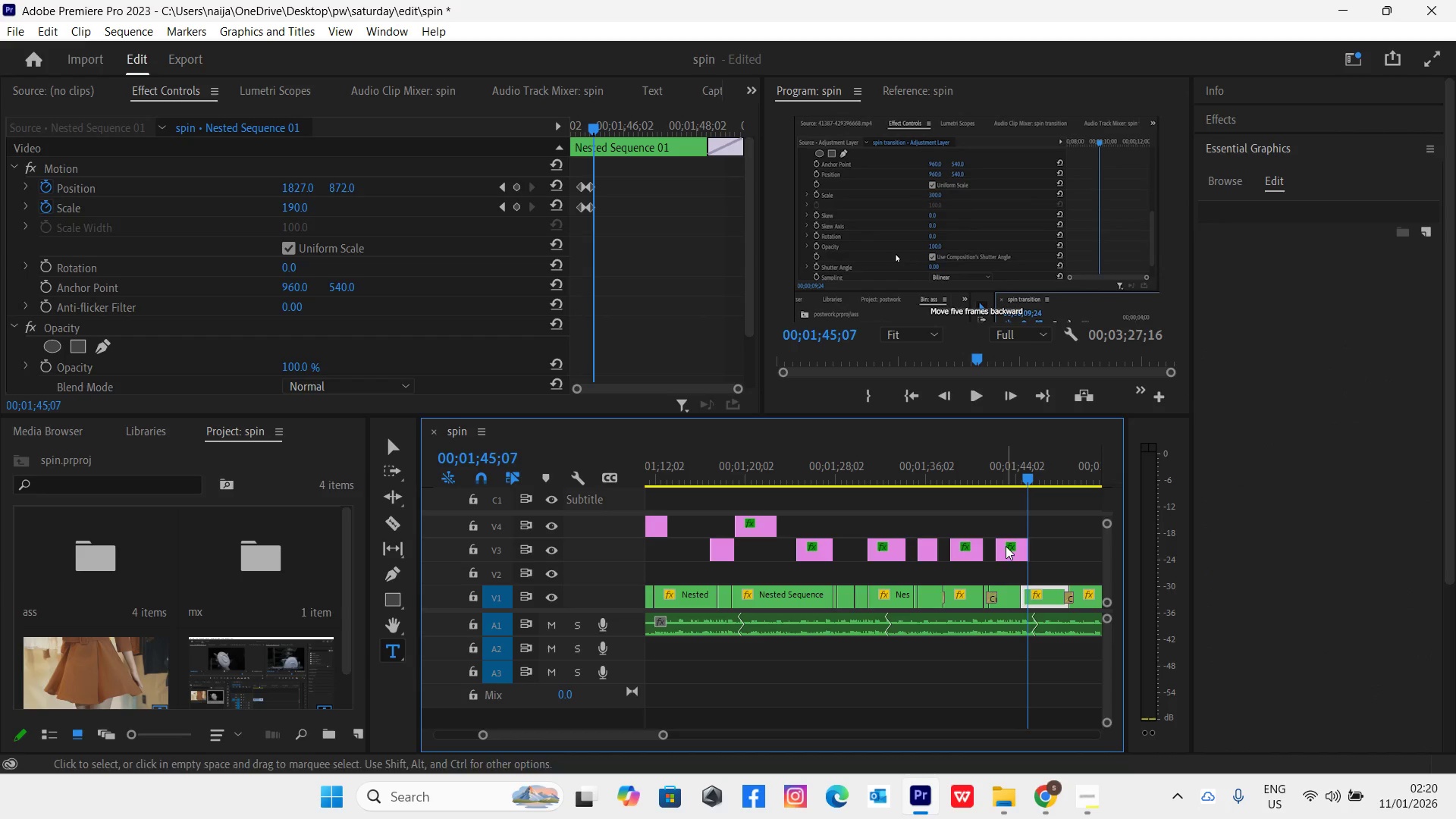 
left_click([973, 551])
 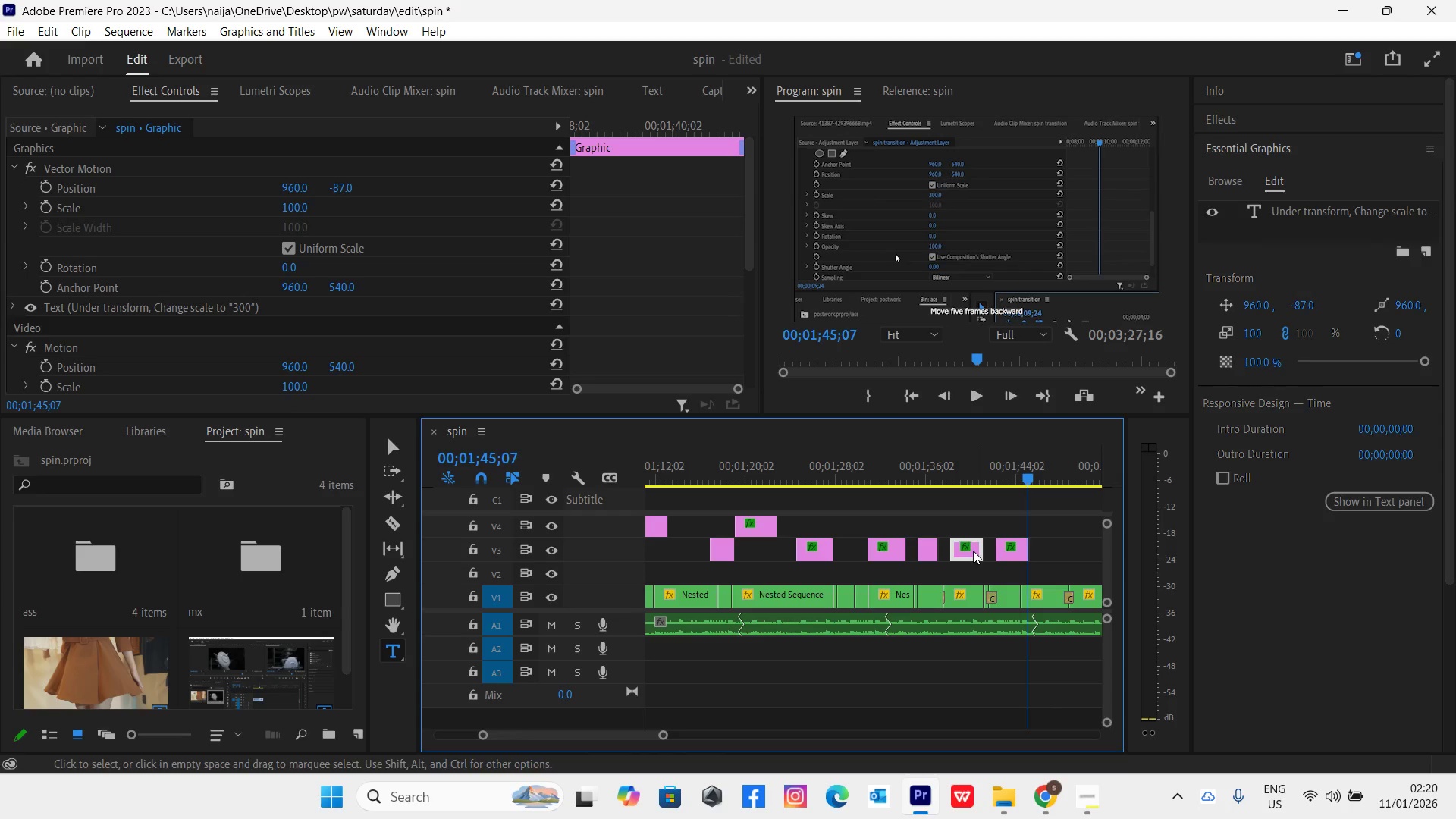 
hold_key(key=AltLeft, duration=1.5)
left_click_drag(start_coordinate=[973, 551], to_coordinate=[1052, 551])
 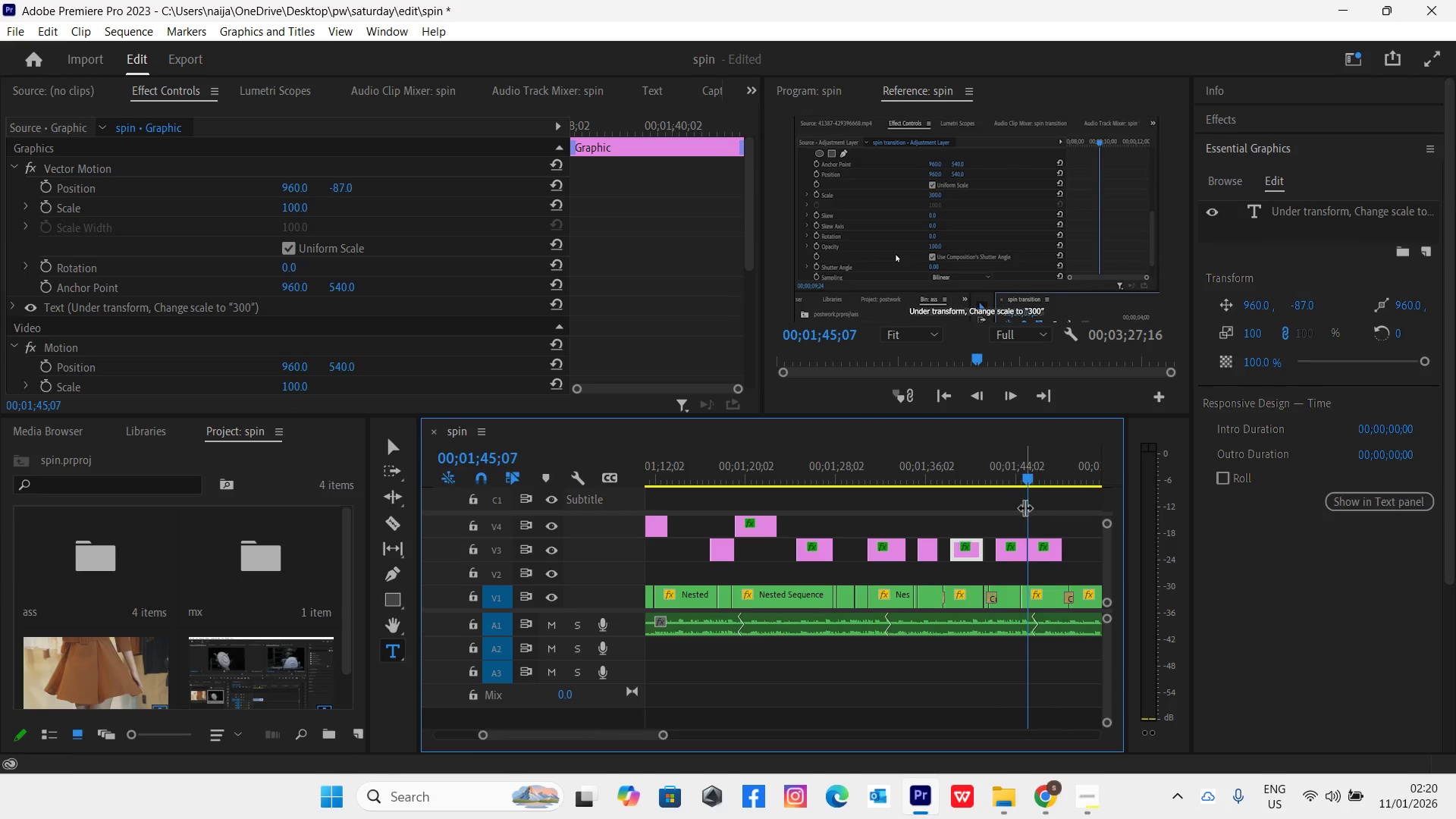 
key(Alt+AltLeft)
 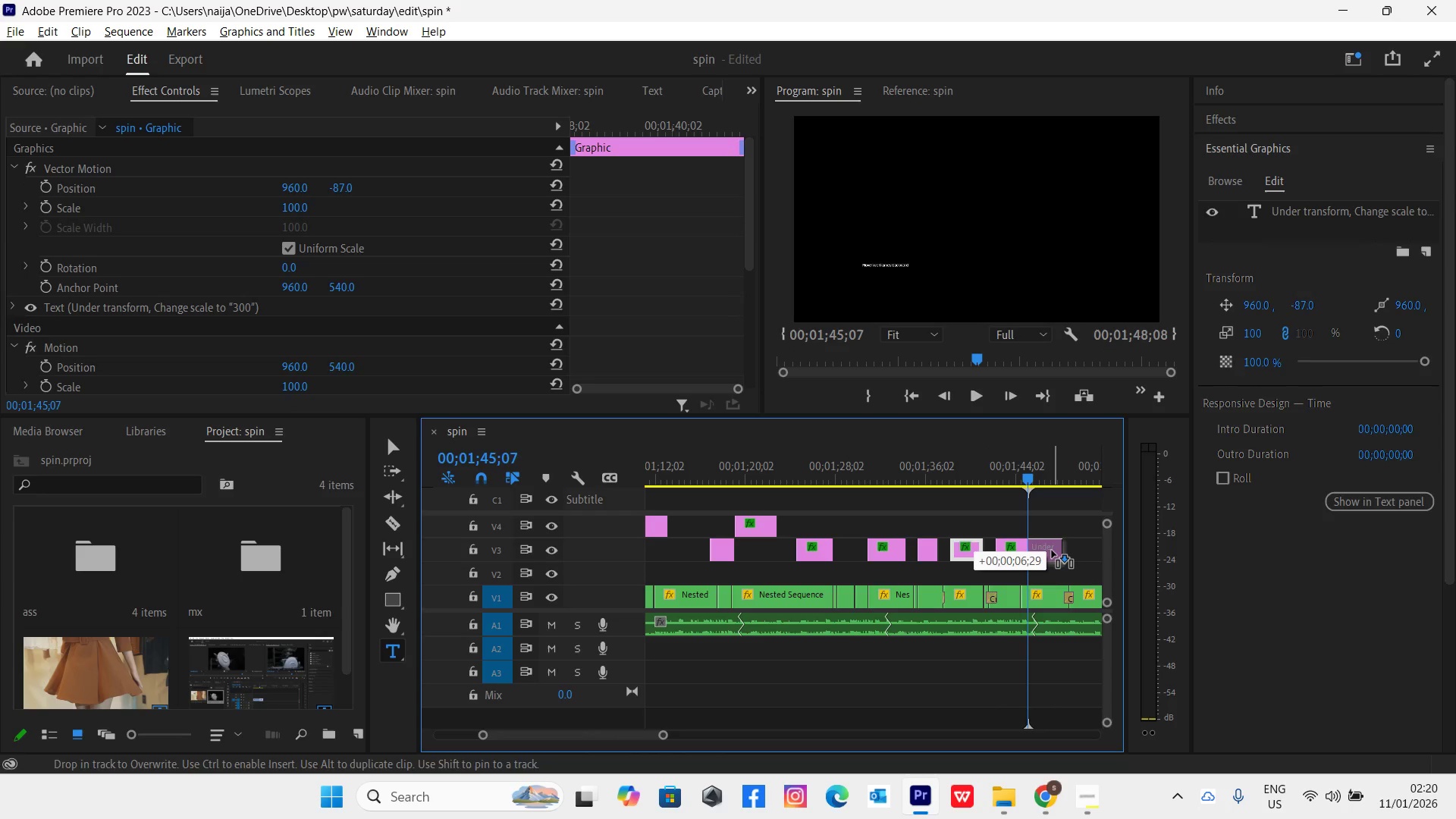 
key(Alt+AltLeft)
 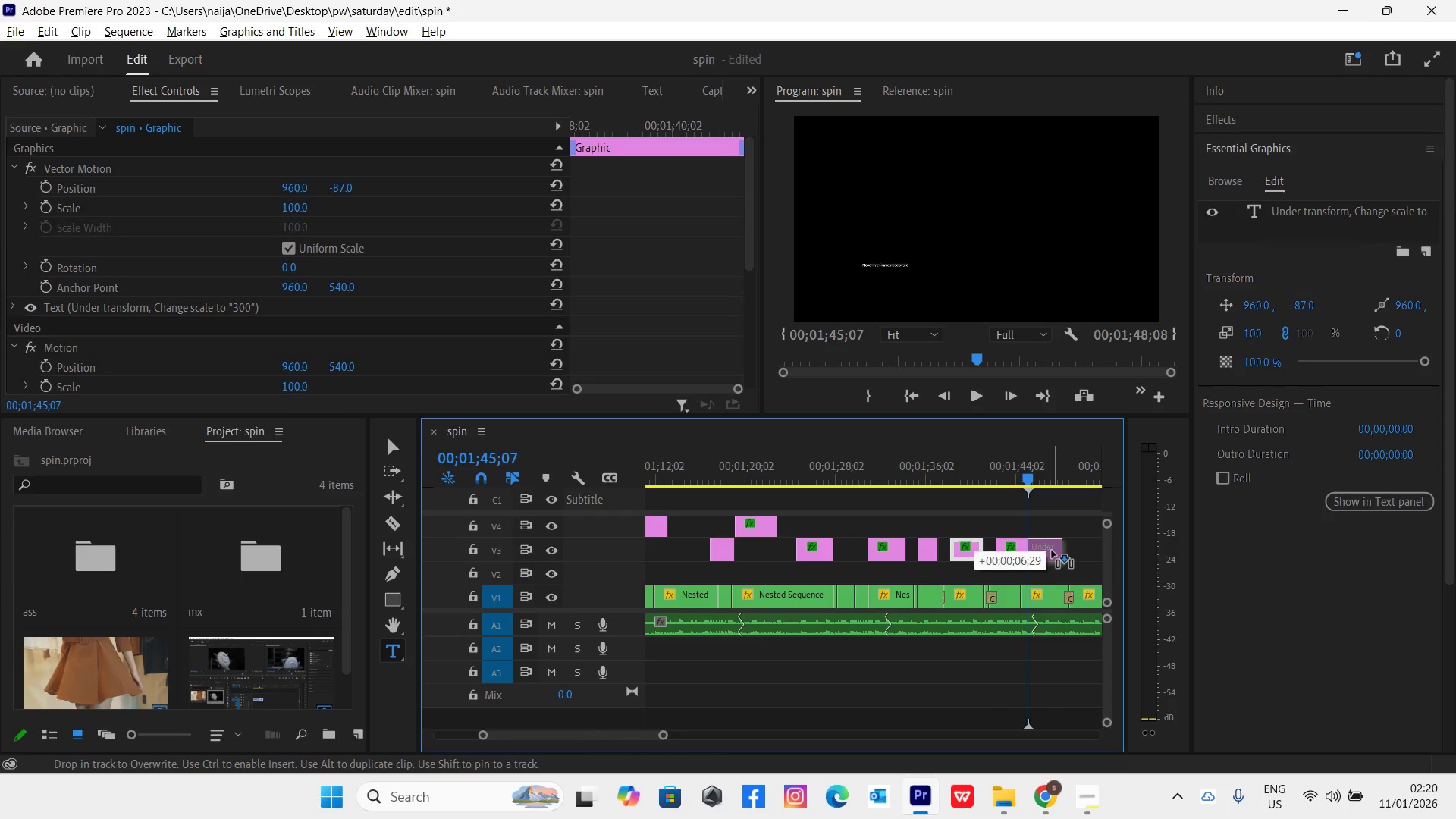 
key(Alt+AltLeft)
 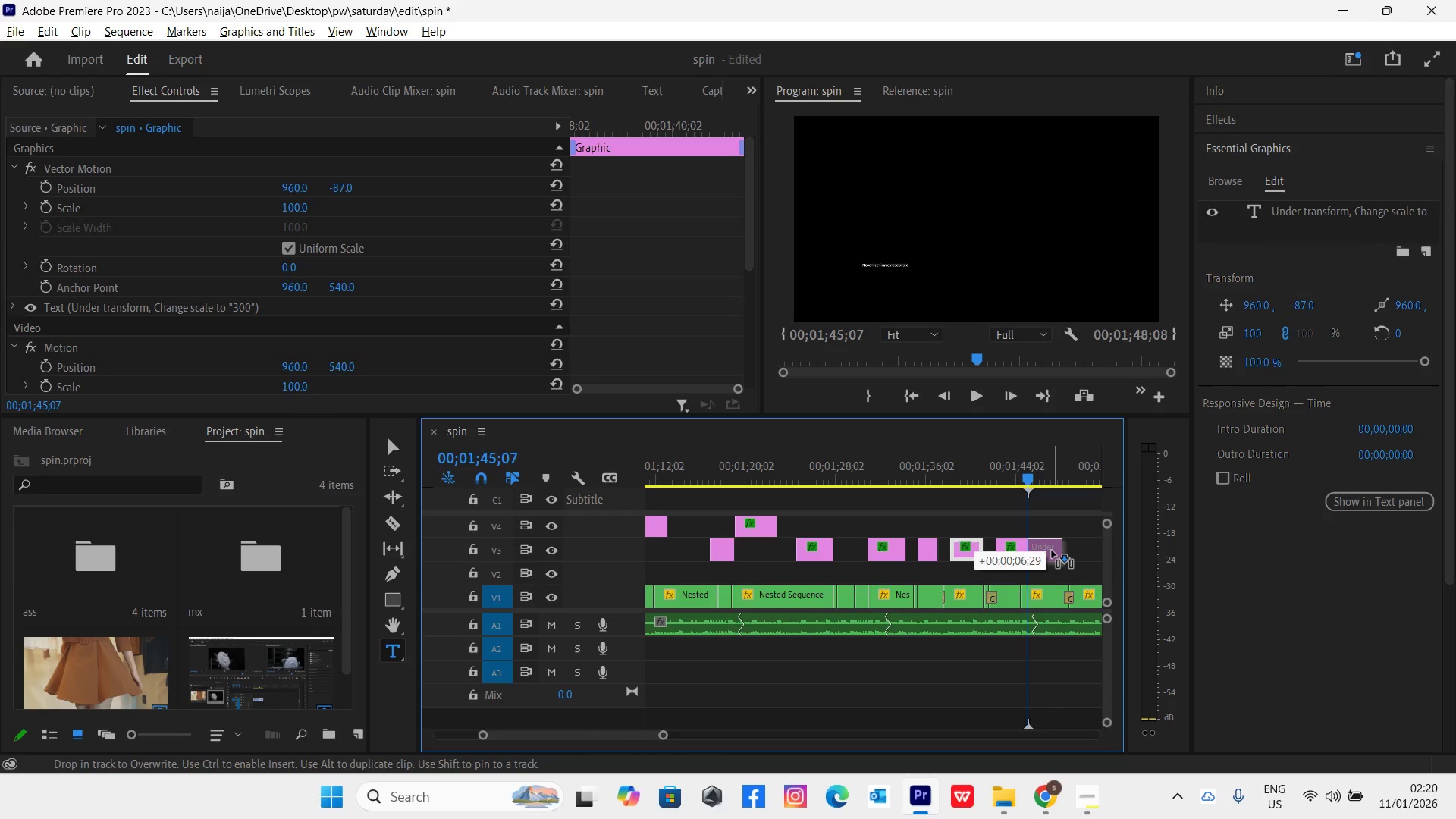 
key(Alt+AltLeft)
 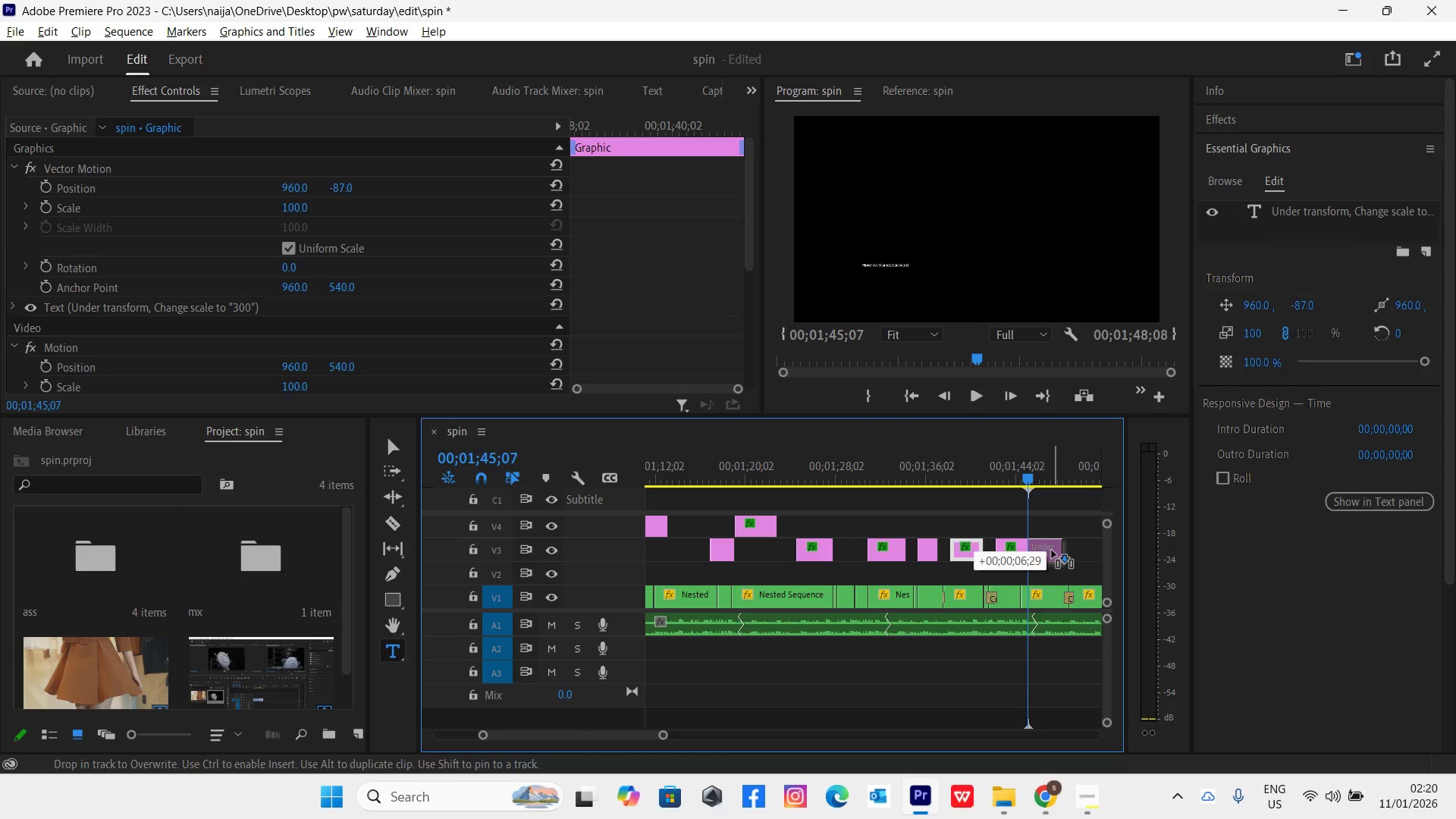 
key(Alt+AltLeft)
 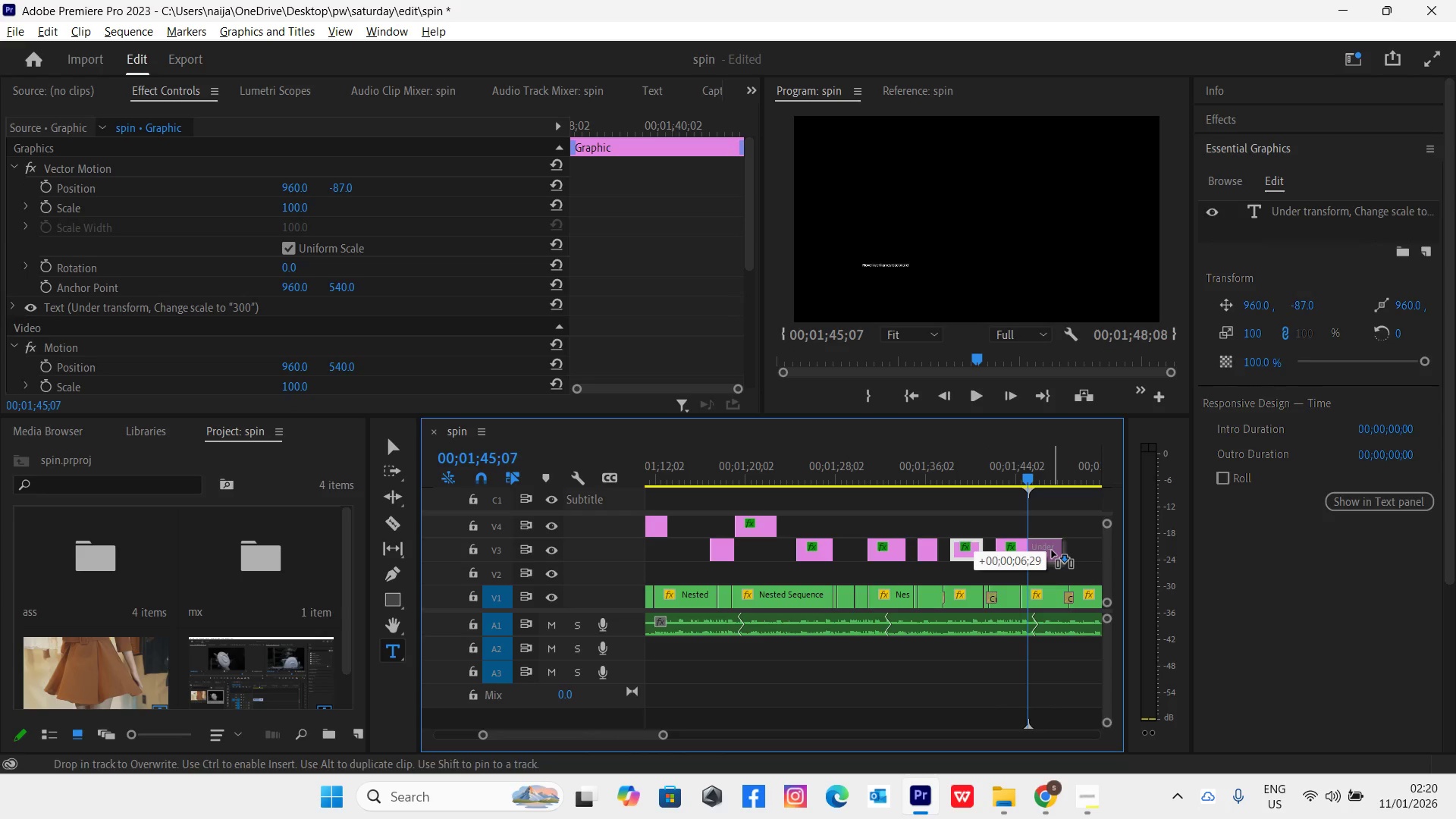 
key(Alt+AltLeft)
 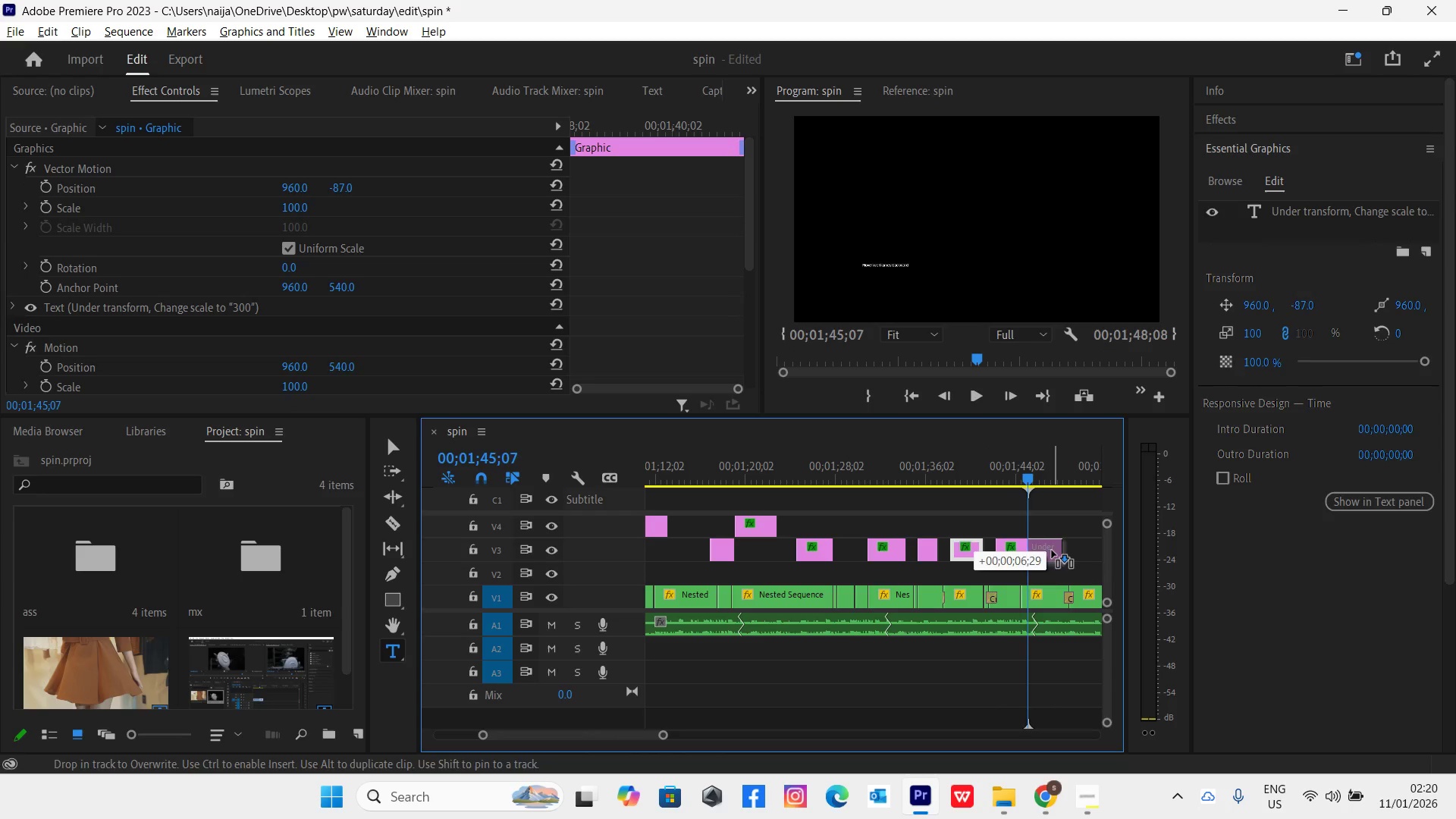 
key(Alt+AltLeft)
 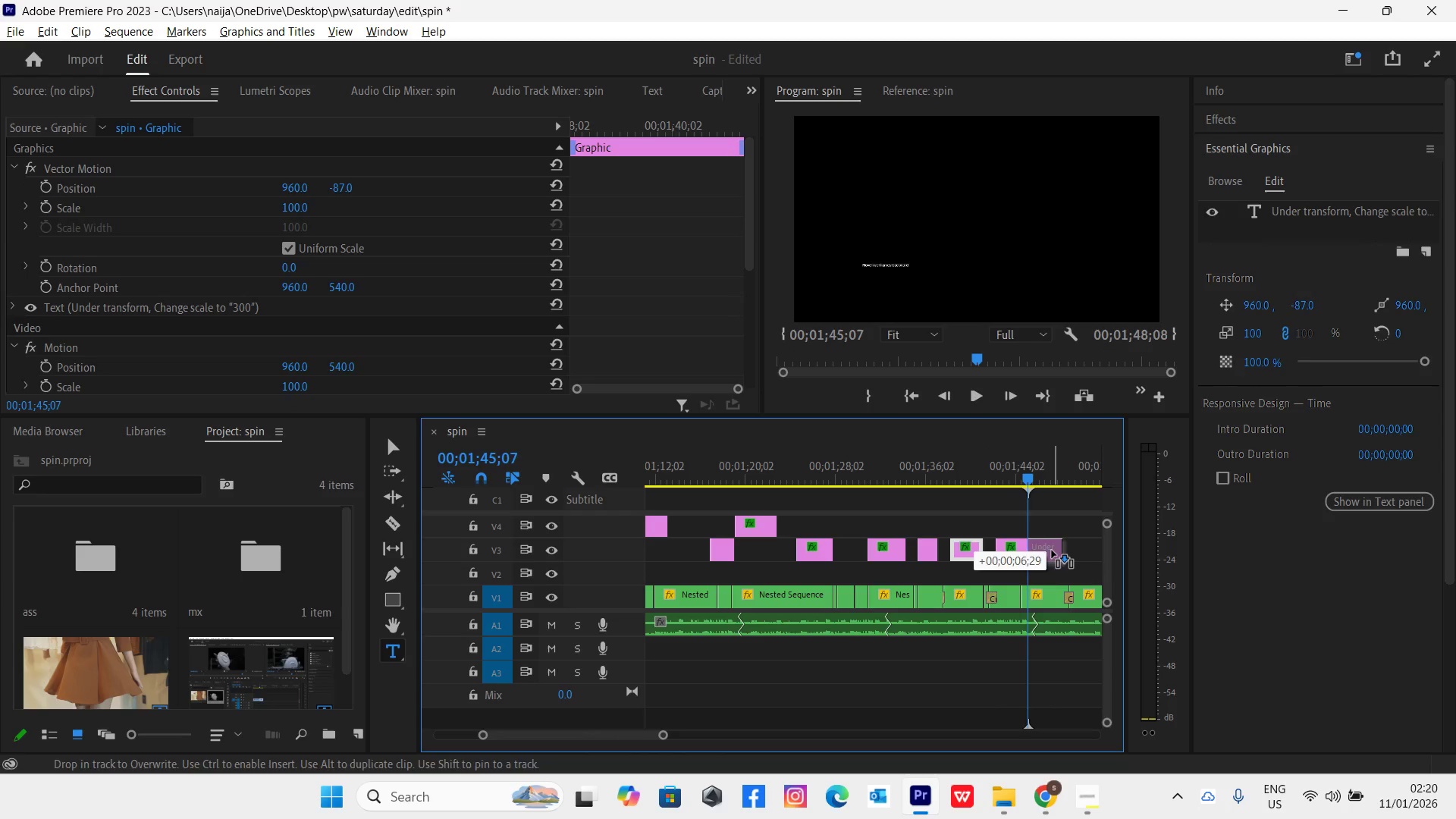 
left_click([1007, 475])
 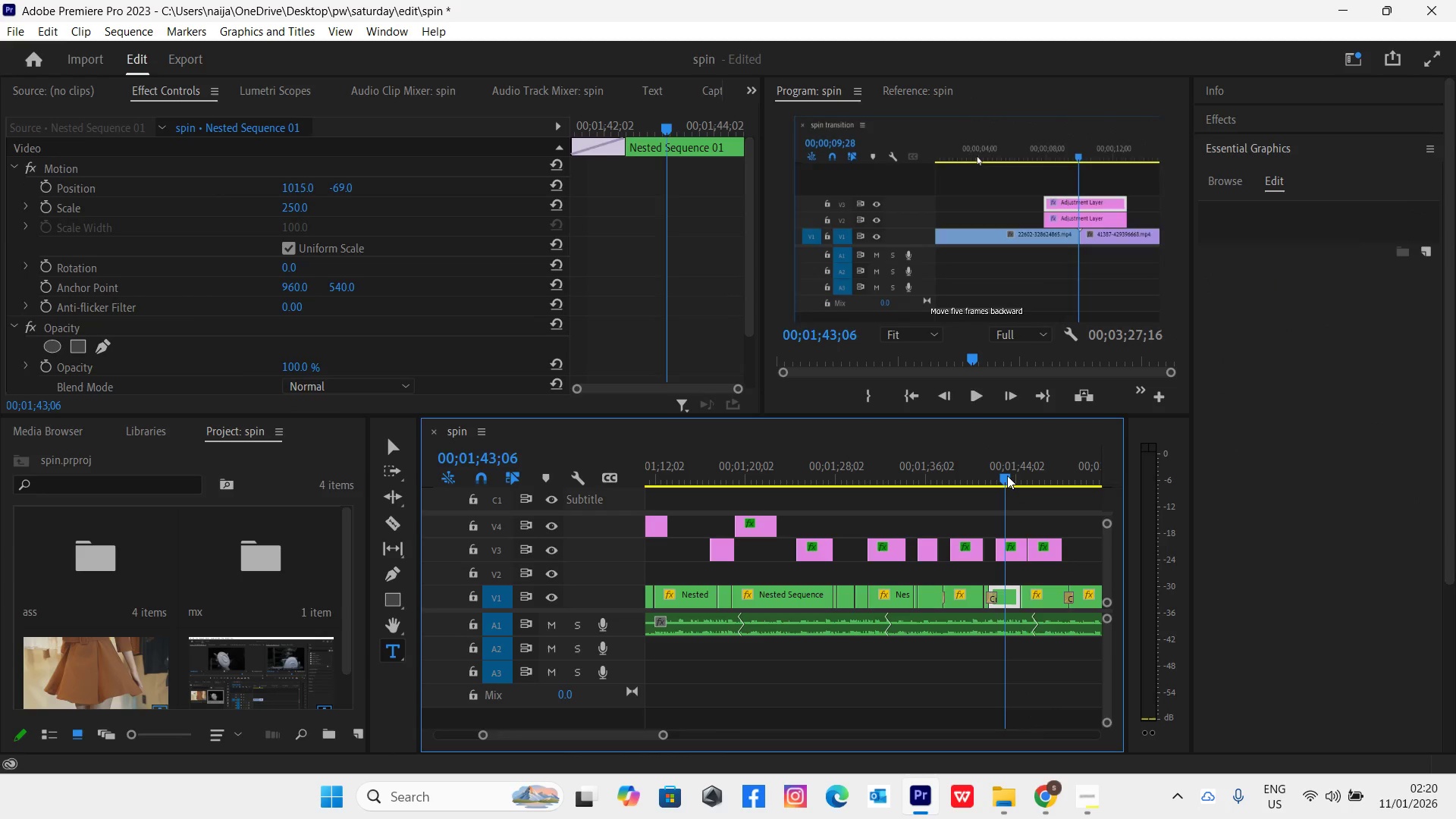 
key(Space)
 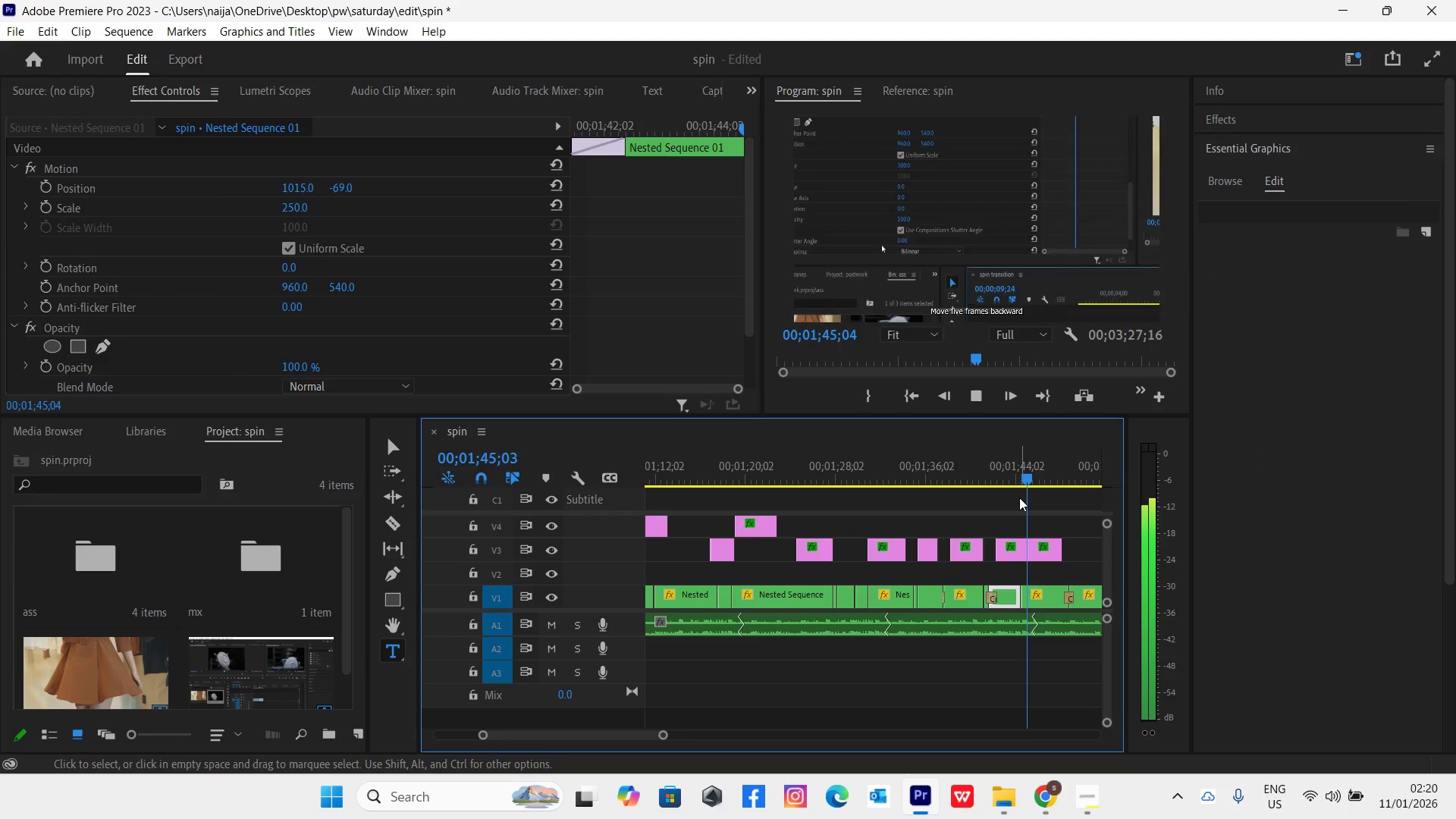 
key(Space)
 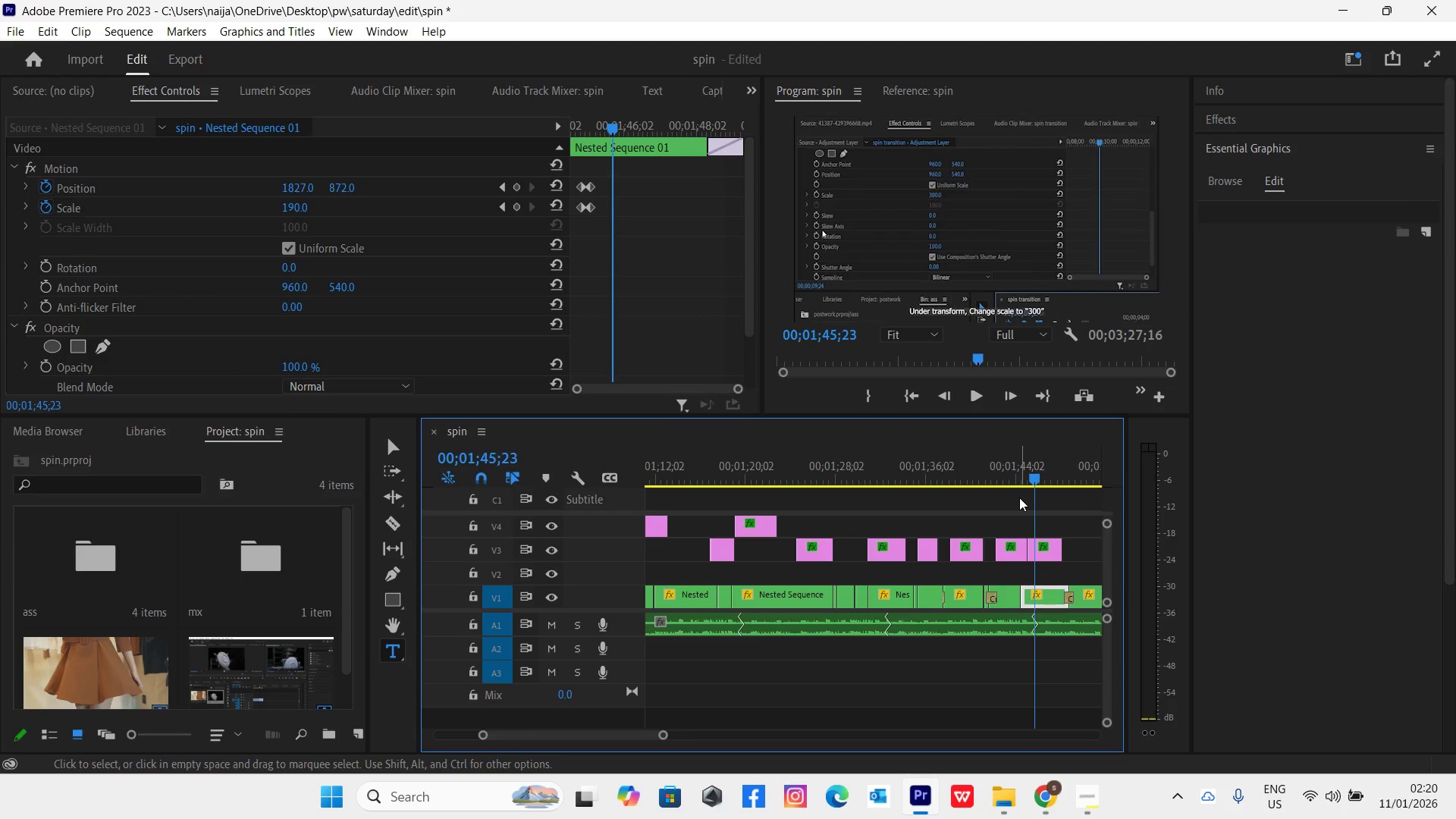 
key(Space)
 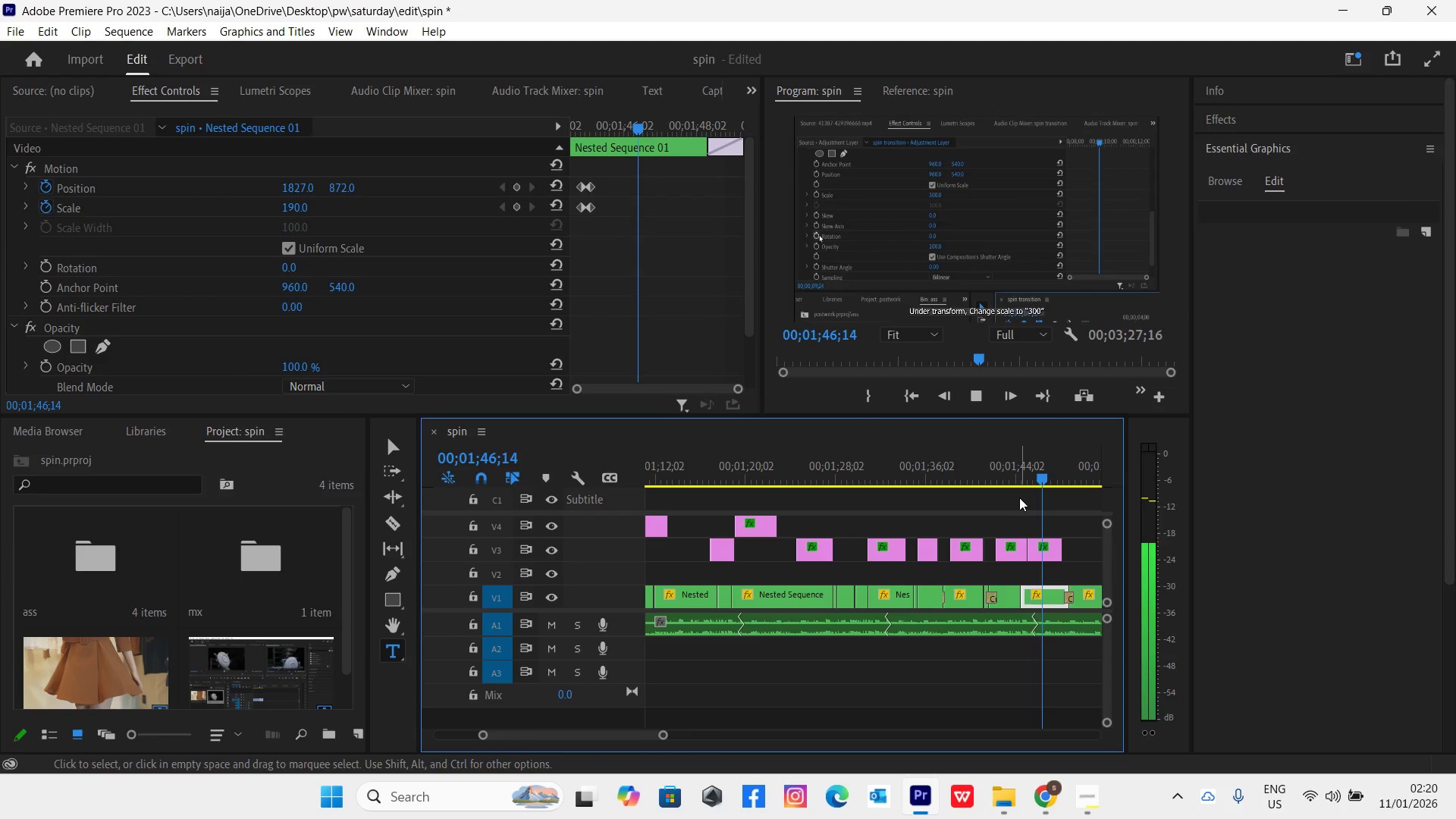 
key(Space)
 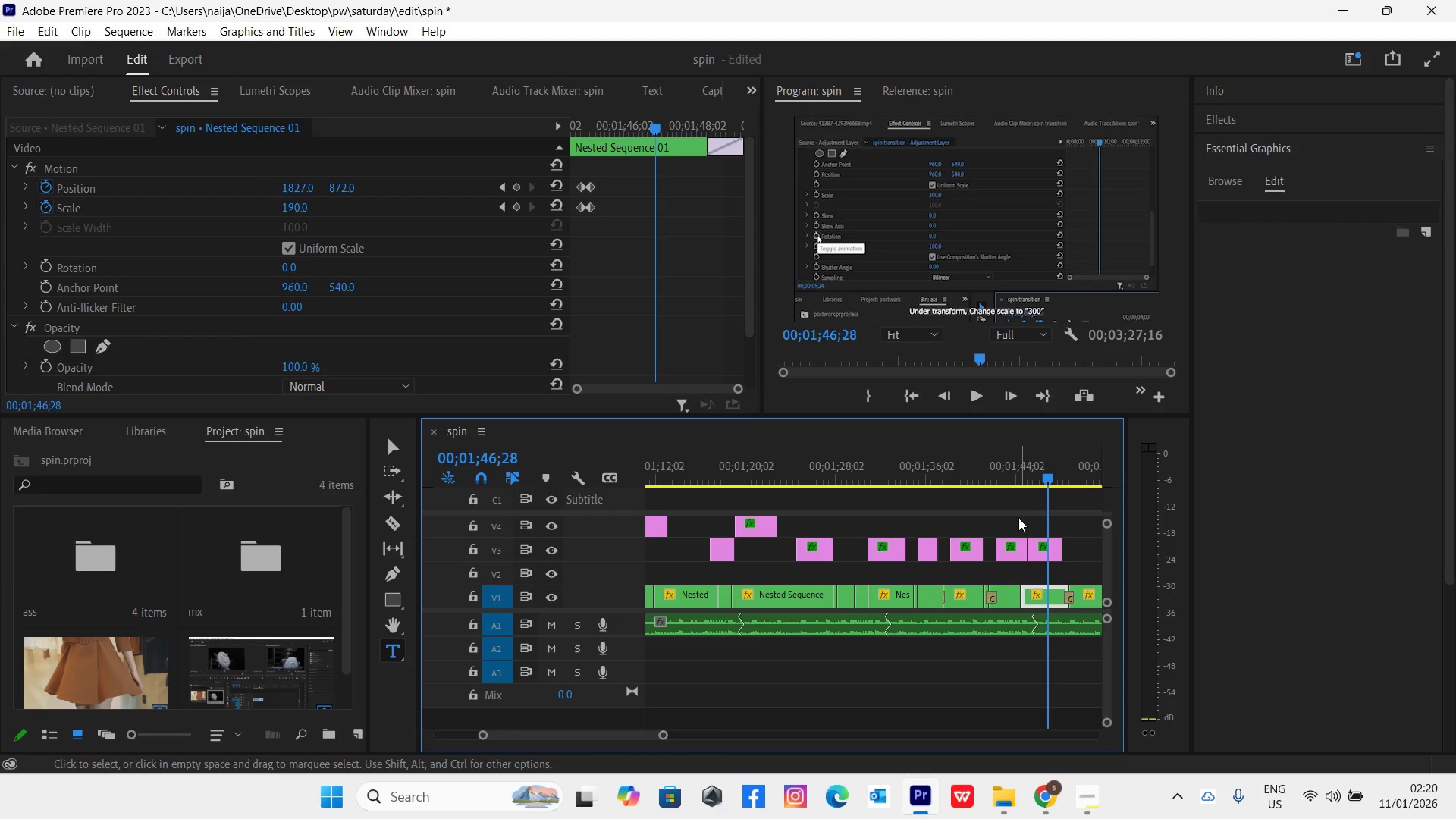 
left_click([1043, 554])
 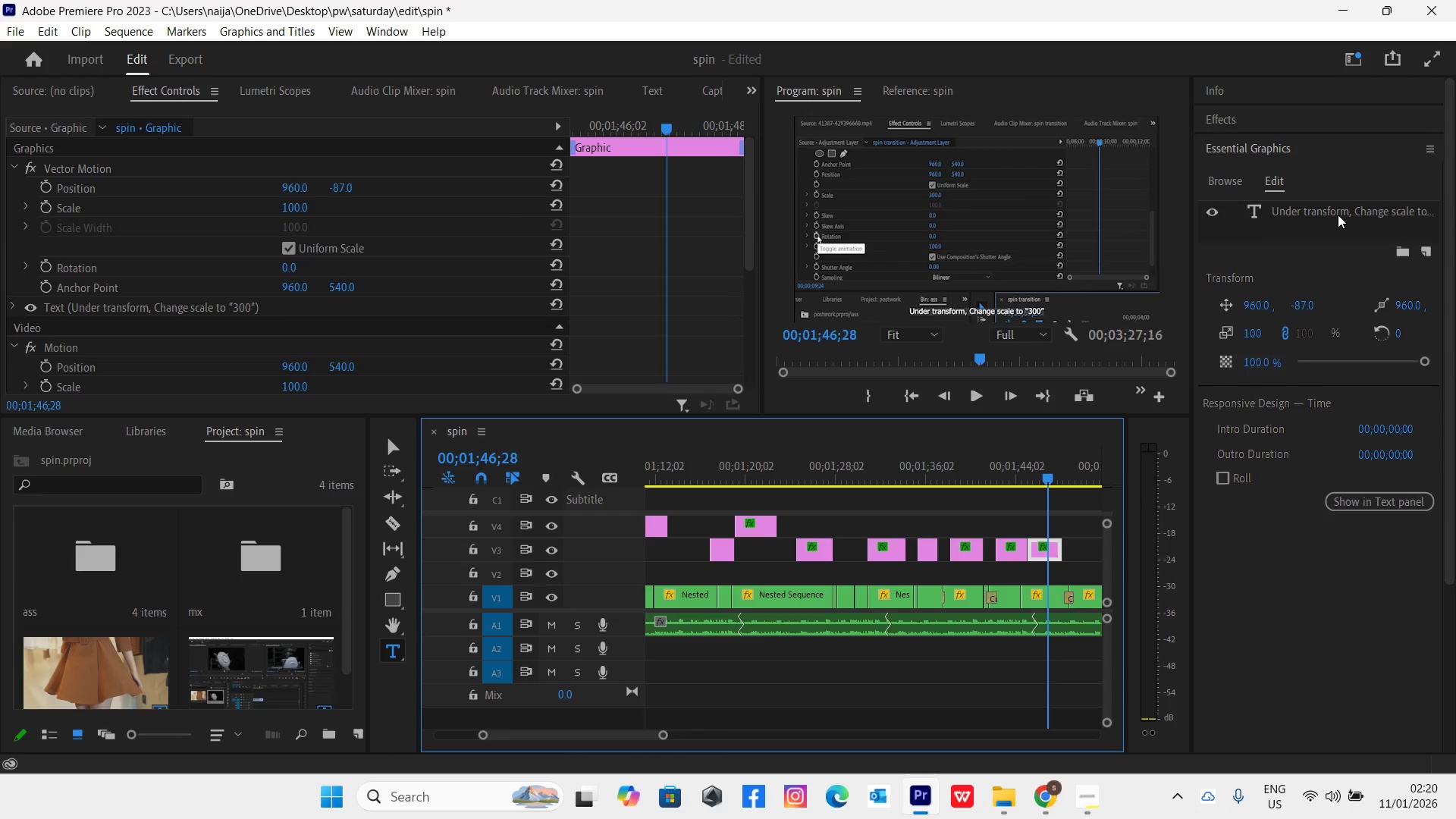 
double_click([1338, 215])
 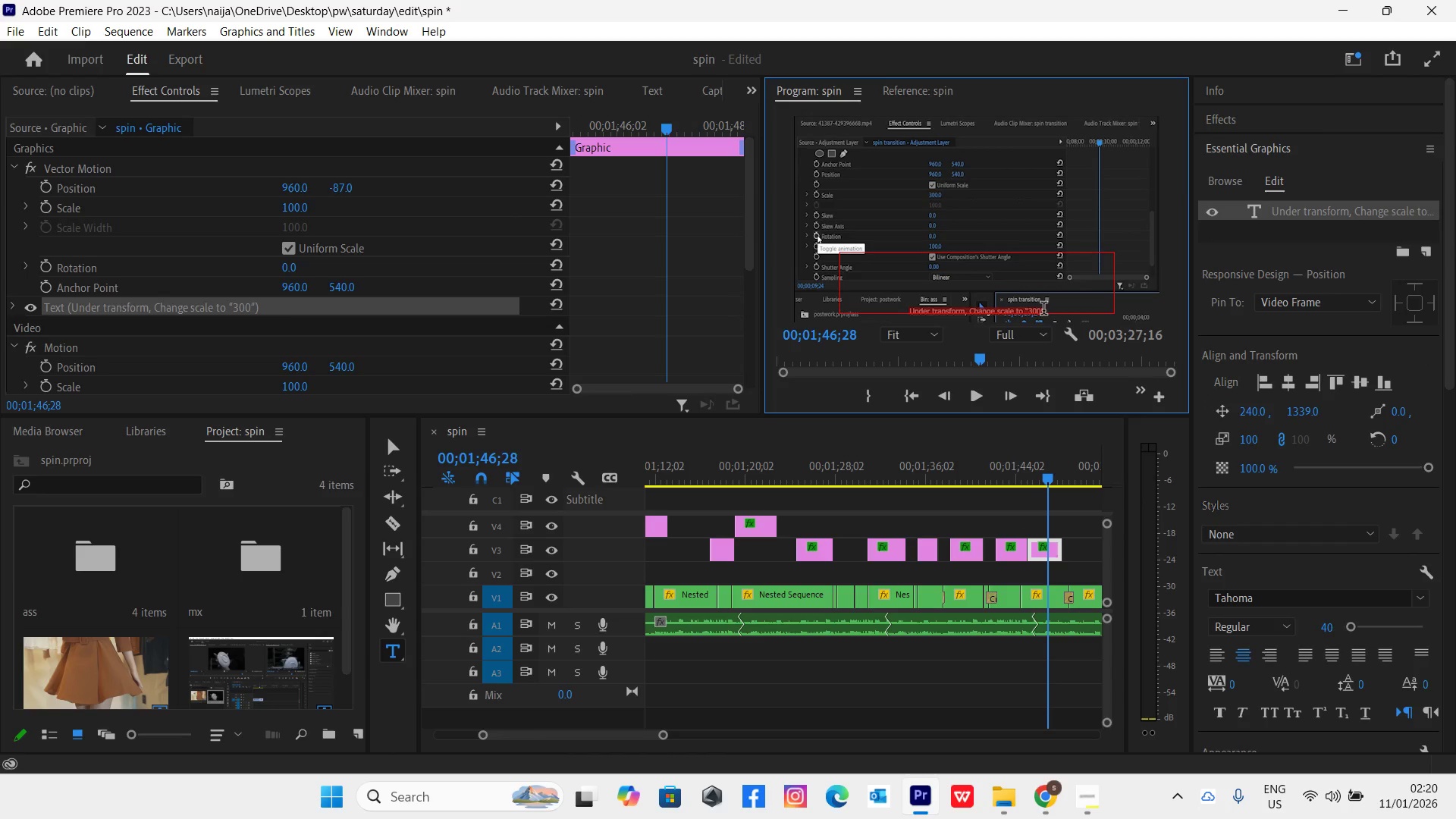 
left_click([1046, 311])
 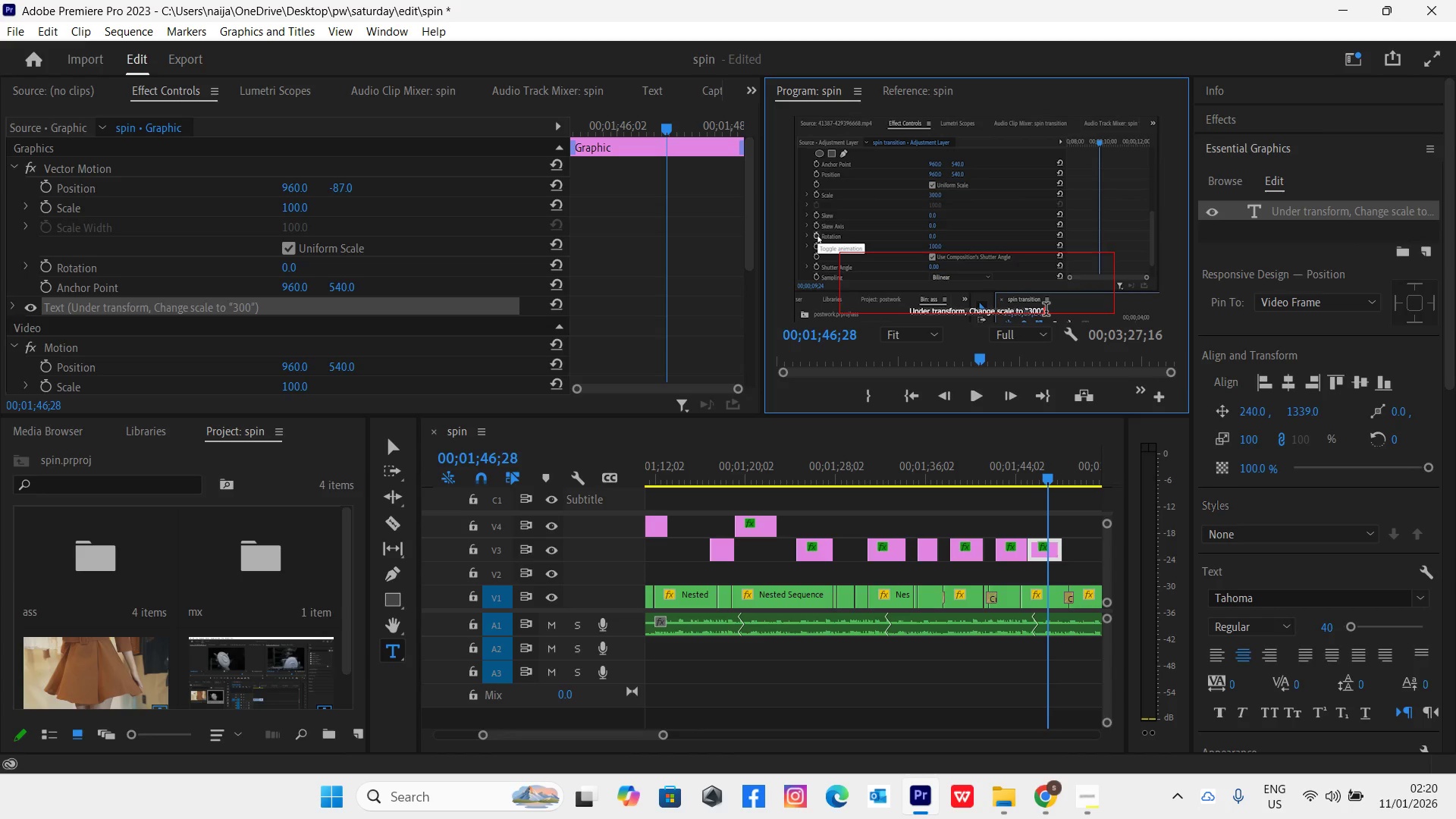 
key(Backspace)
 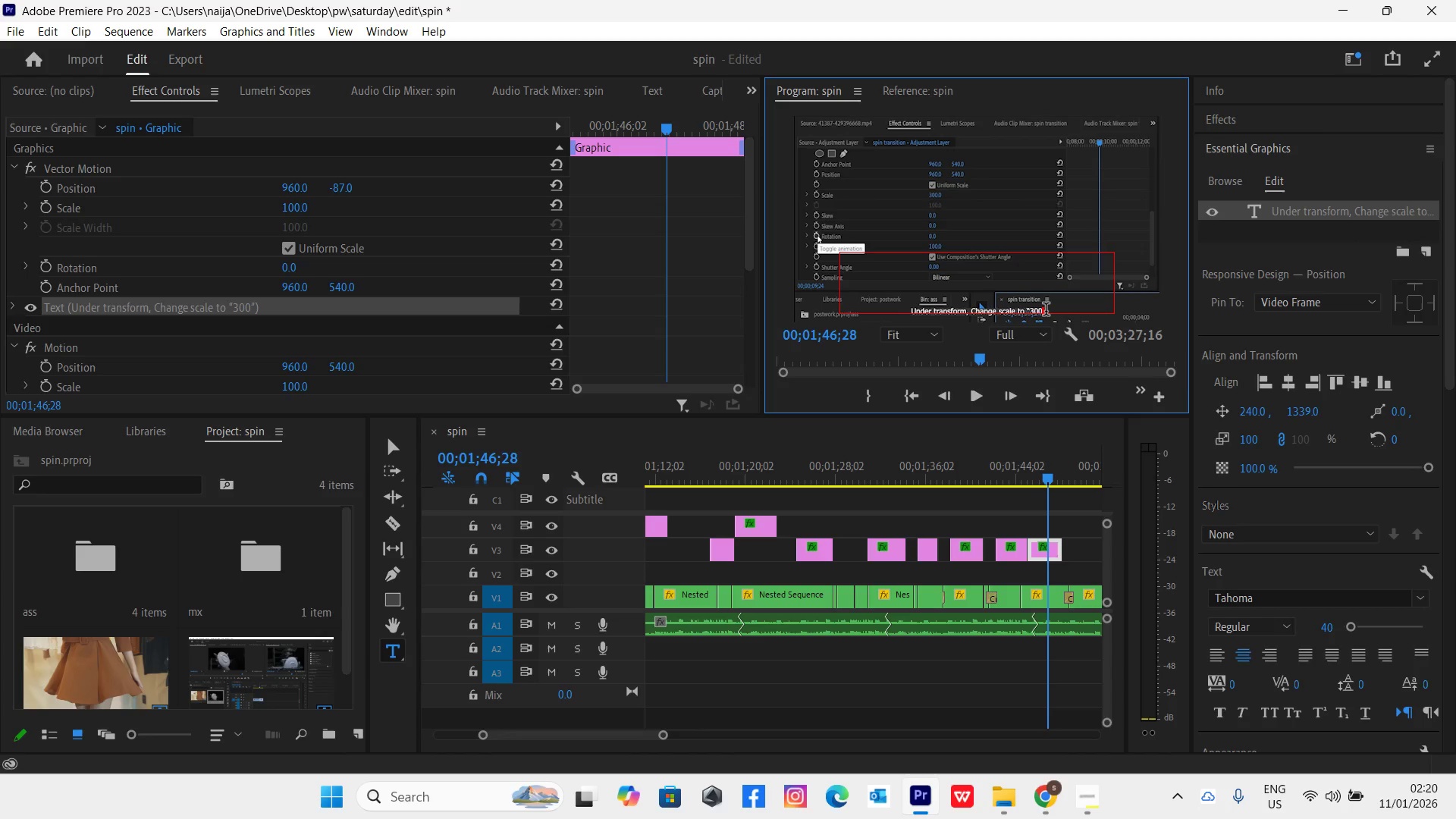 
key(Backspace)
 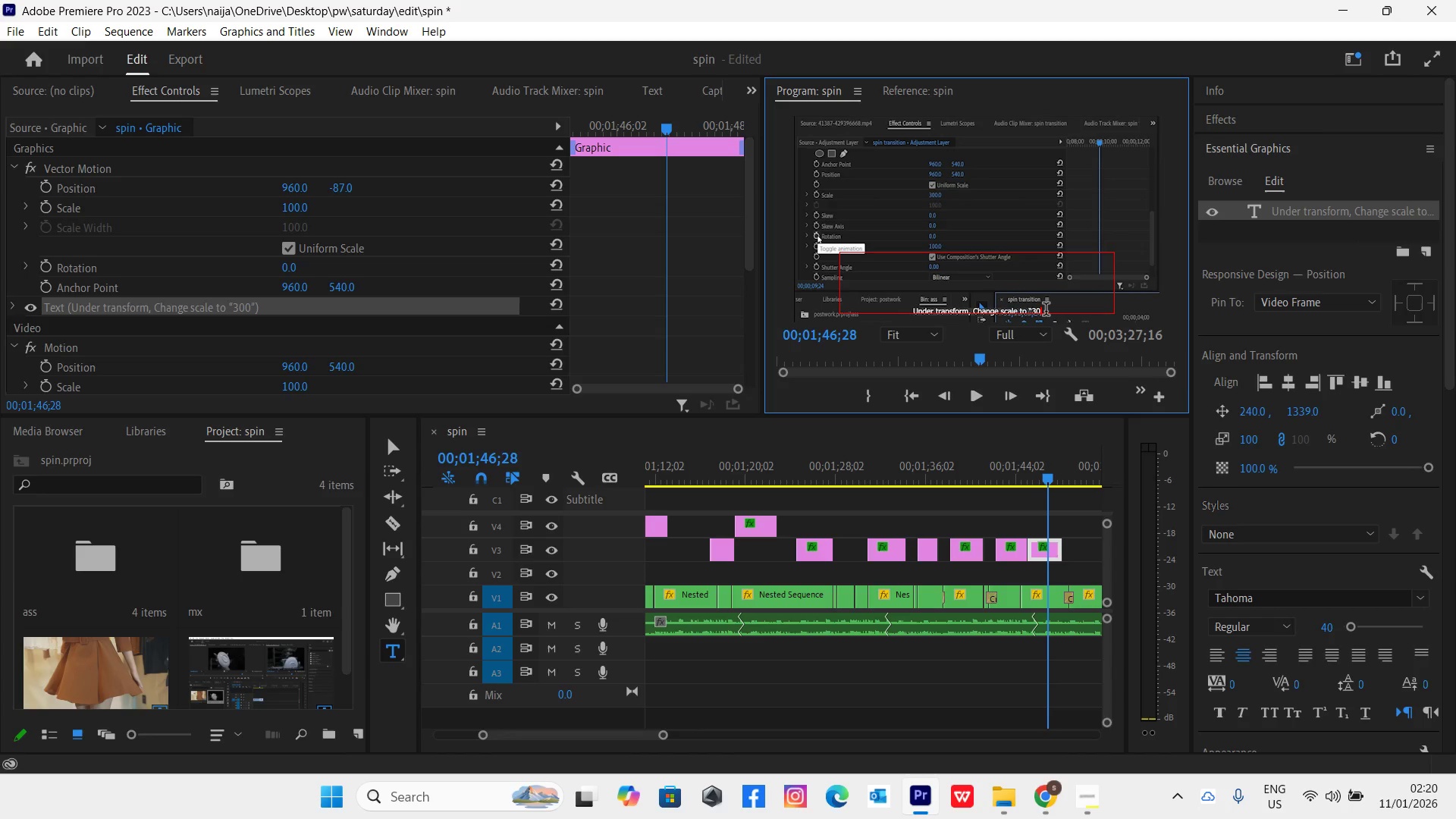 
hold_key(key=Backspace, duration=1.17)
 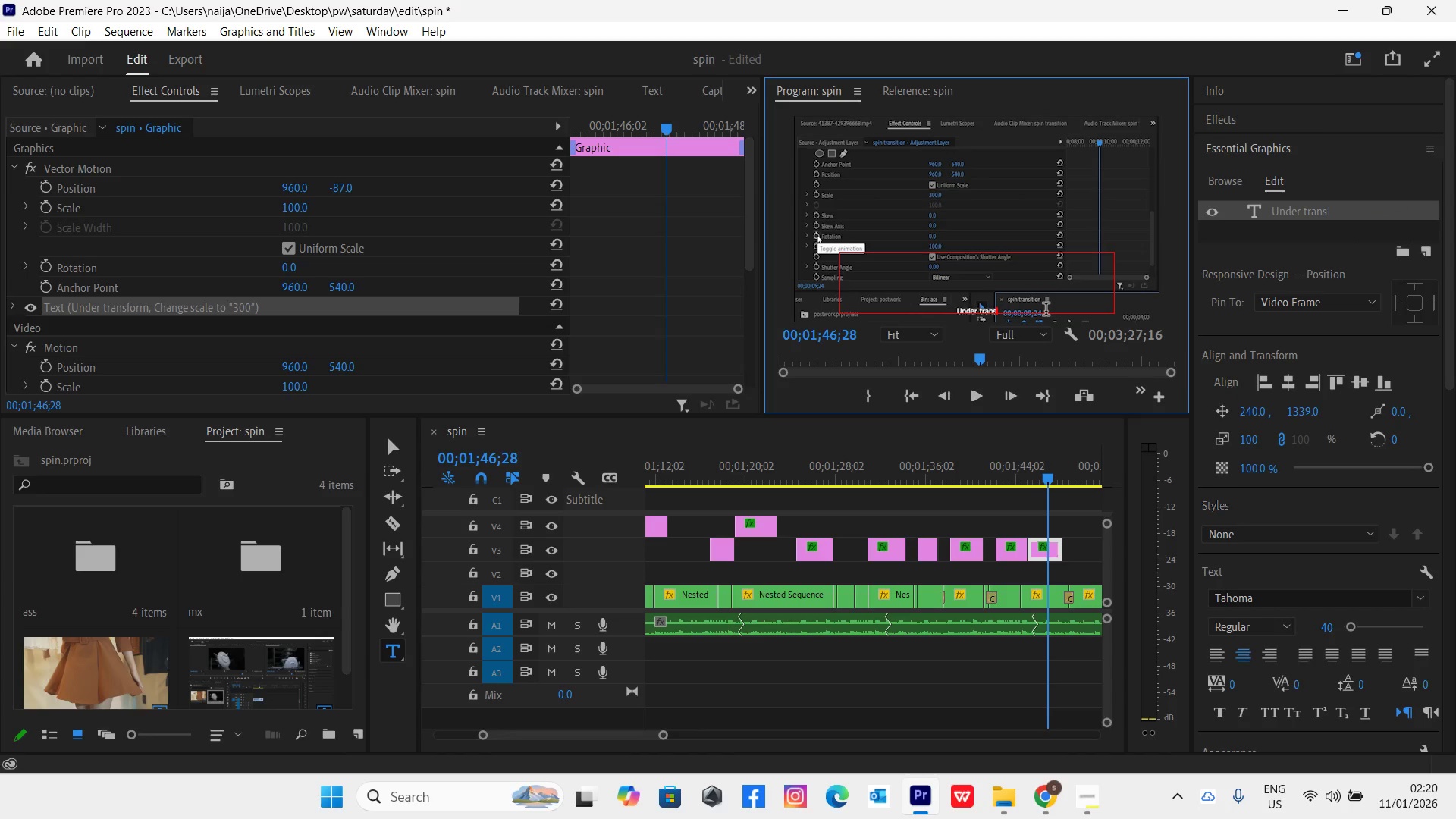 
hold_key(key=Backspace, duration=0.44)
 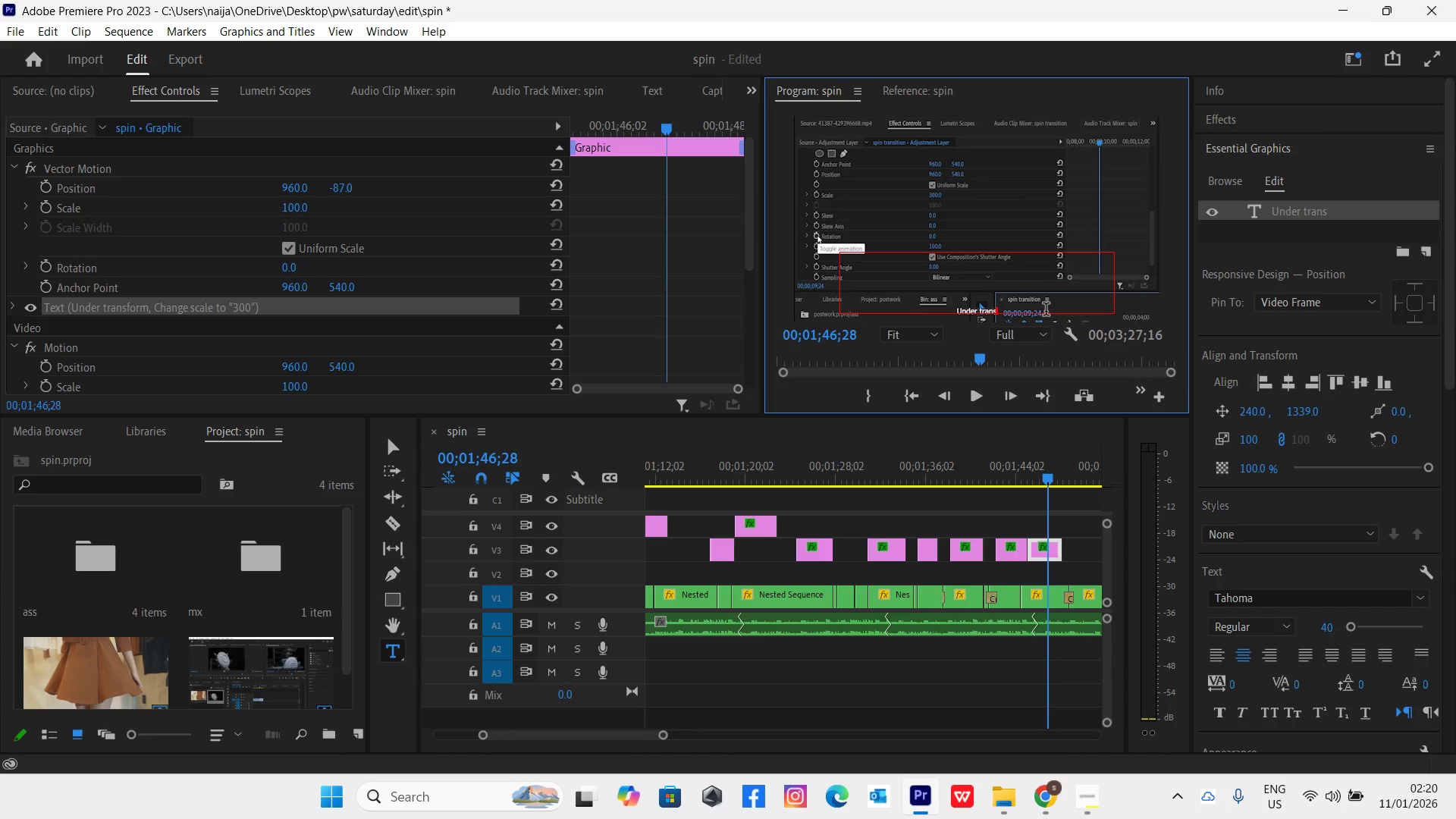 
type(form t)
key(Backspace)
key(Backspace)
key(Backspace)
type(m, toggle the keyframe)
 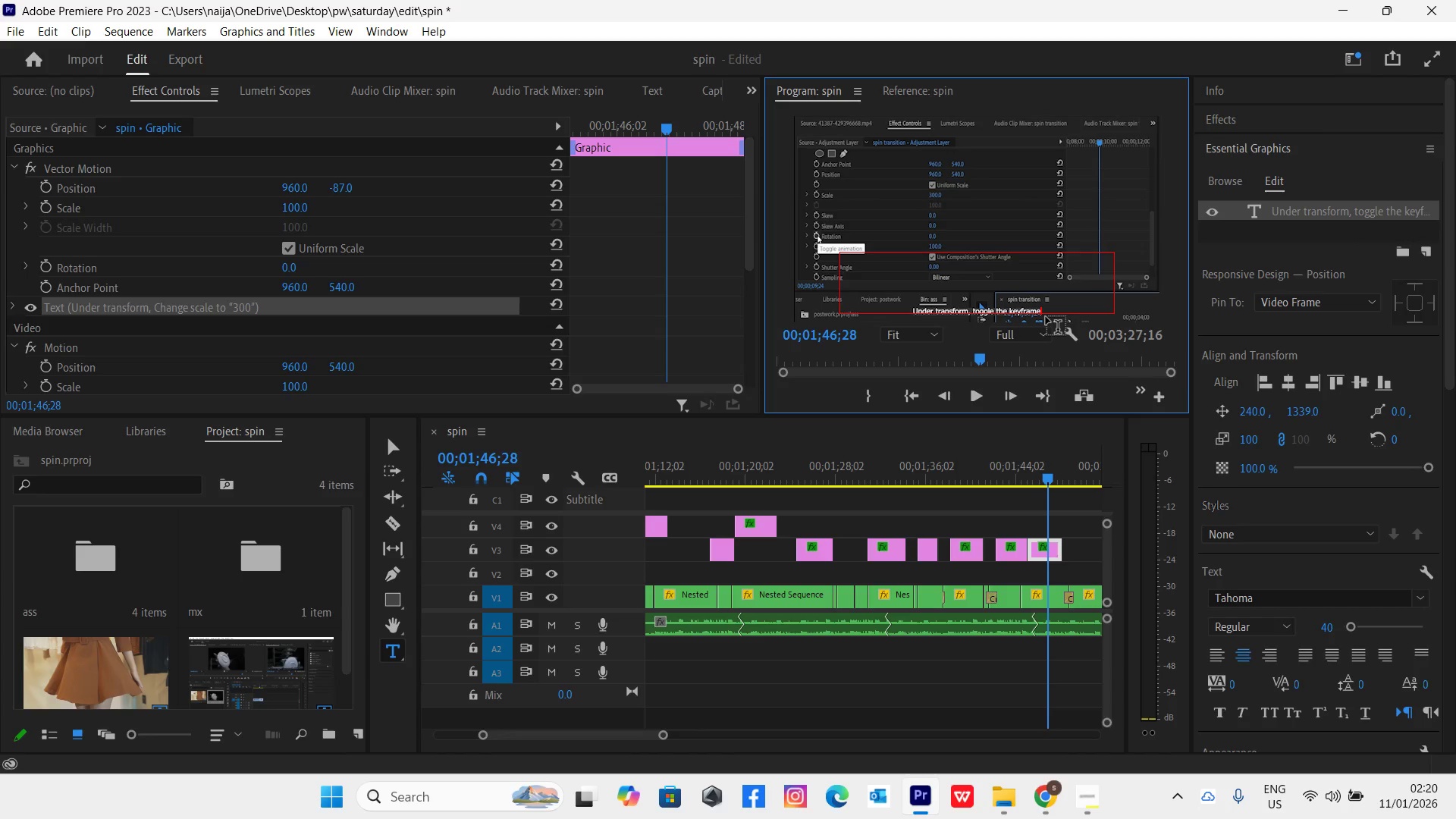 
type( bott)
 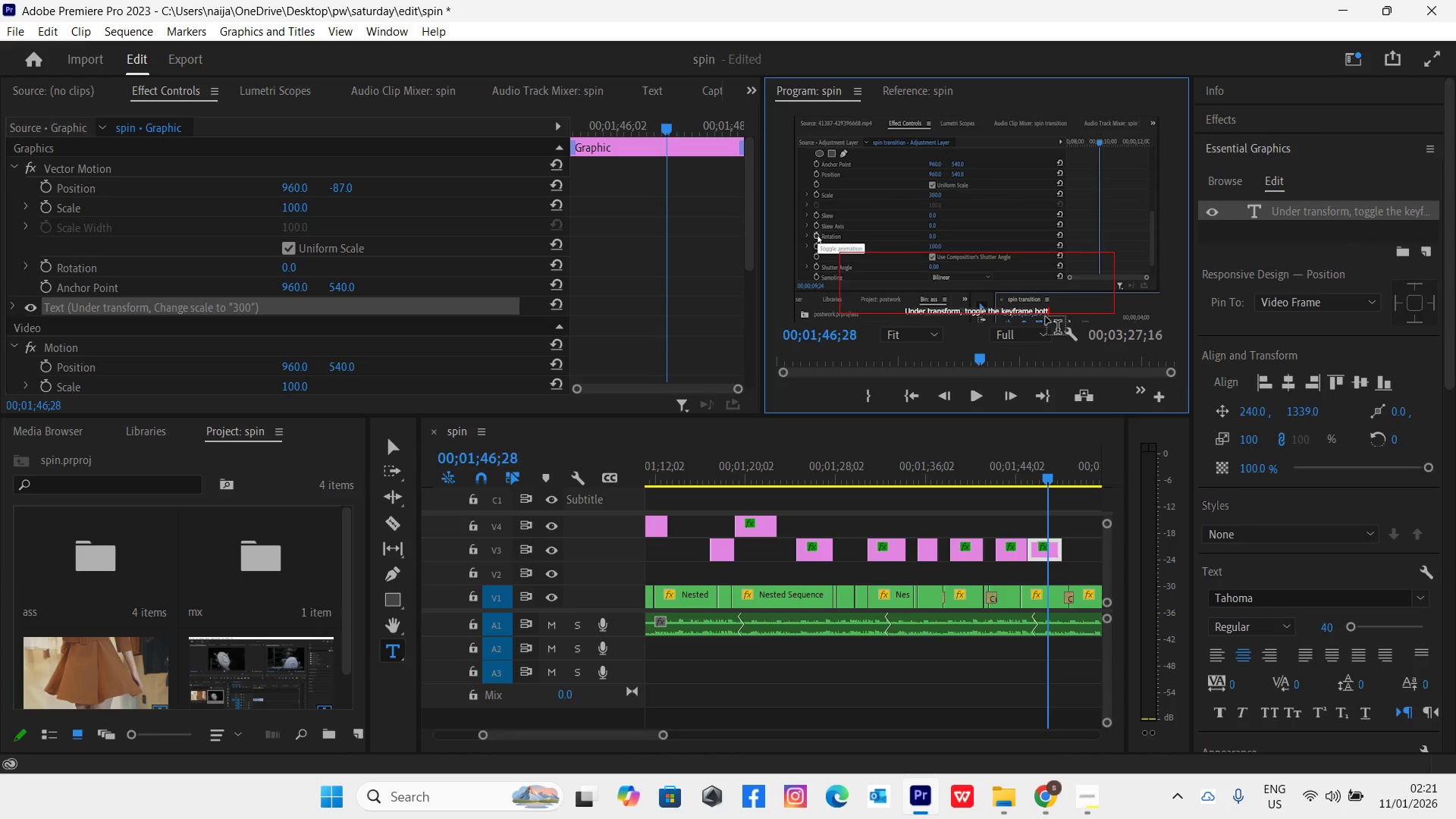 
key(Backspace)
key(Backspace)
key(Backspace)
type(utton for "Rotation")
 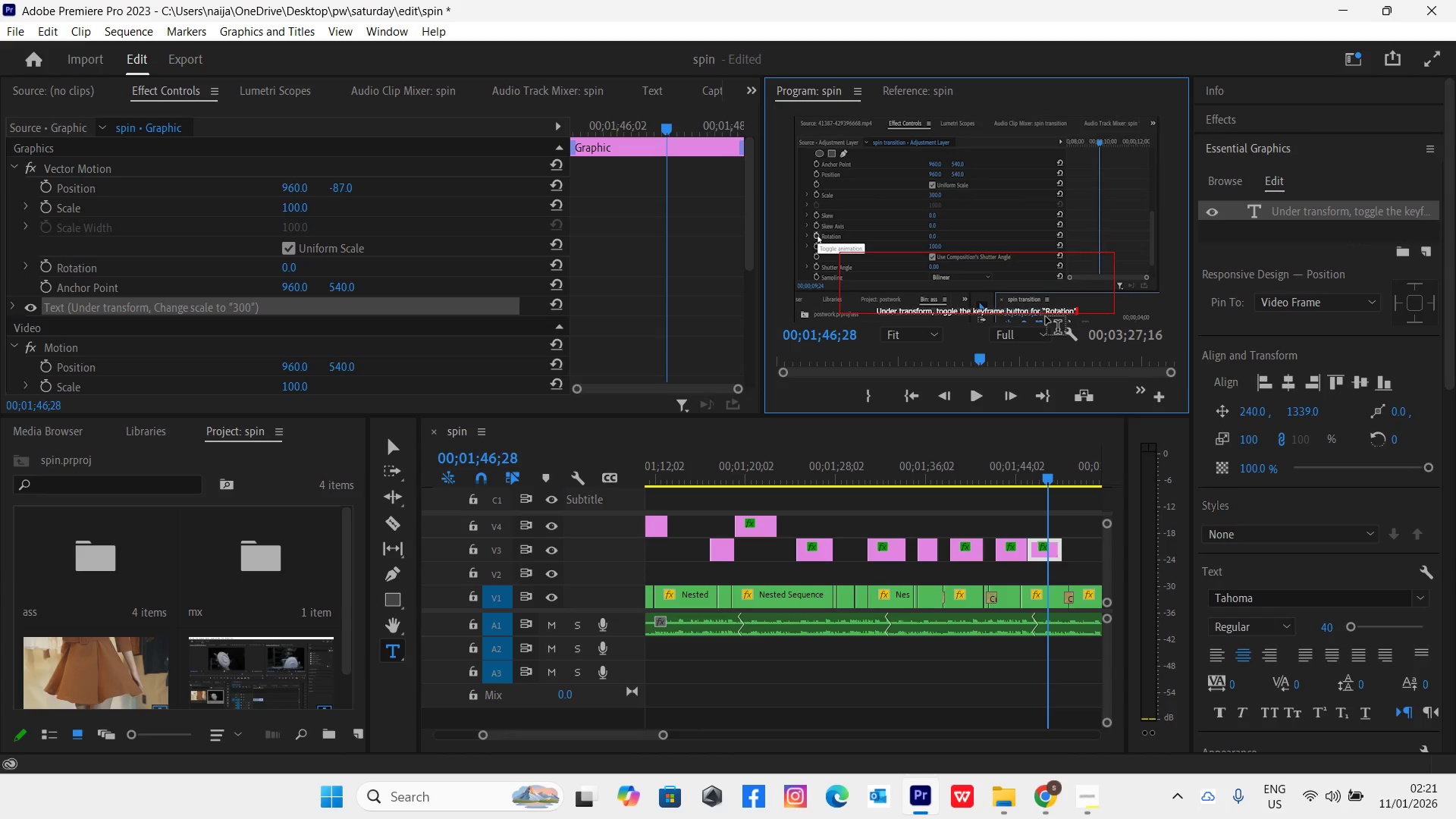 
left_click([1015, 474])
 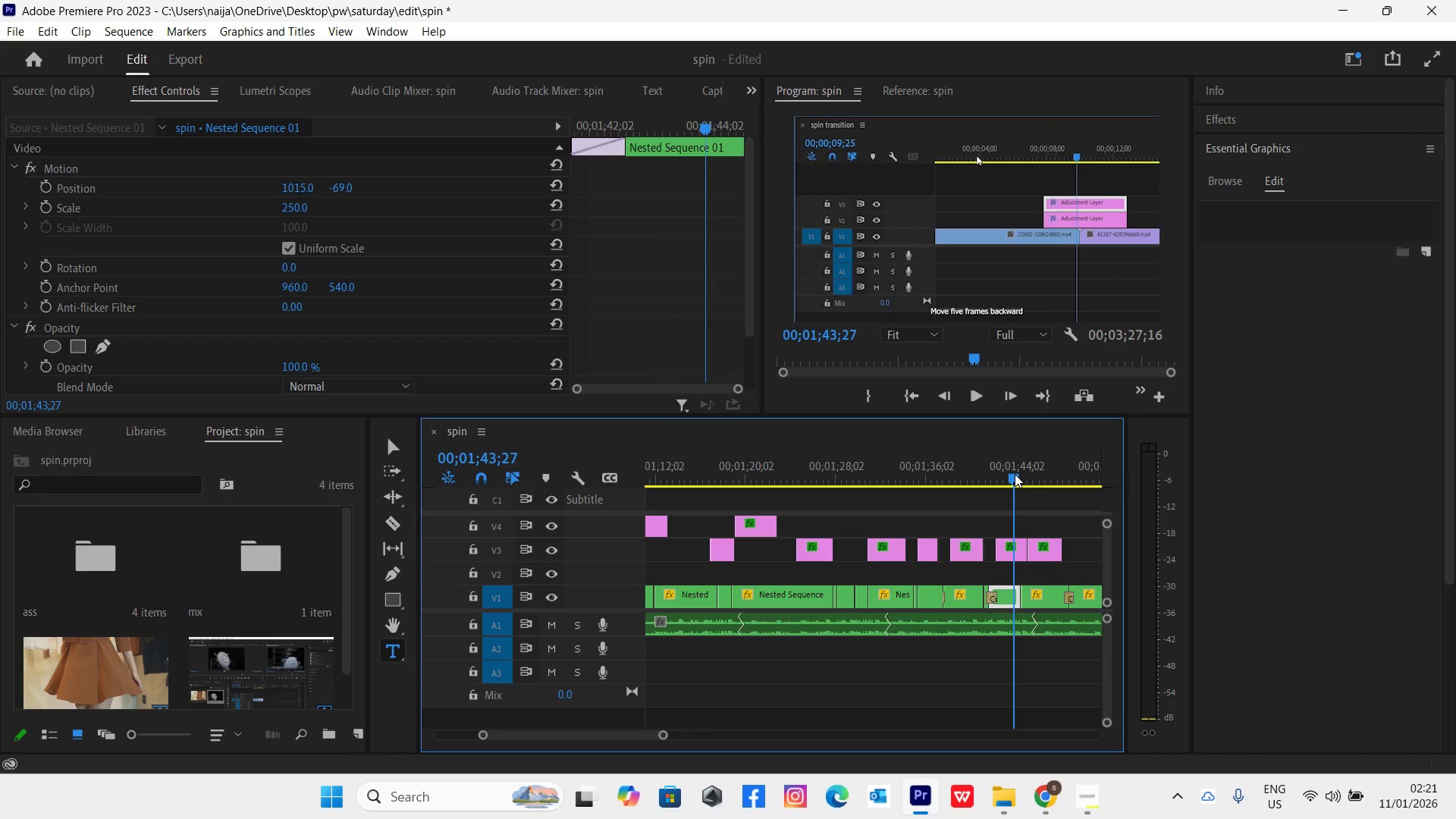 
key(Control+Backquote)
 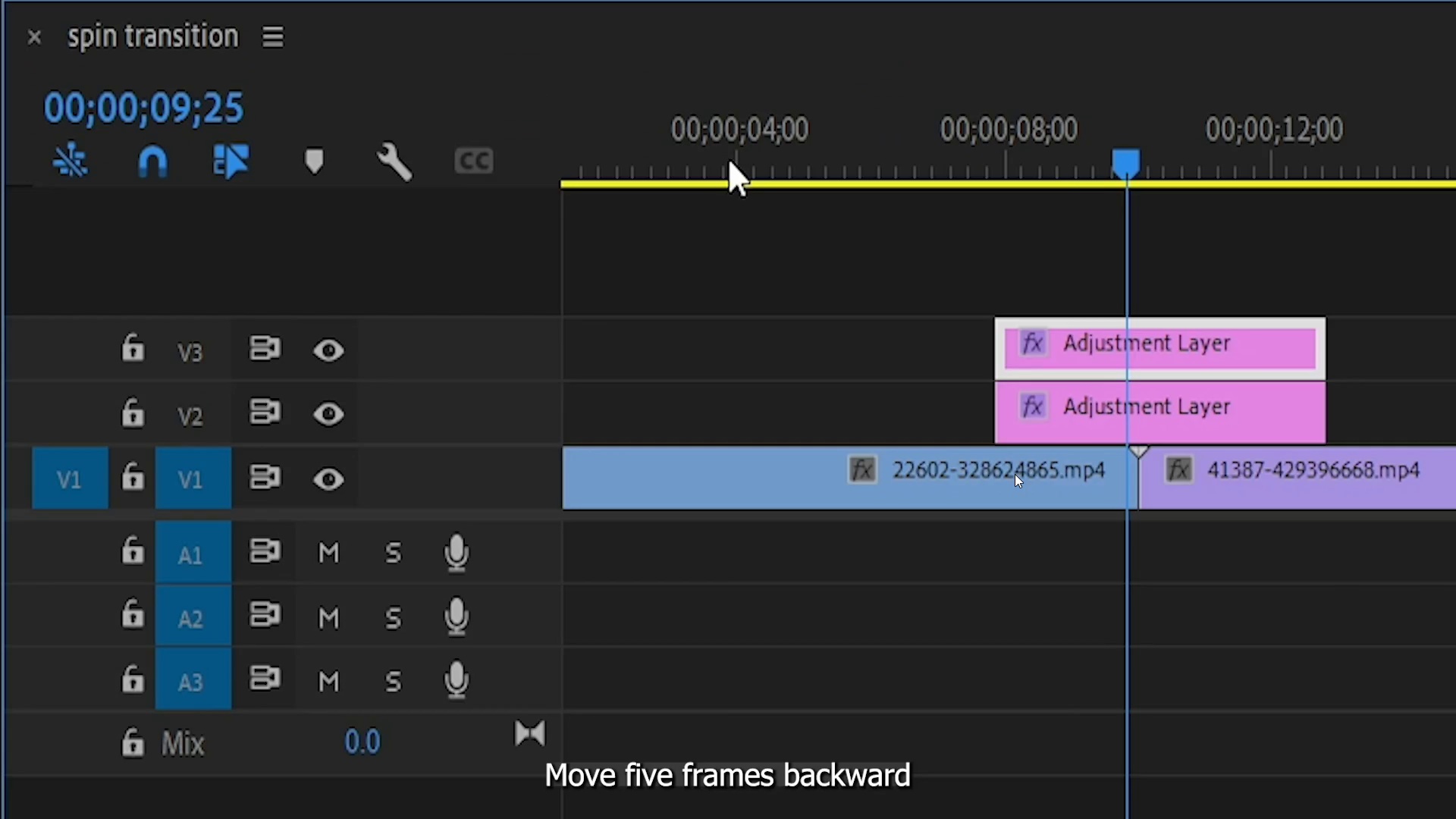 
key(Space)
 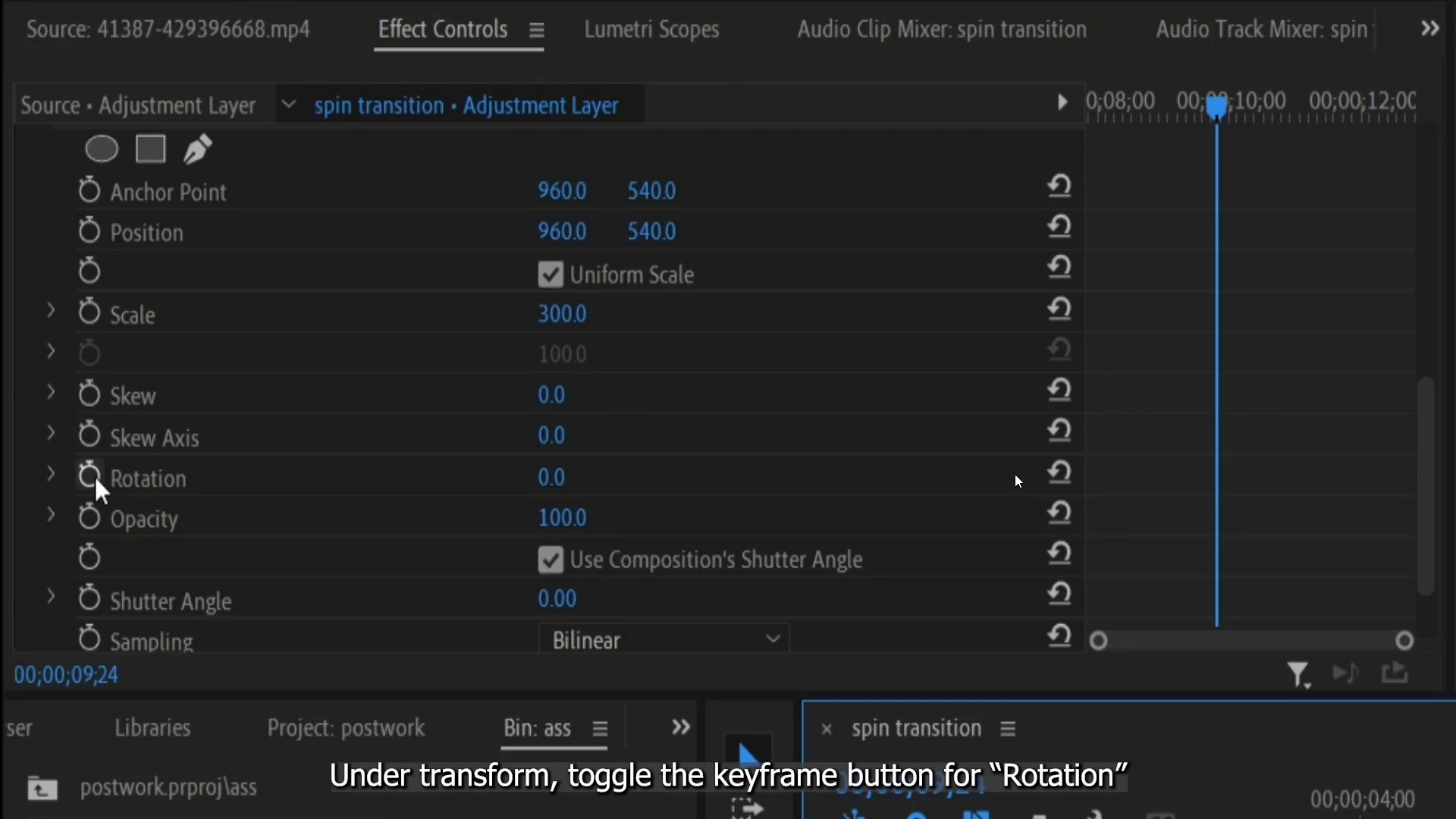 
wait(5.09)
 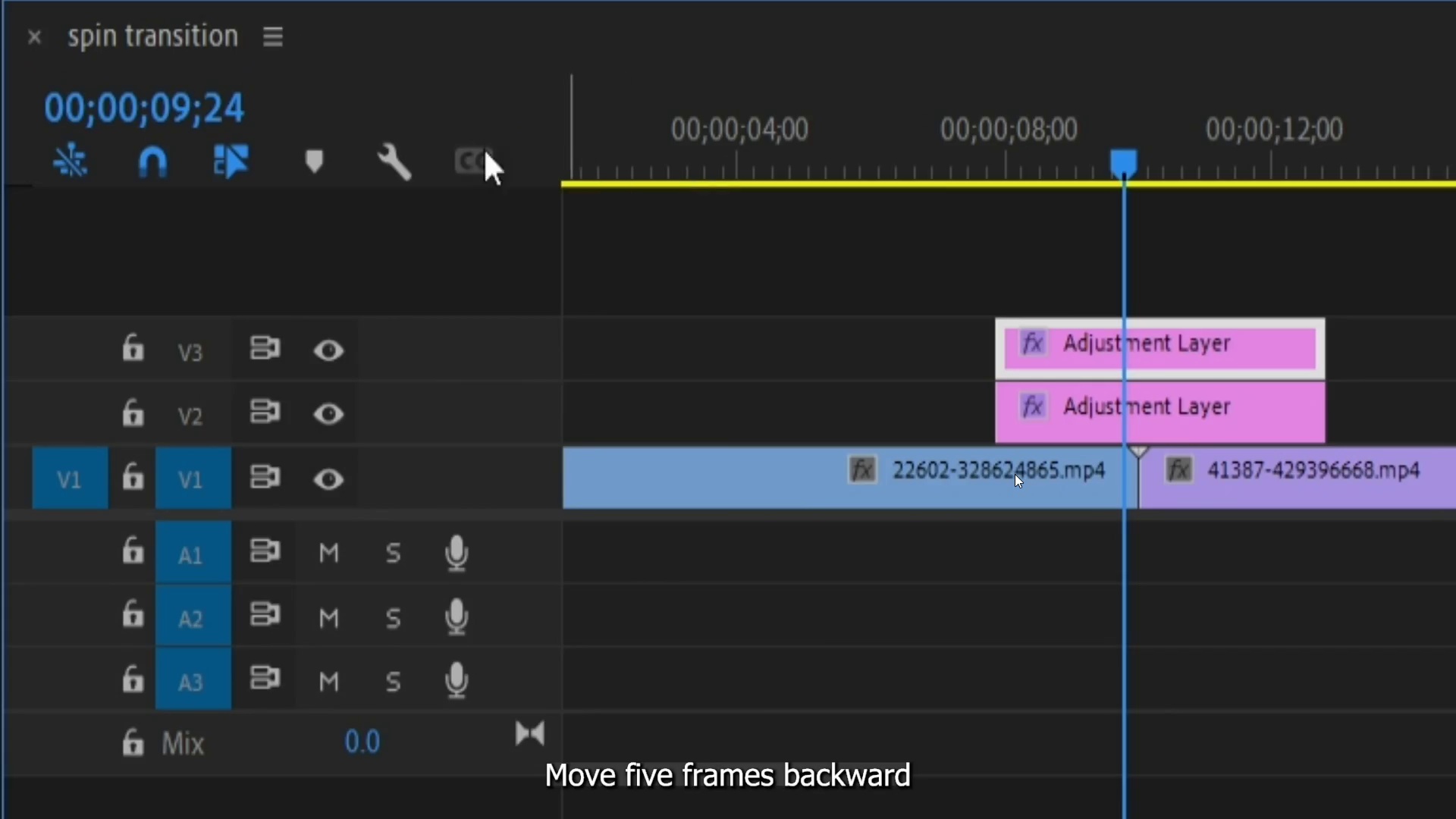 
key(Space)
 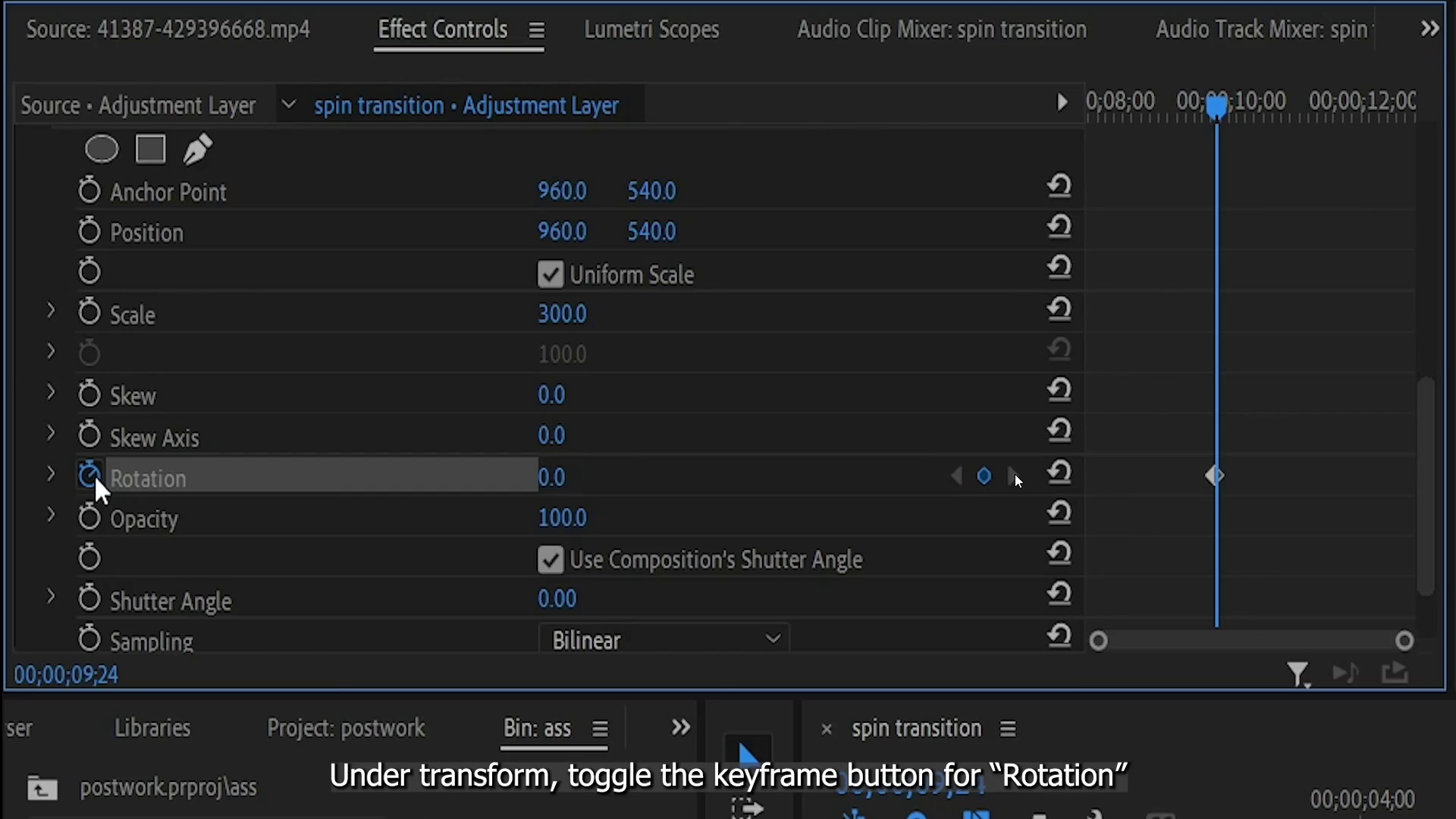 
key(Control+Backquote)
 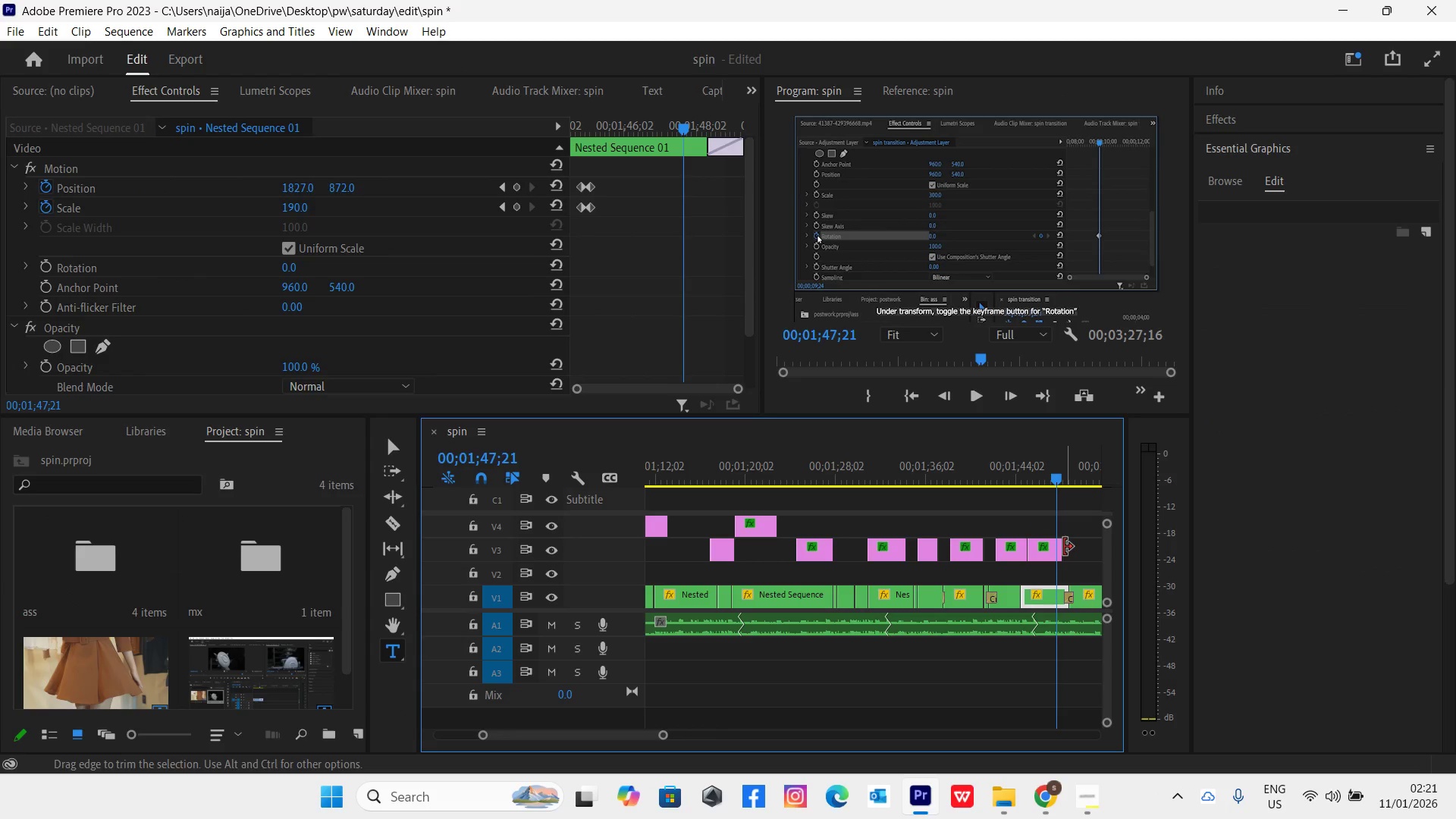 
left_click_drag(start_coordinate=[1061, 546], to_coordinate=[1056, 546])
 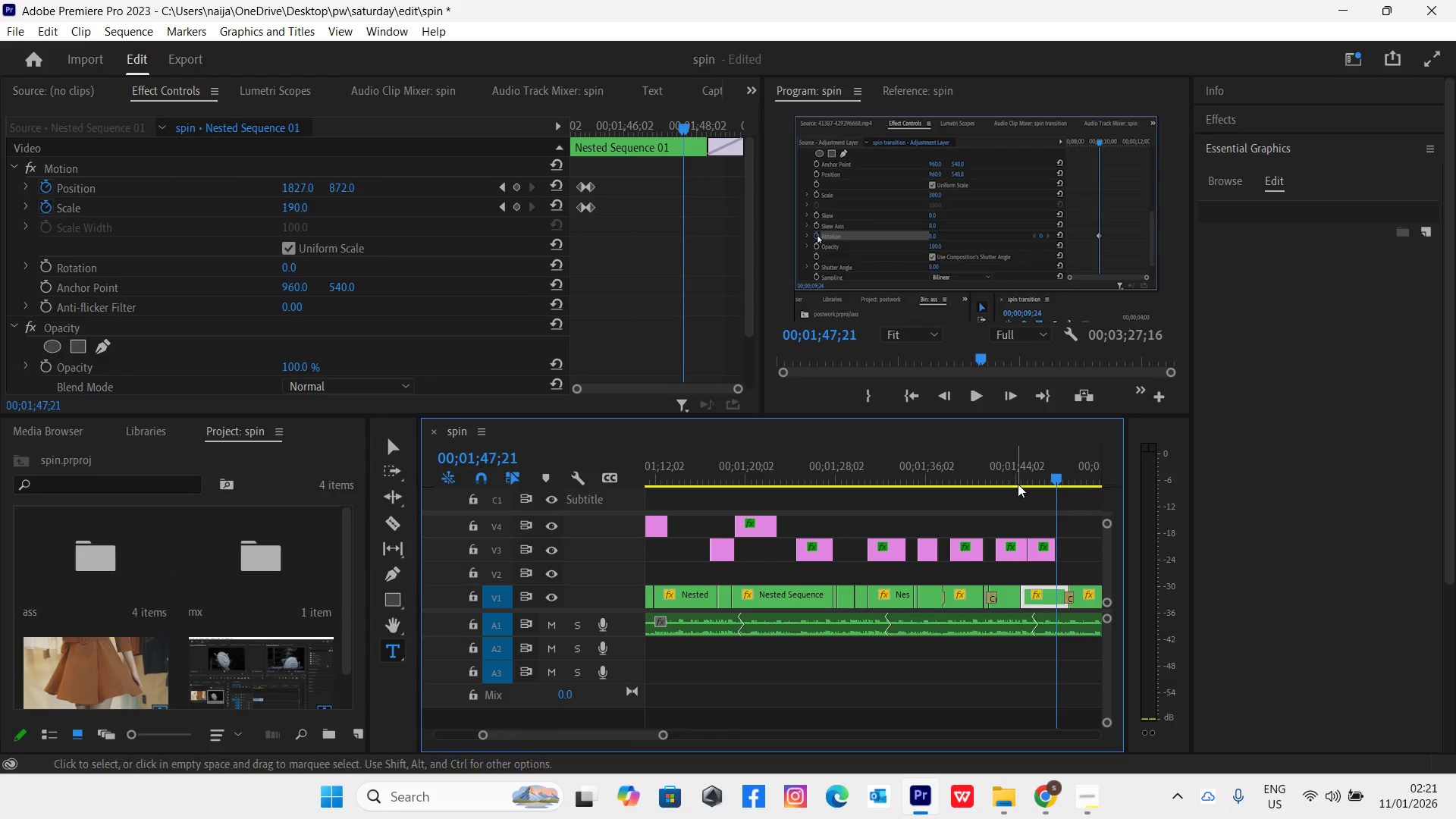 
left_click([1015, 476])
 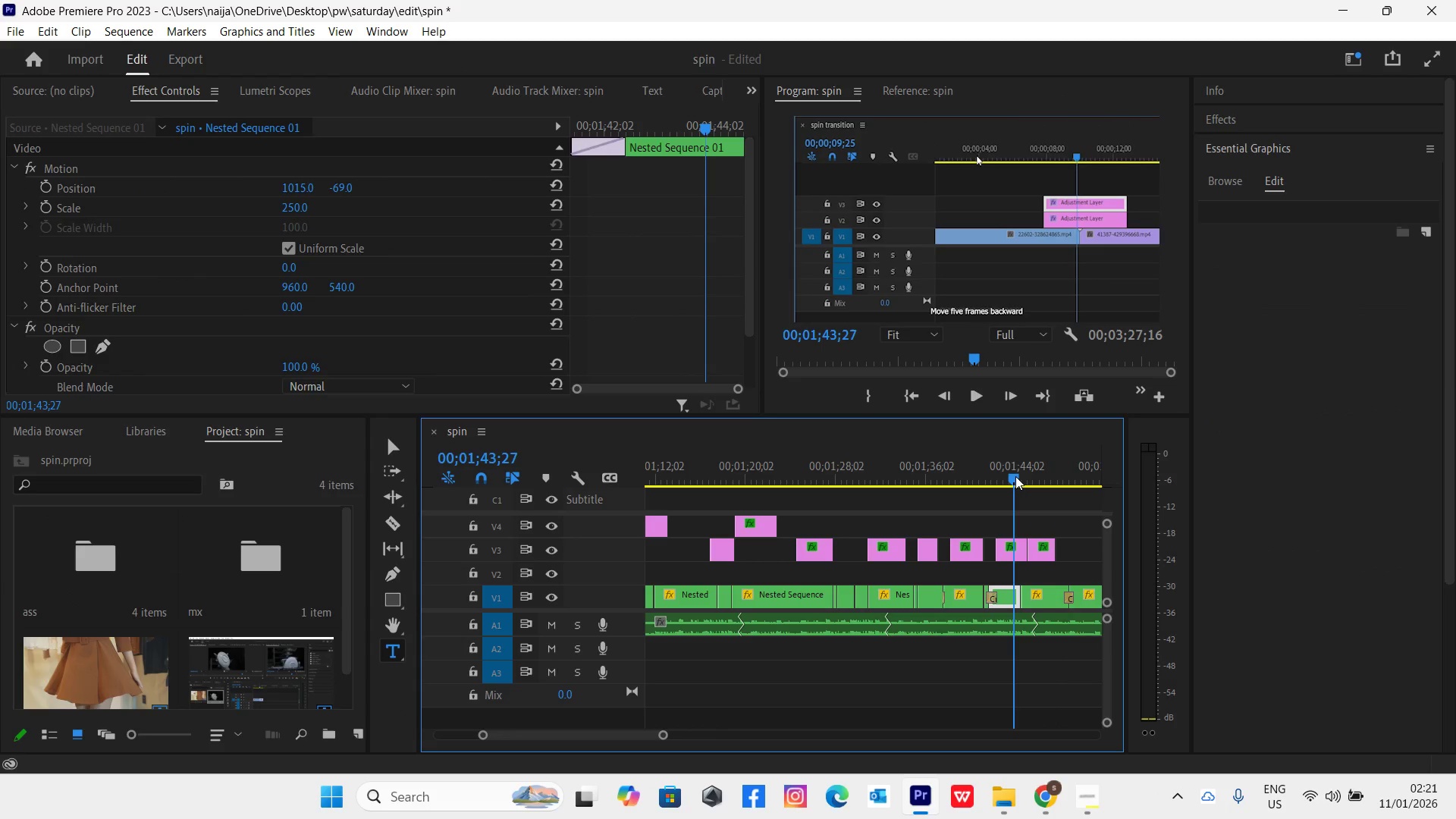 
key(Space)
 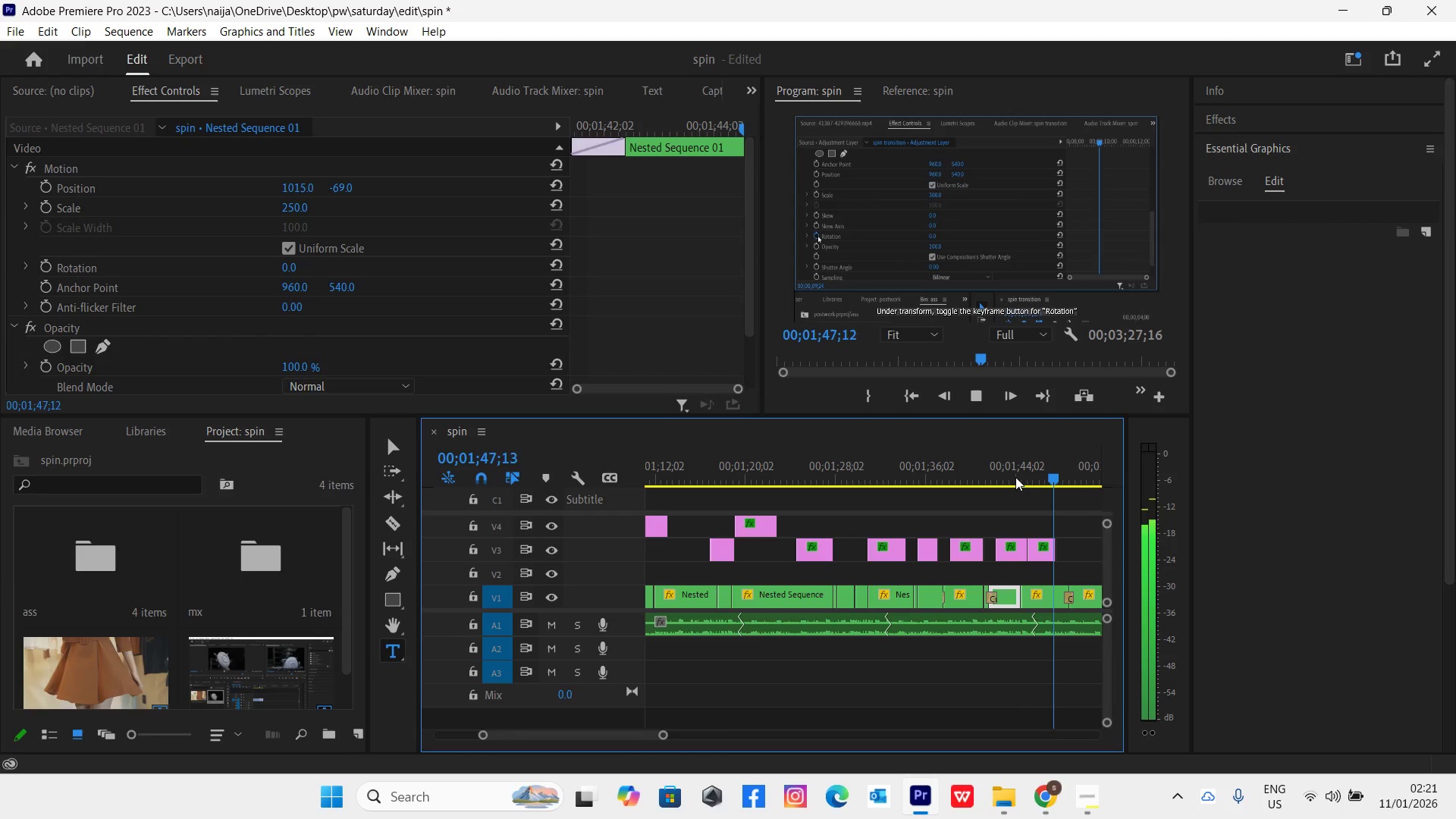 
wait(6.22)
 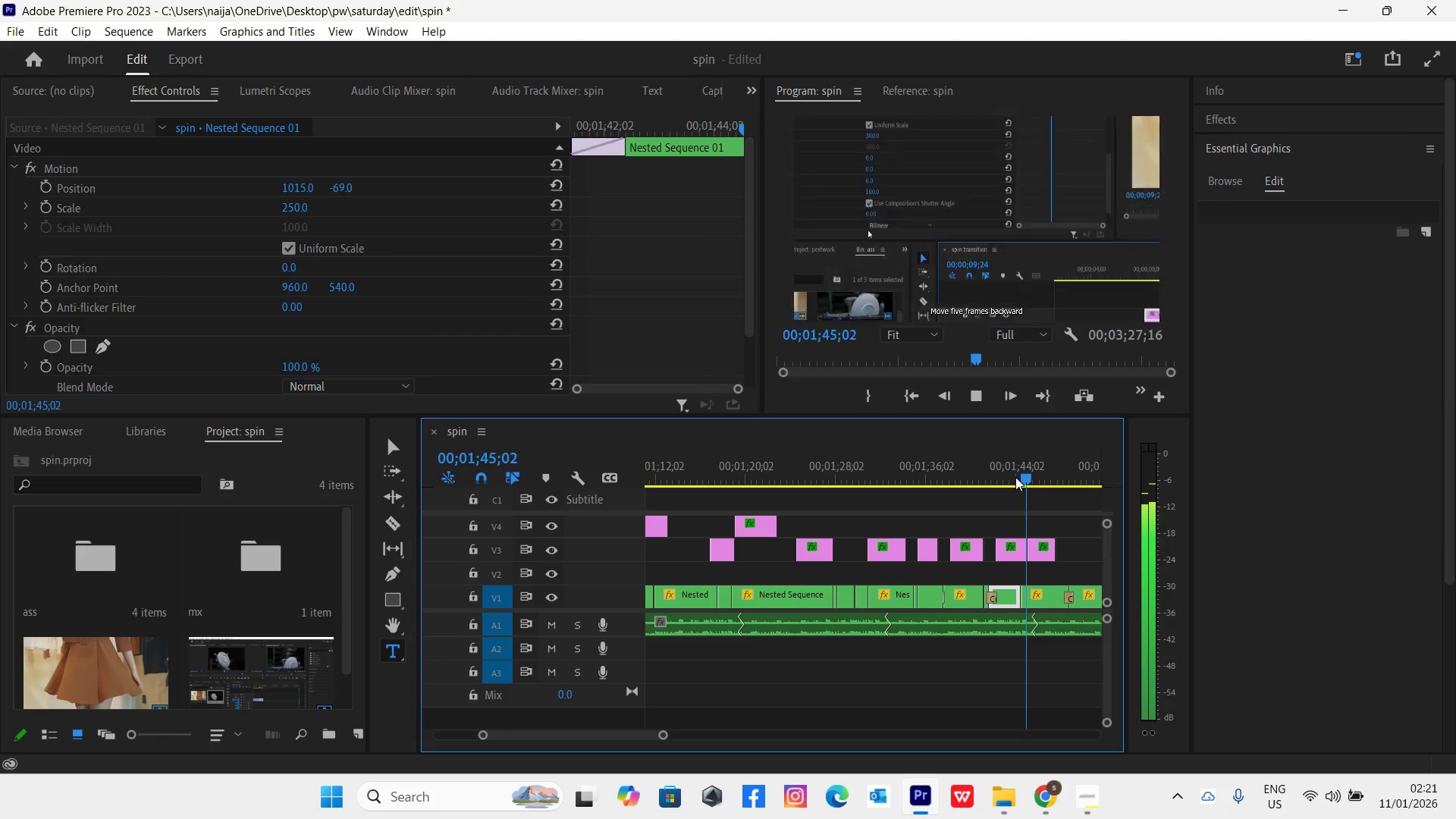 
key(Space)
 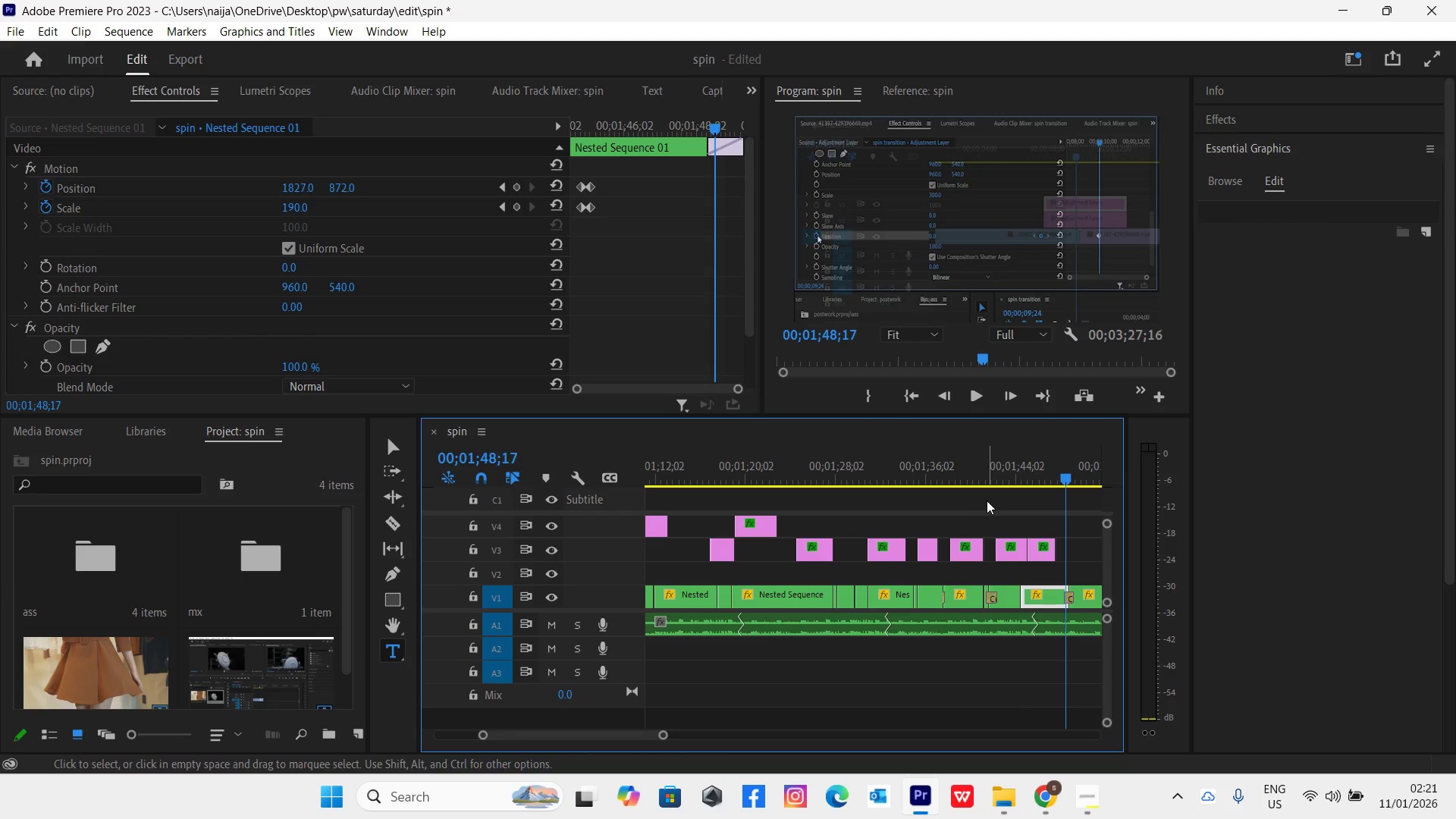 
key(Control+S)
 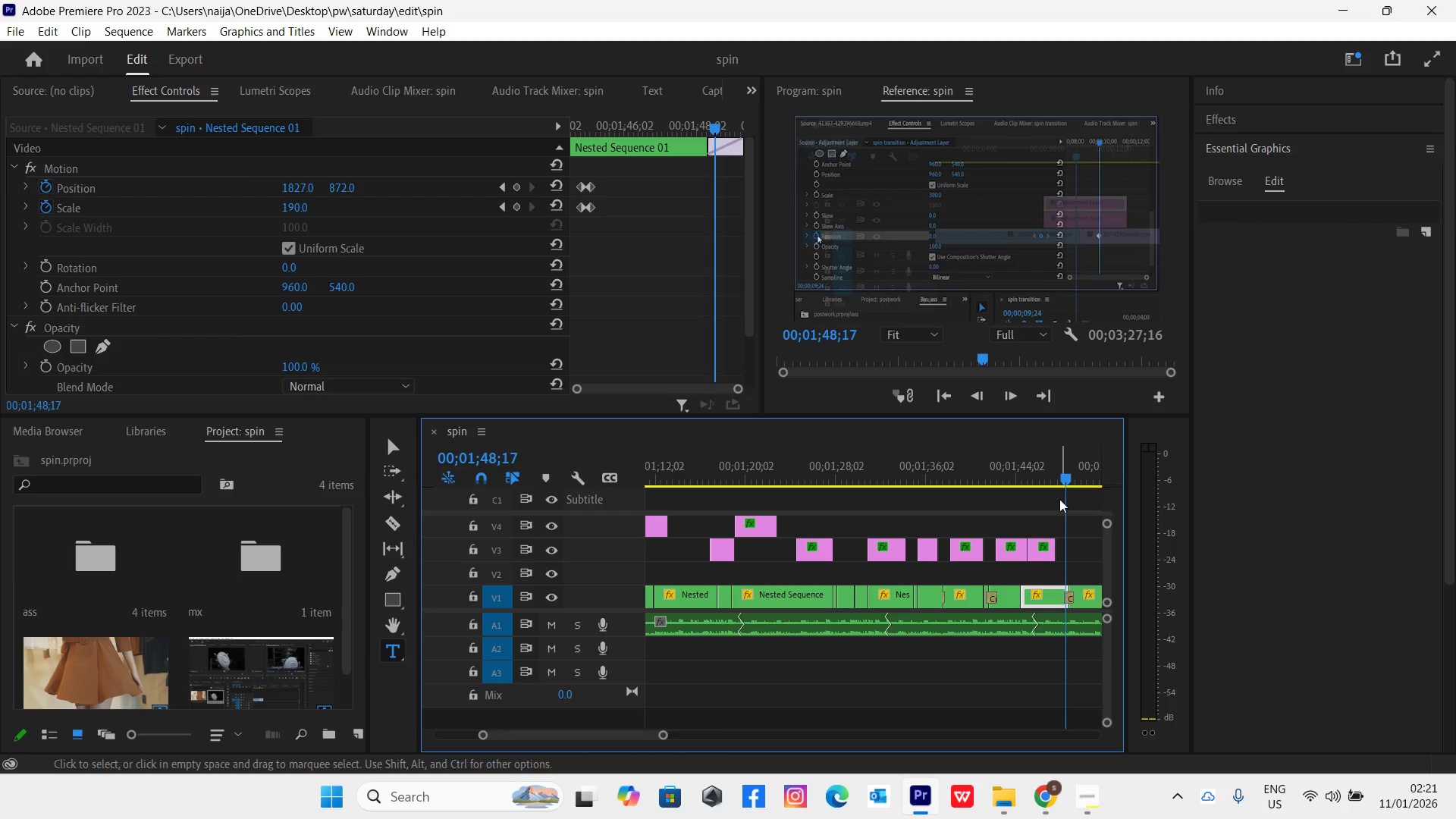 
wait(6.19)
 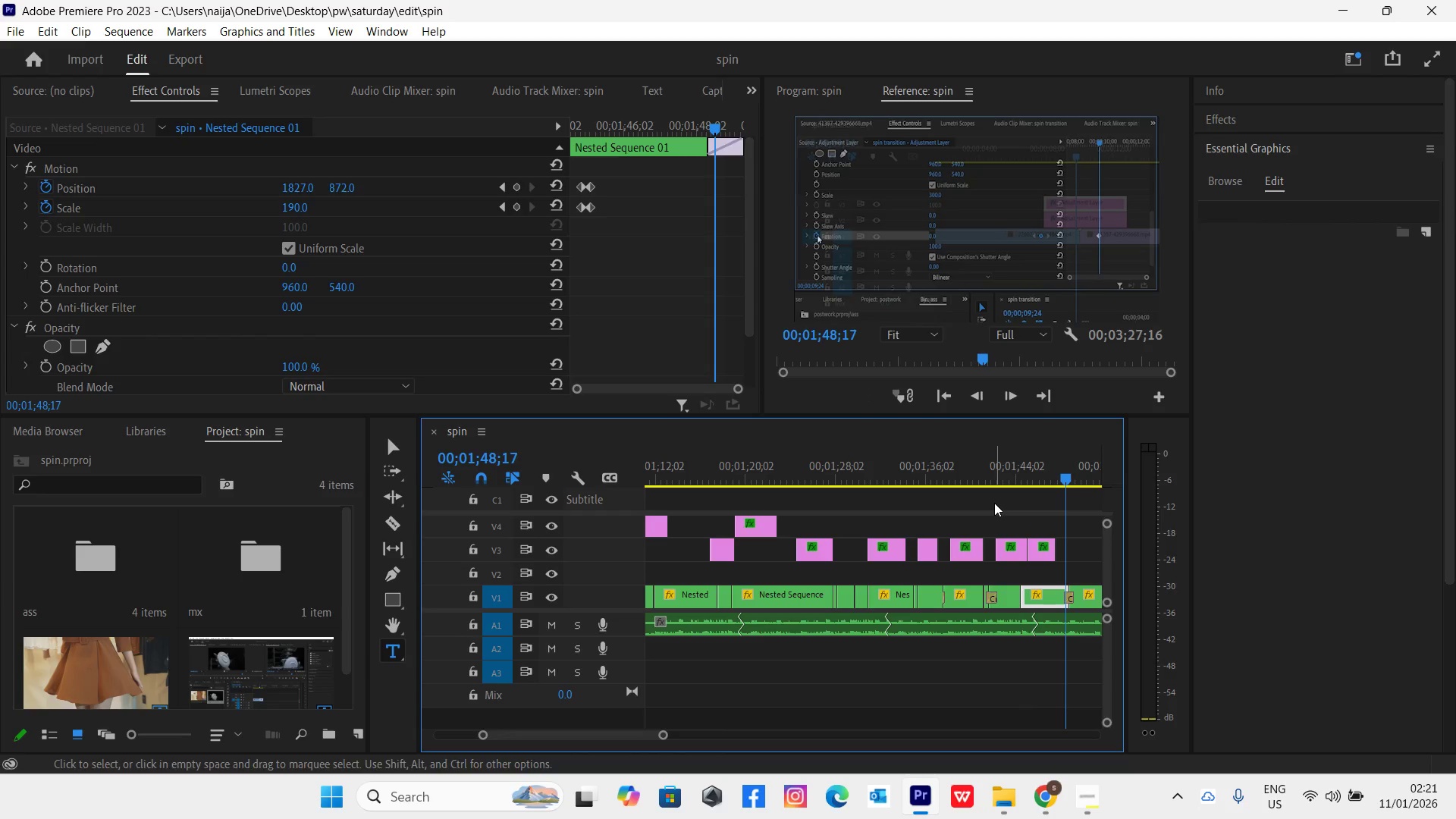 
key(Space)
 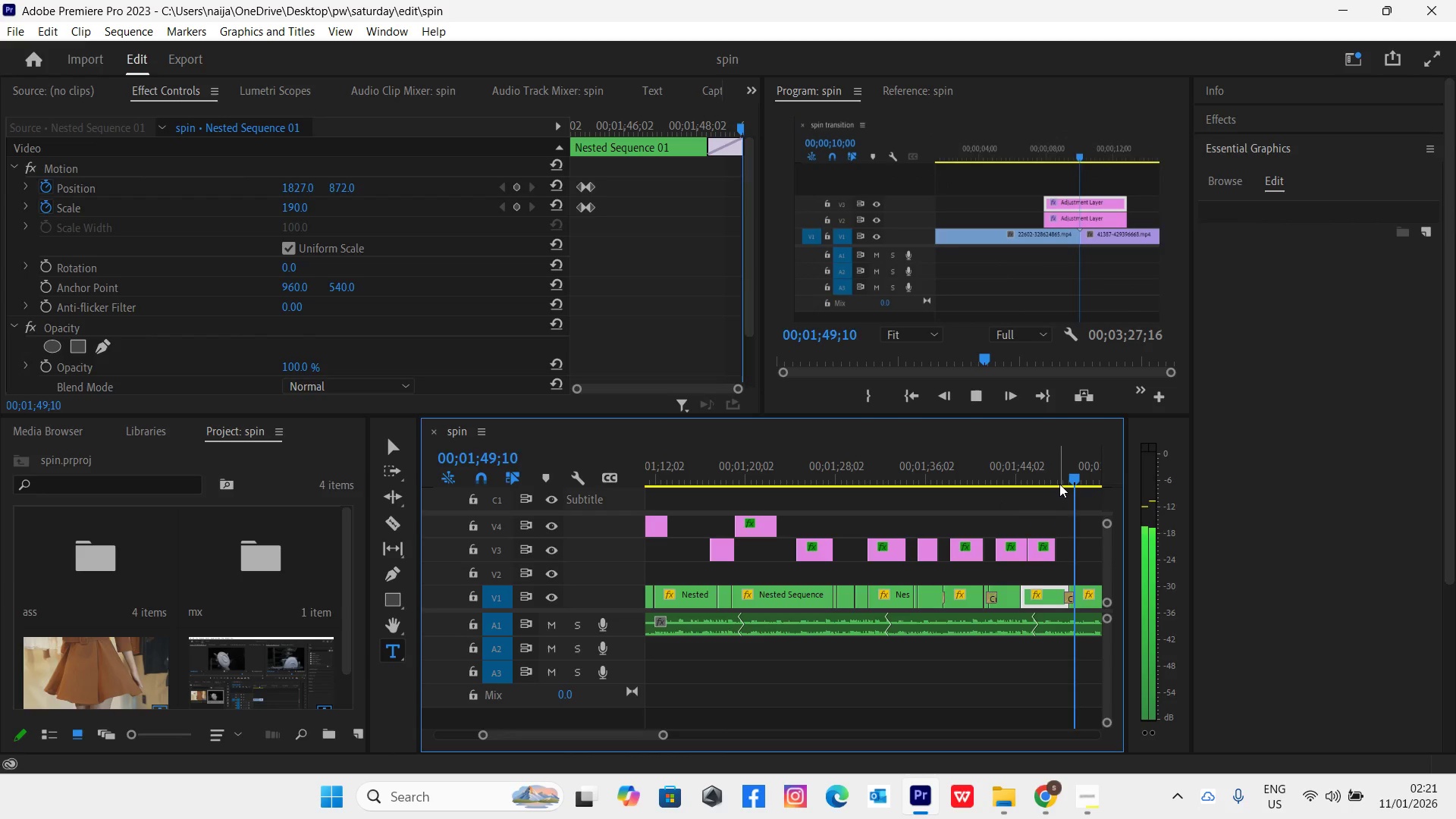 
key(Space)
 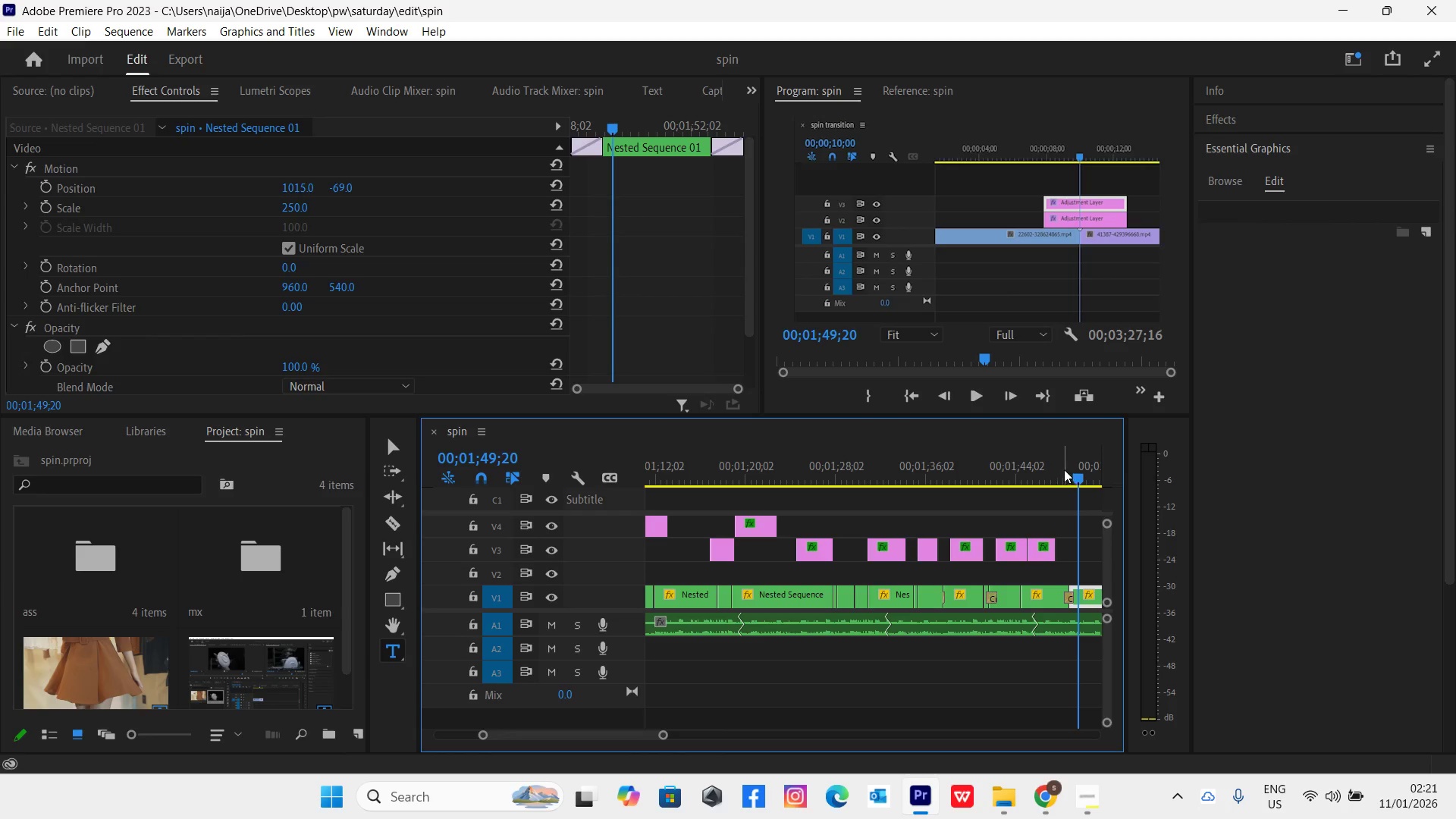 
wait(7.66)
 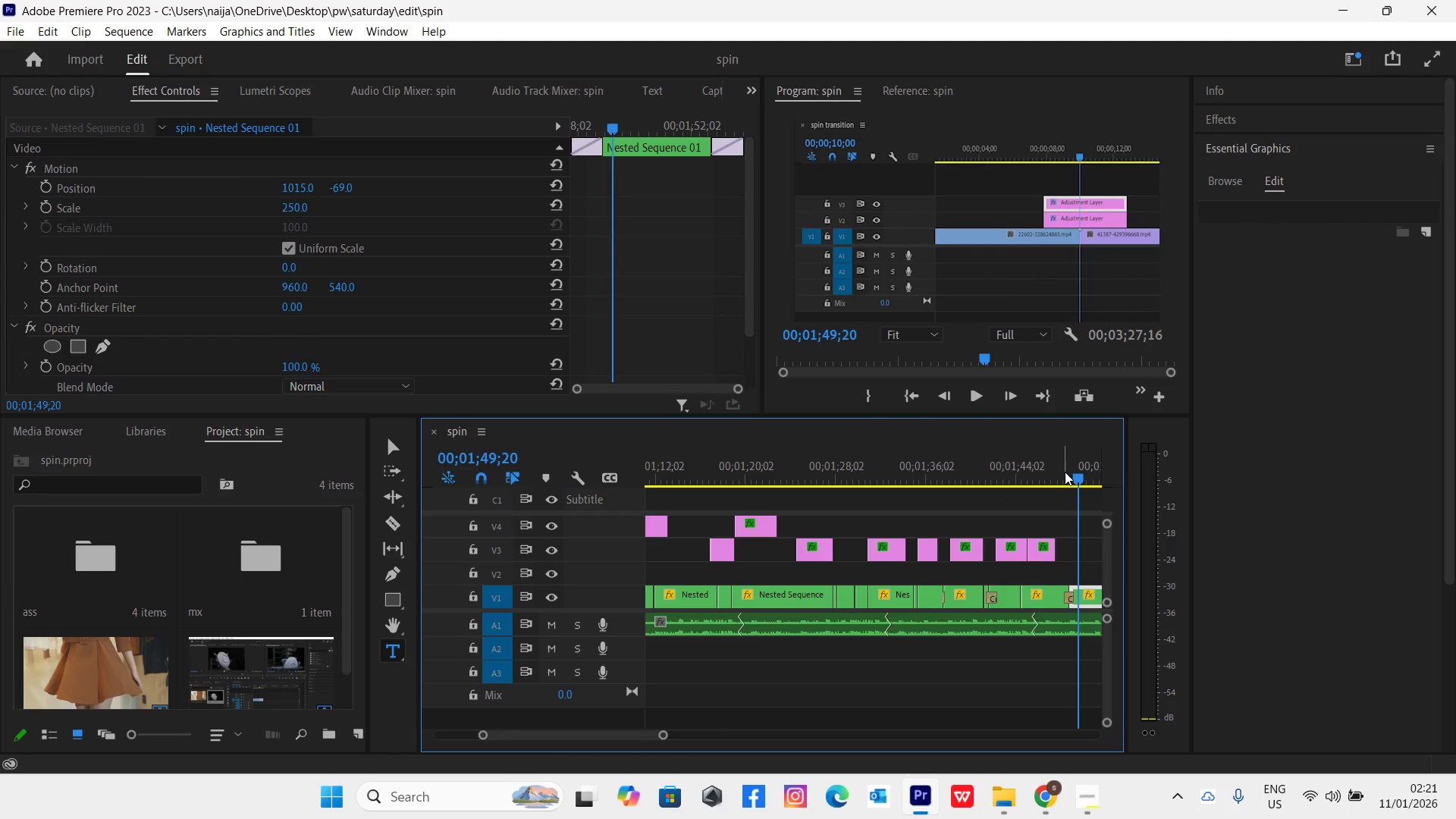 
left_click([1065, 472])
 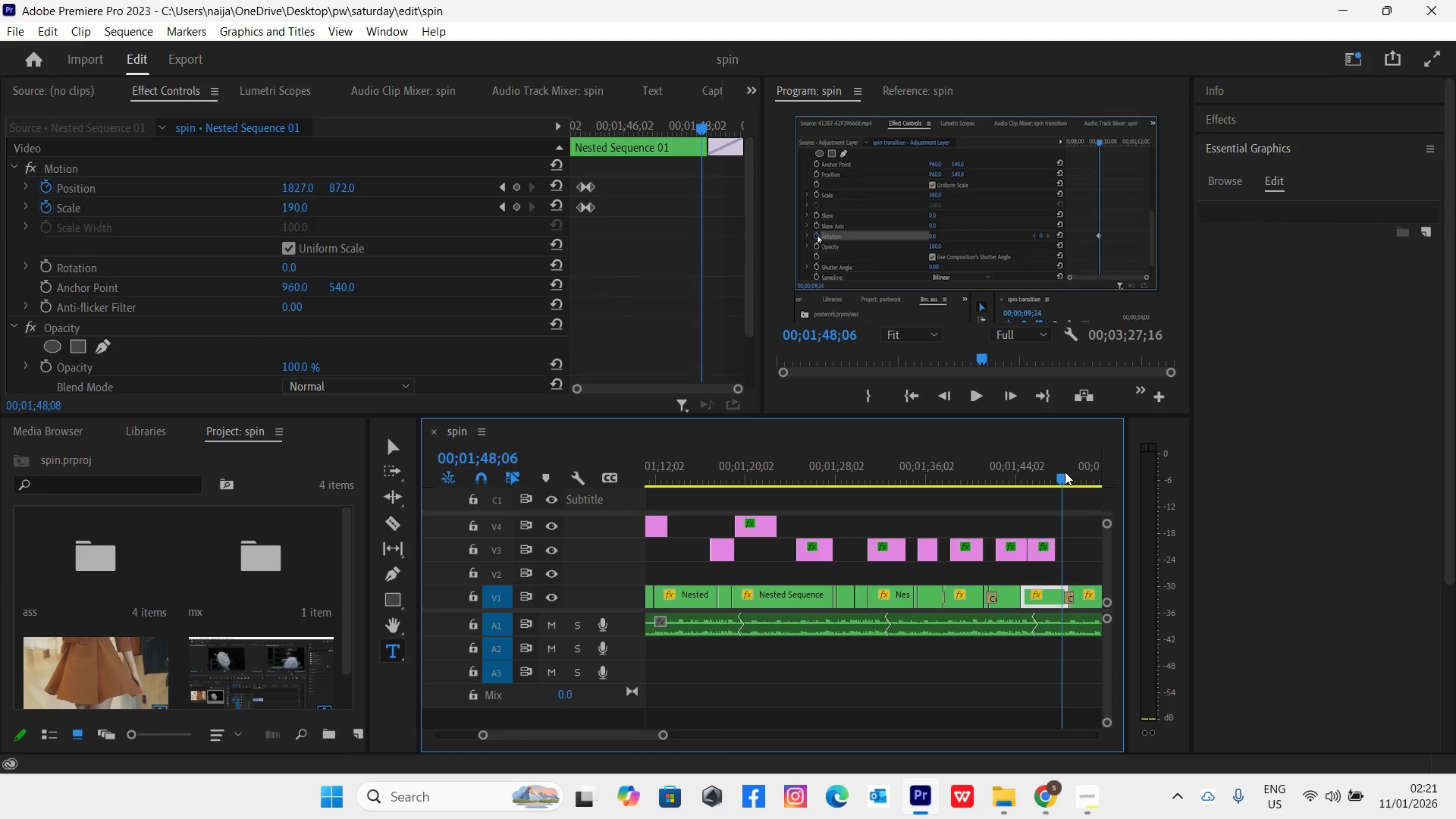 
key(Space)
 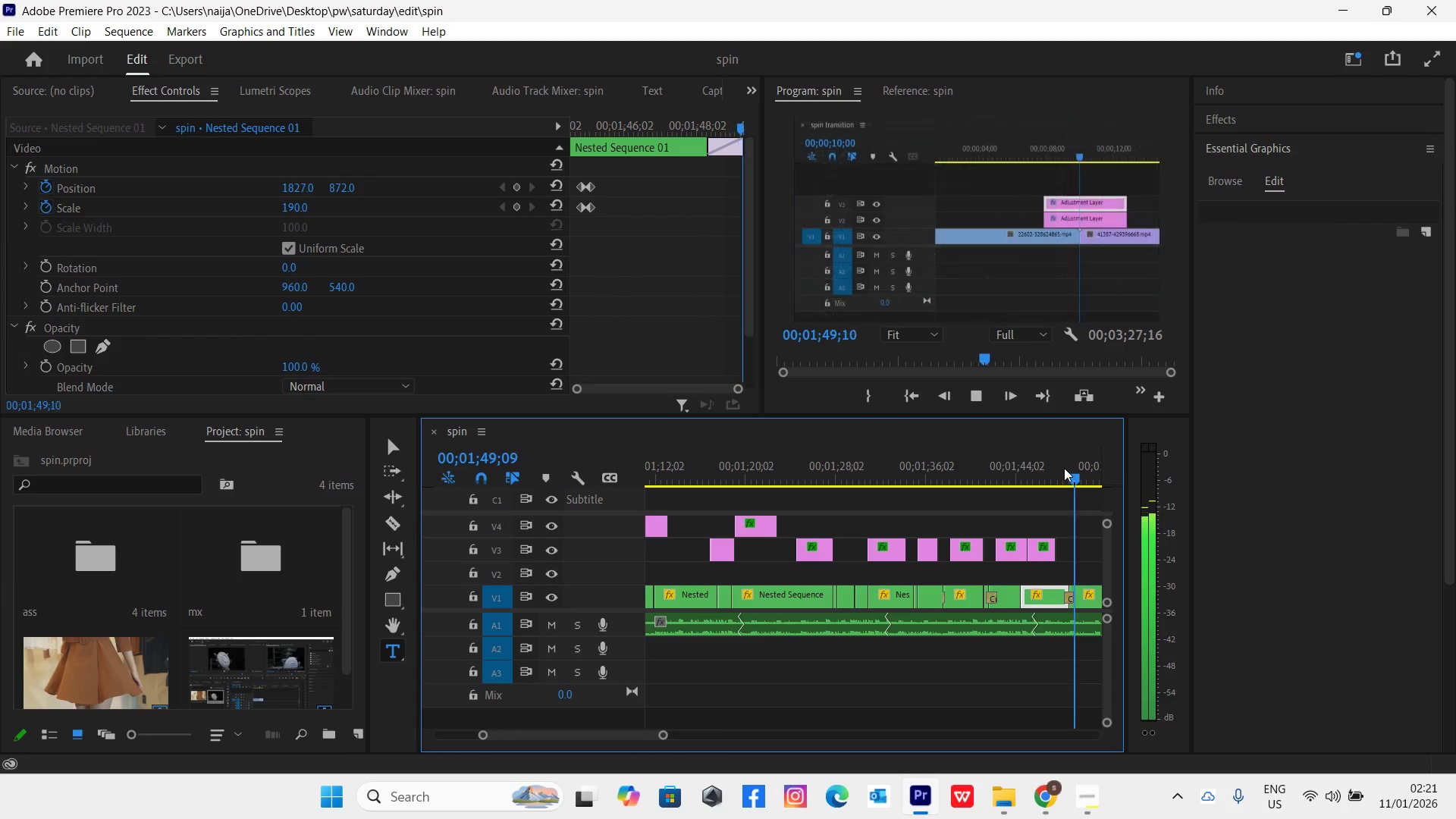 
key(Space)
 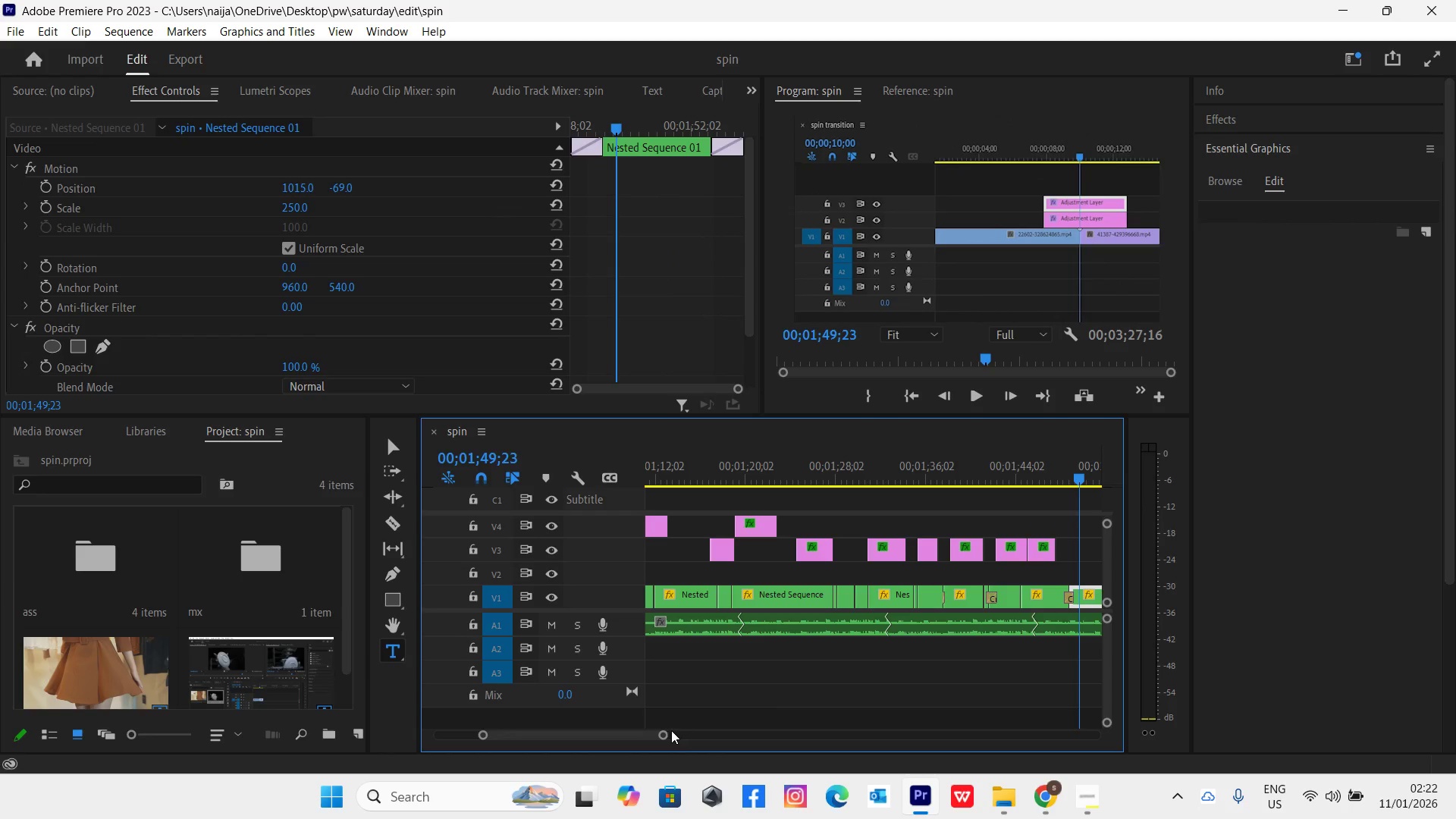 
left_click_drag(start_coordinate=[659, 735], to_coordinate=[628, 746])
 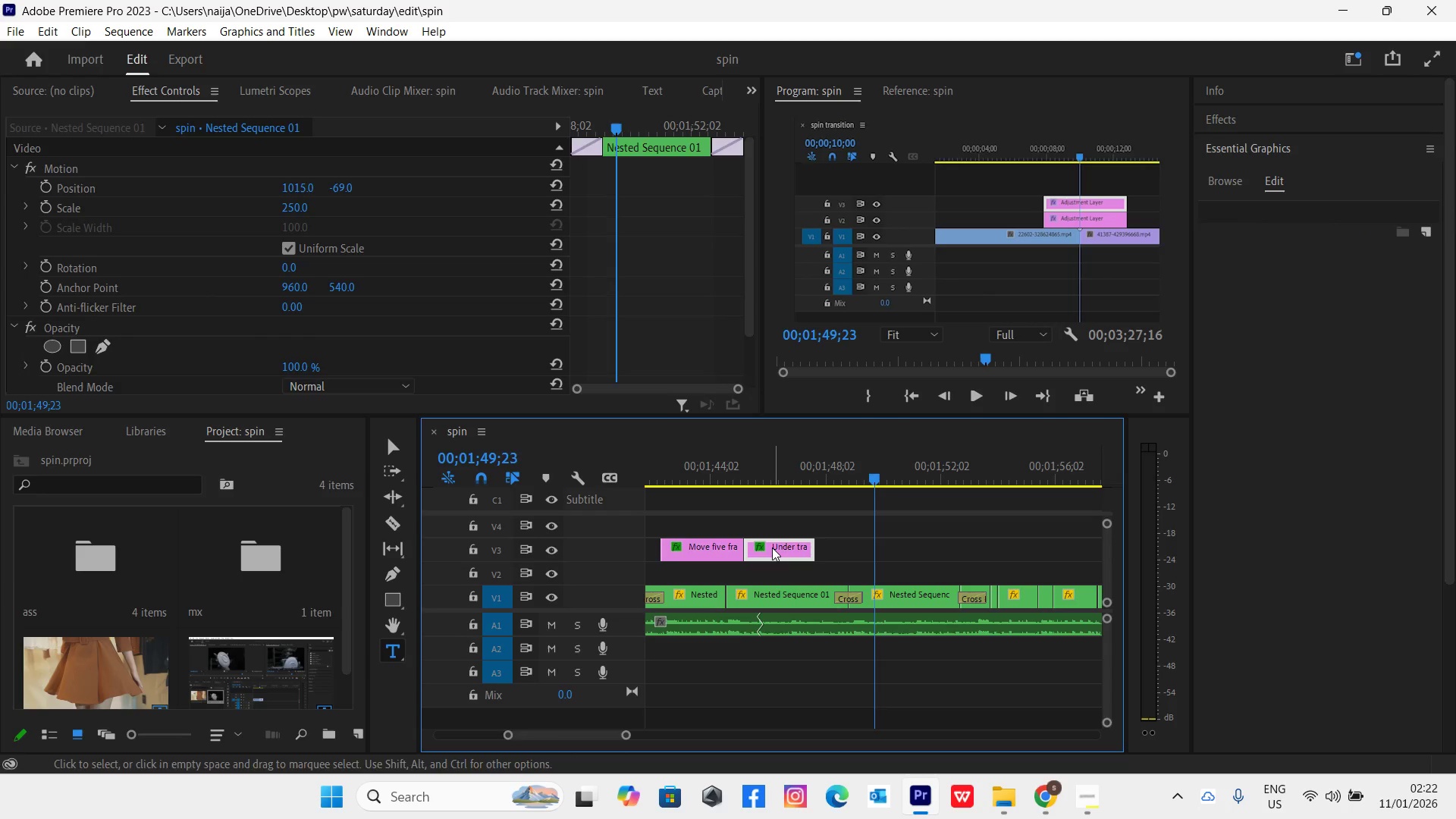 
hold_key(key=AltLeft, duration=1.51)
left_click_drag(start_coordinate=[772, 548], to_coordinate=[888, 548])
 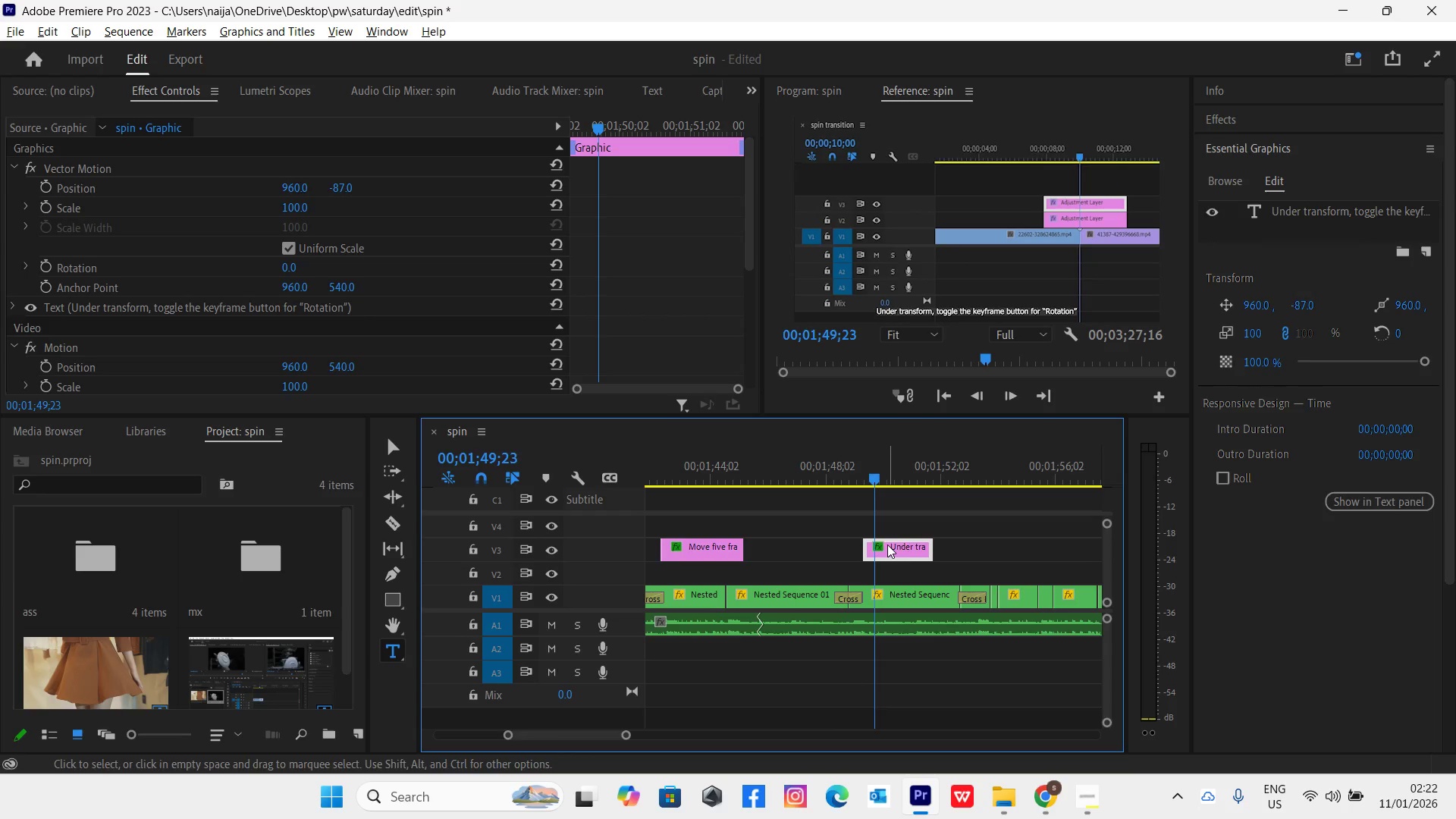 
key(Alt+AltLeft)
 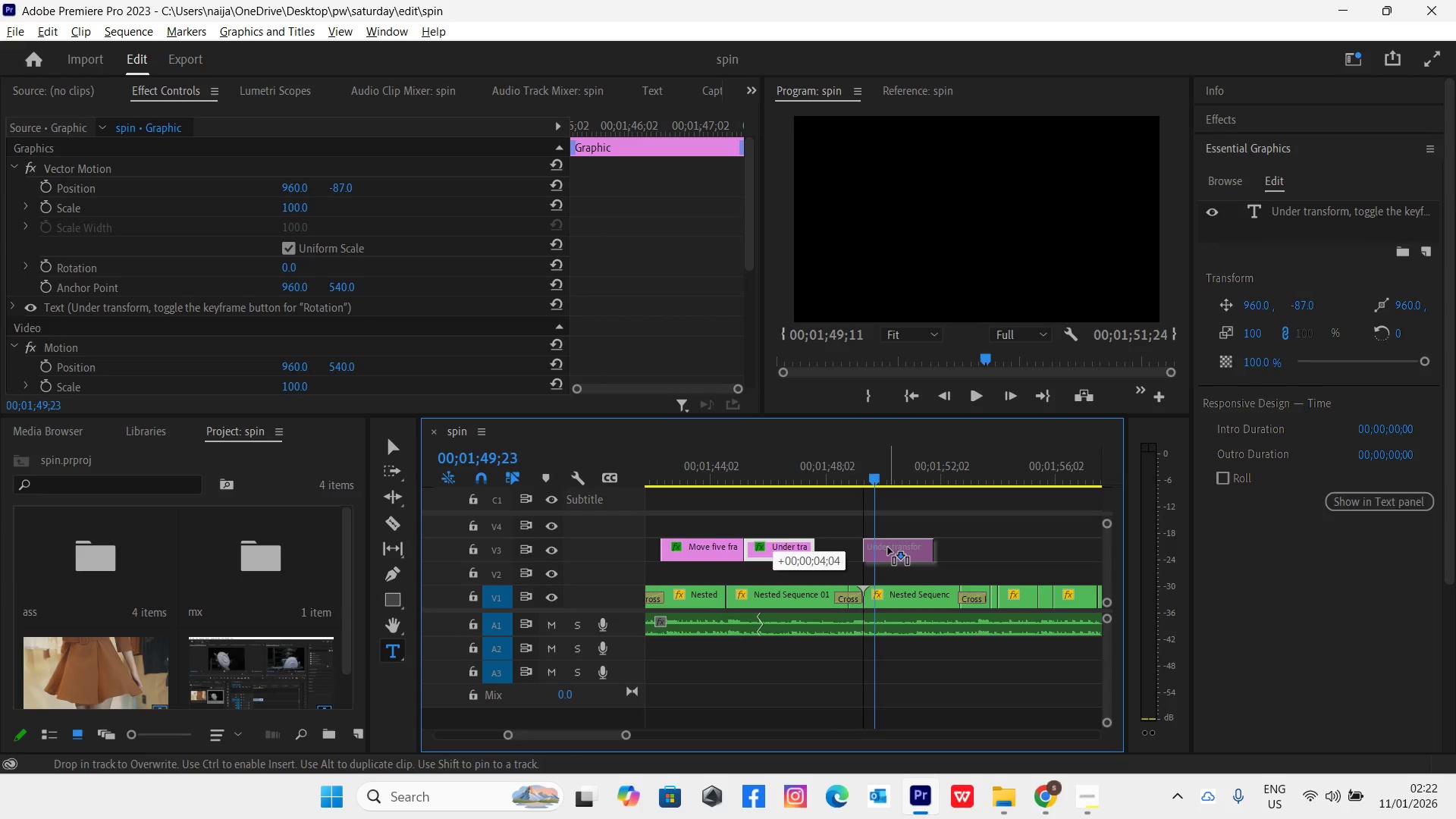 
key(Alt+AltLeft)
 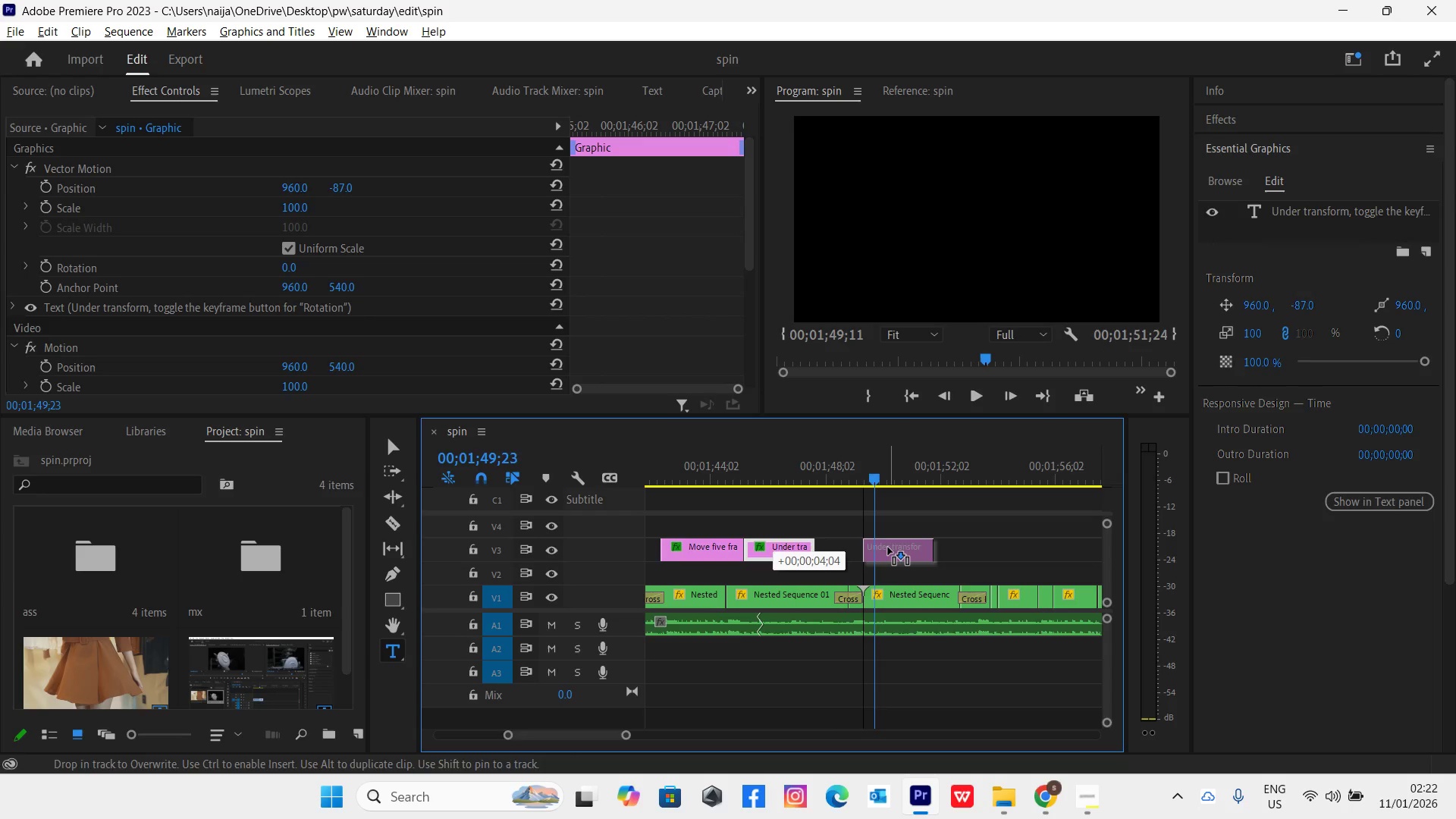 
key(Alt+AltLeft)
 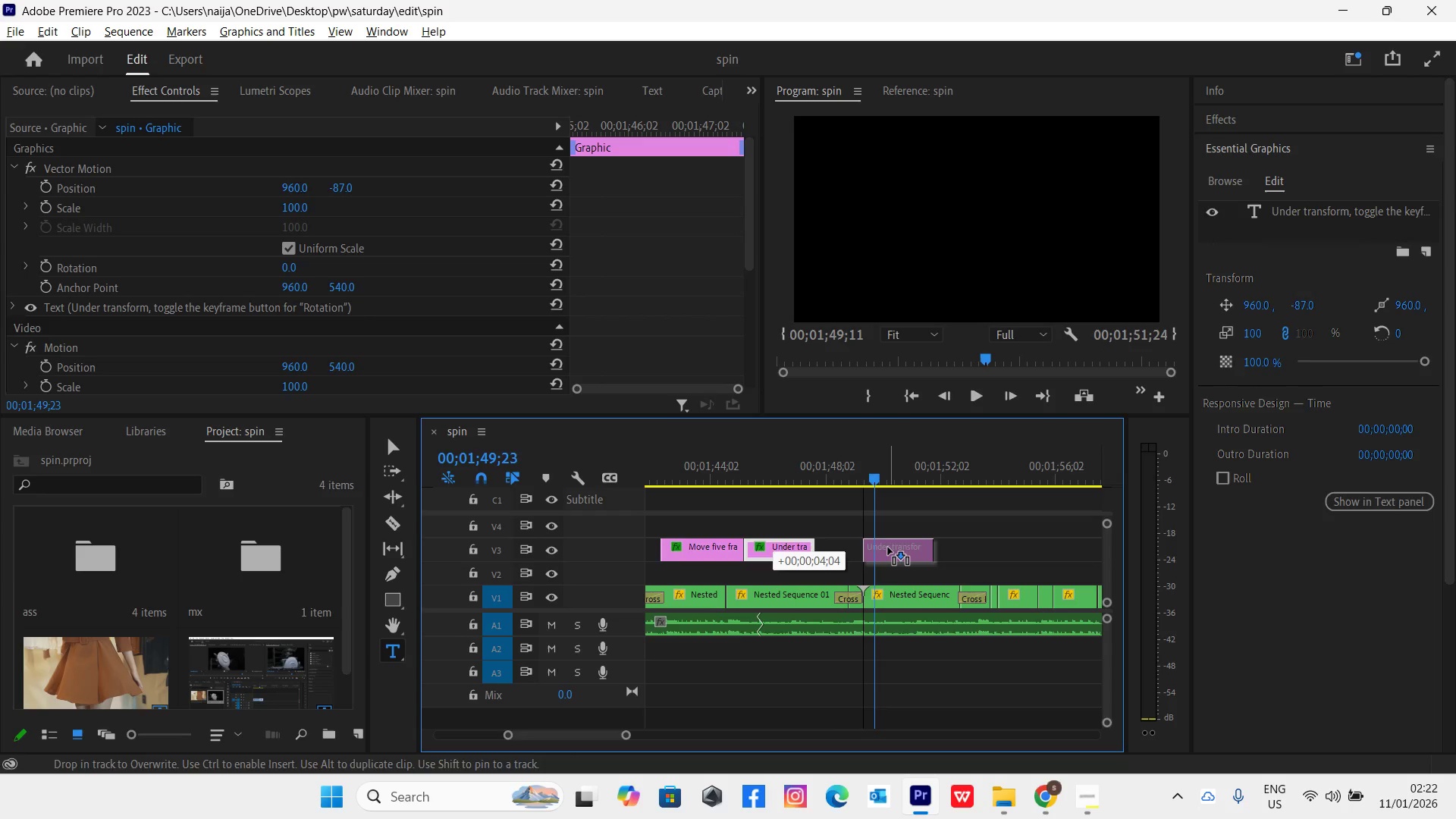 
key(Alt+AltLeft)
 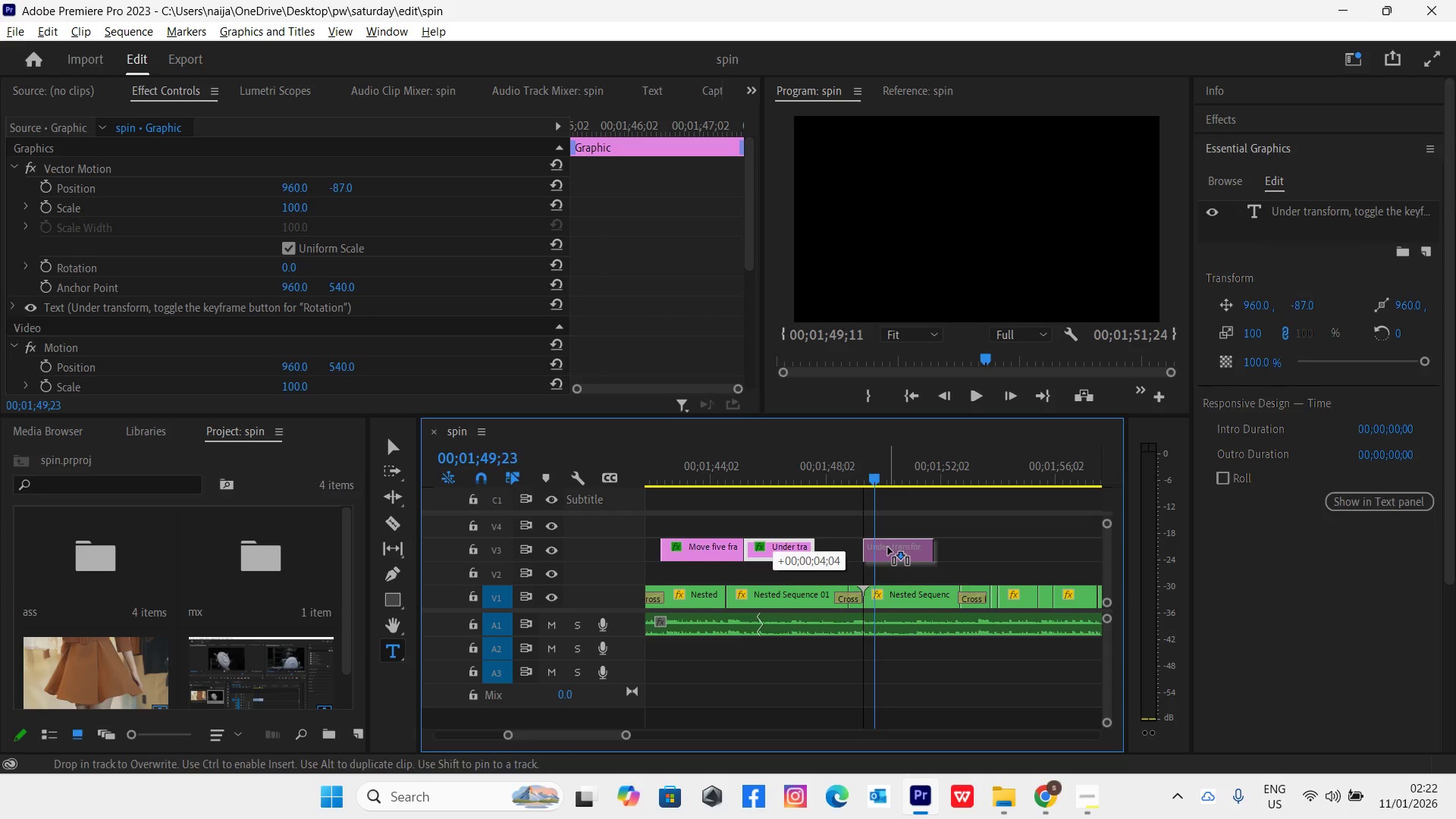 
key(Alt+AltLeft)
 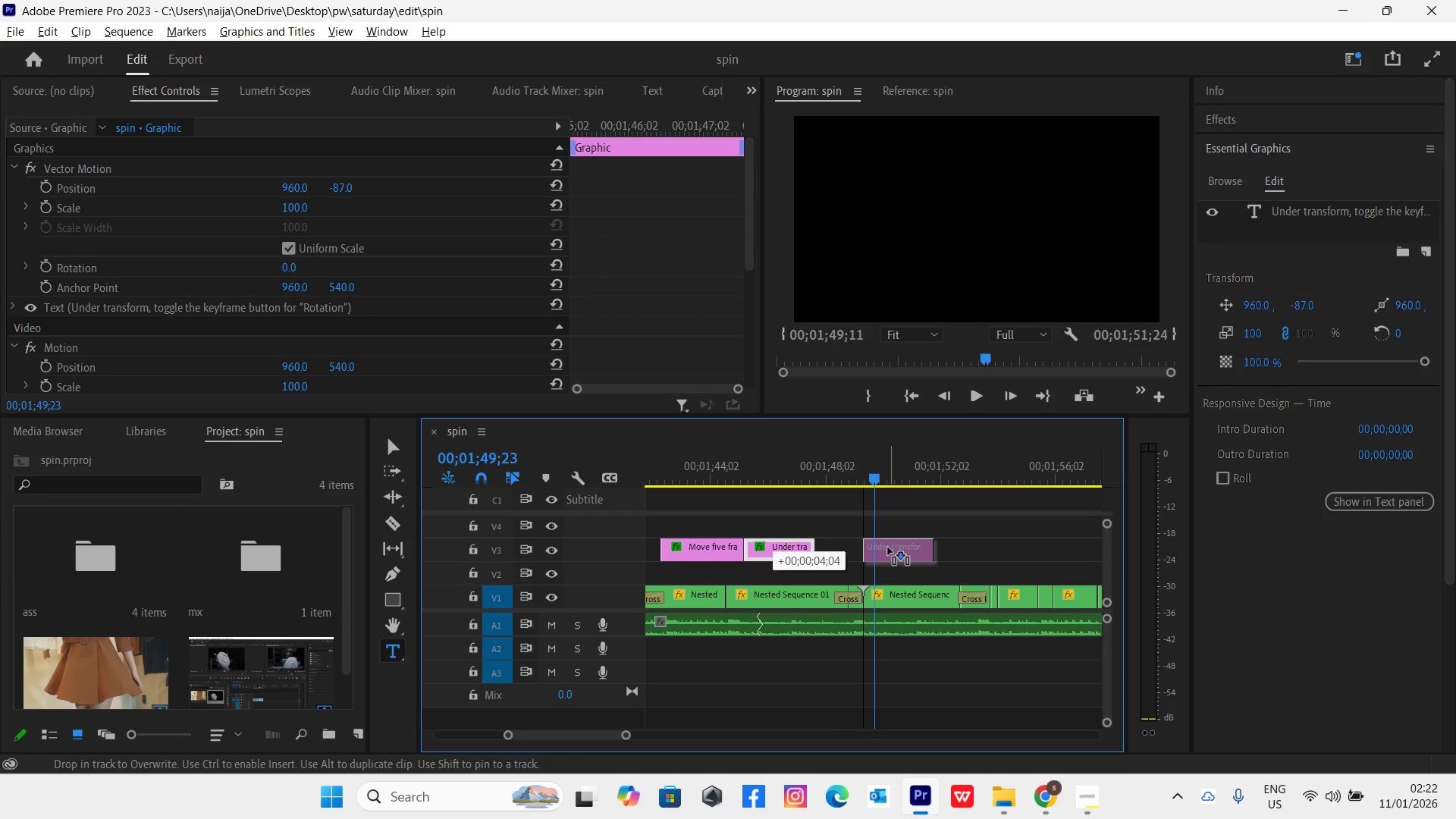 
key(Alt+AltLeft)
 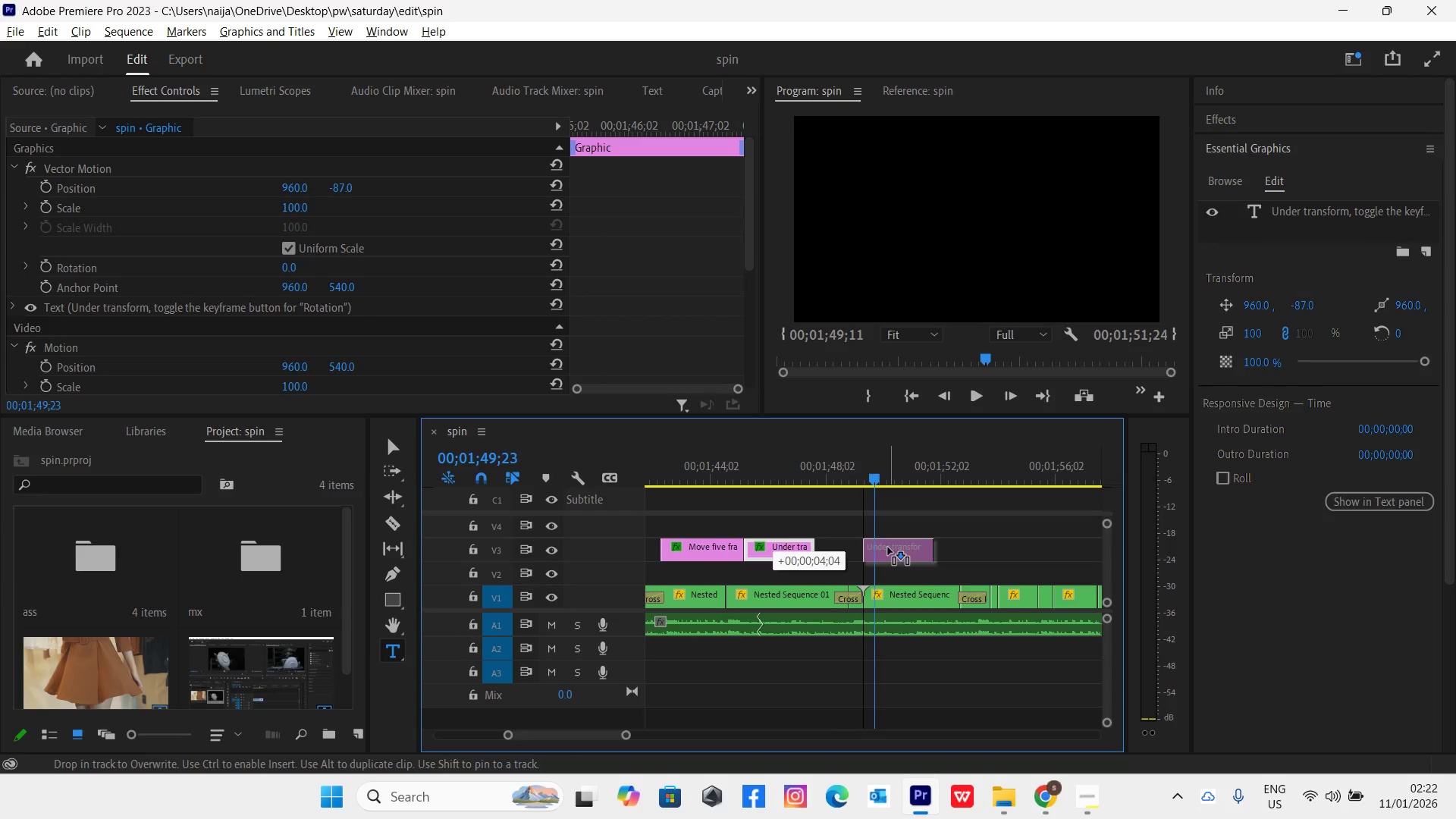 
key(Alt+AltLeft)
 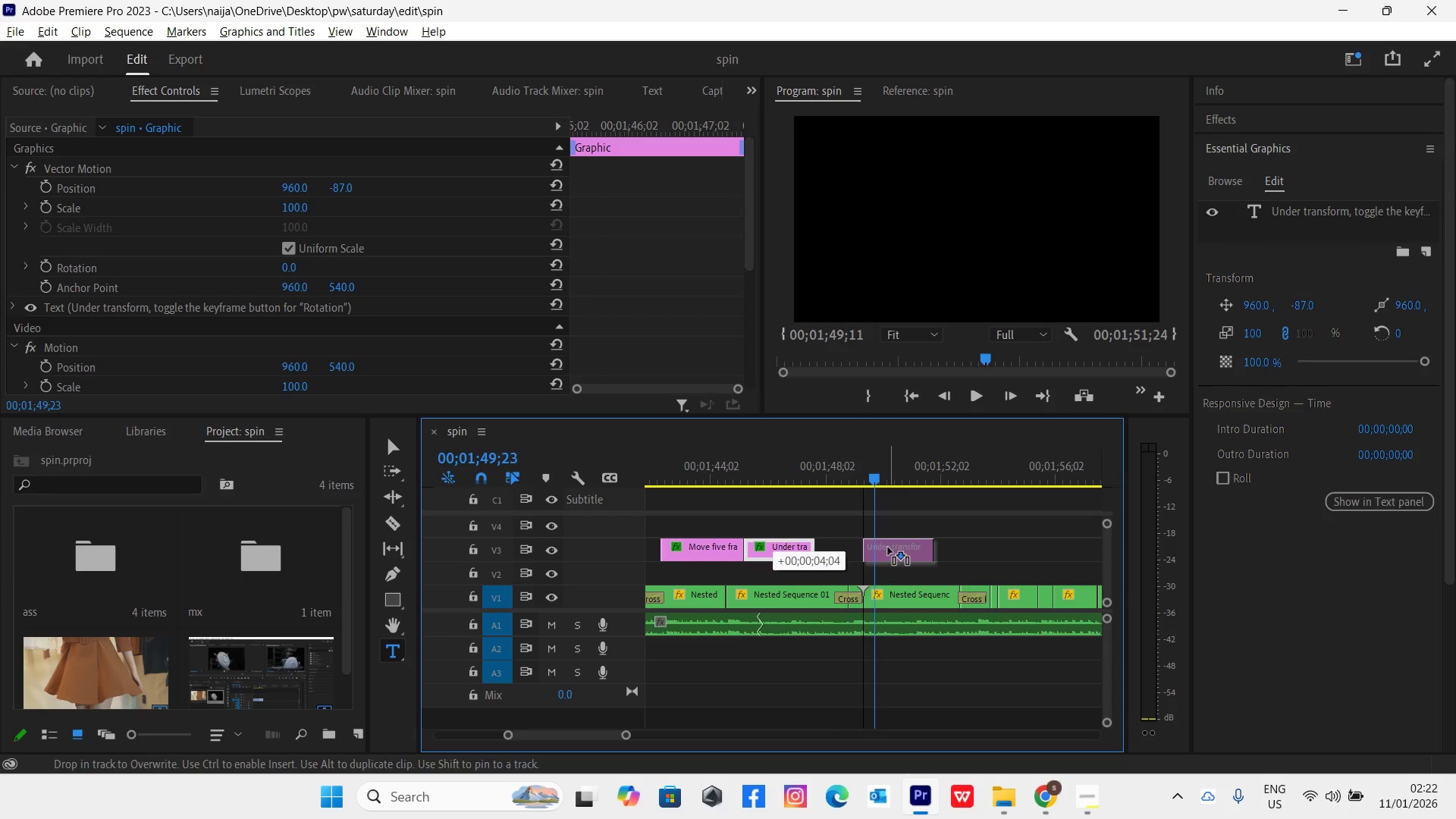 
key(Alt+AltLeft)
 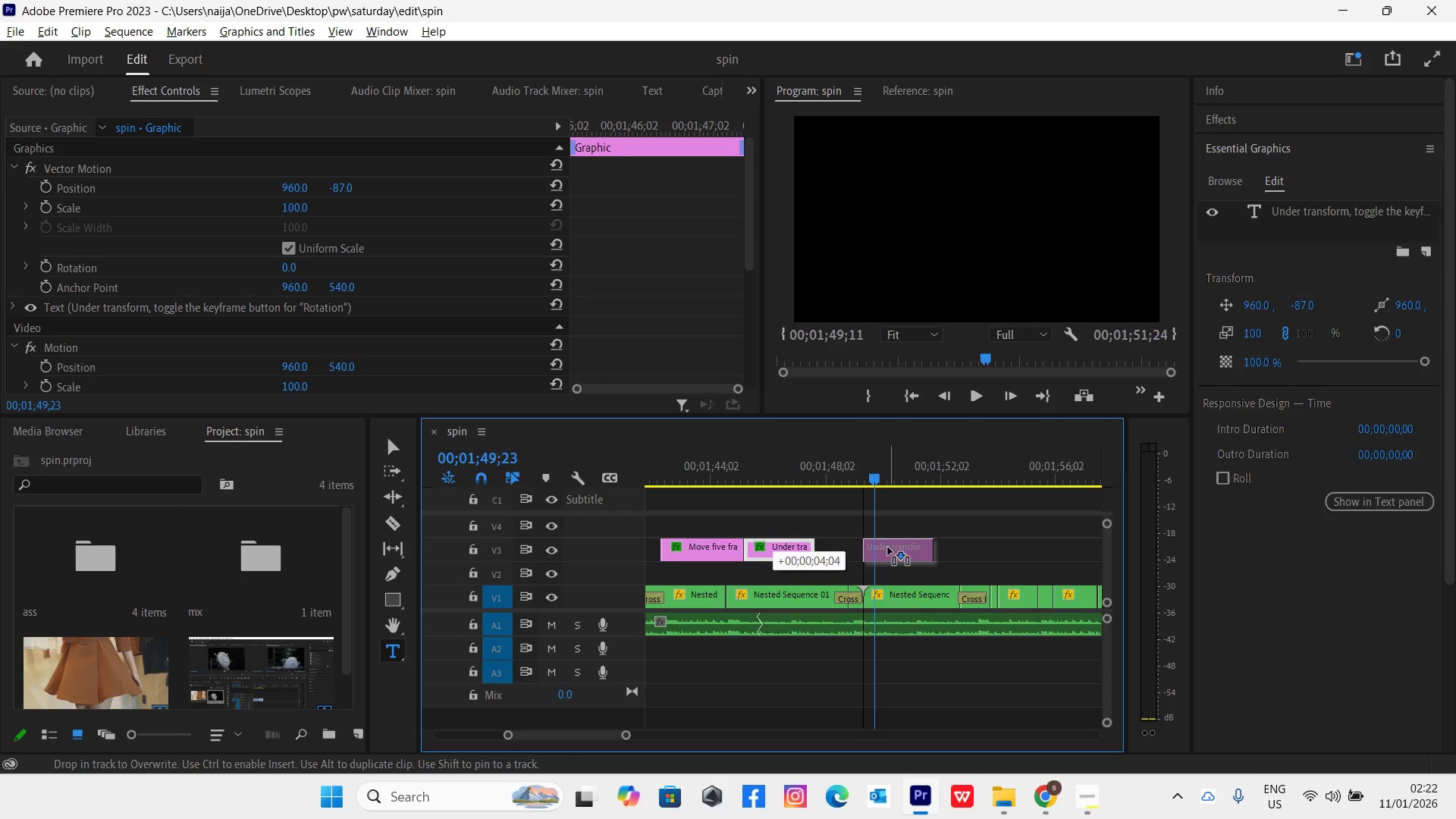 
key(Alt+AltLeft)
 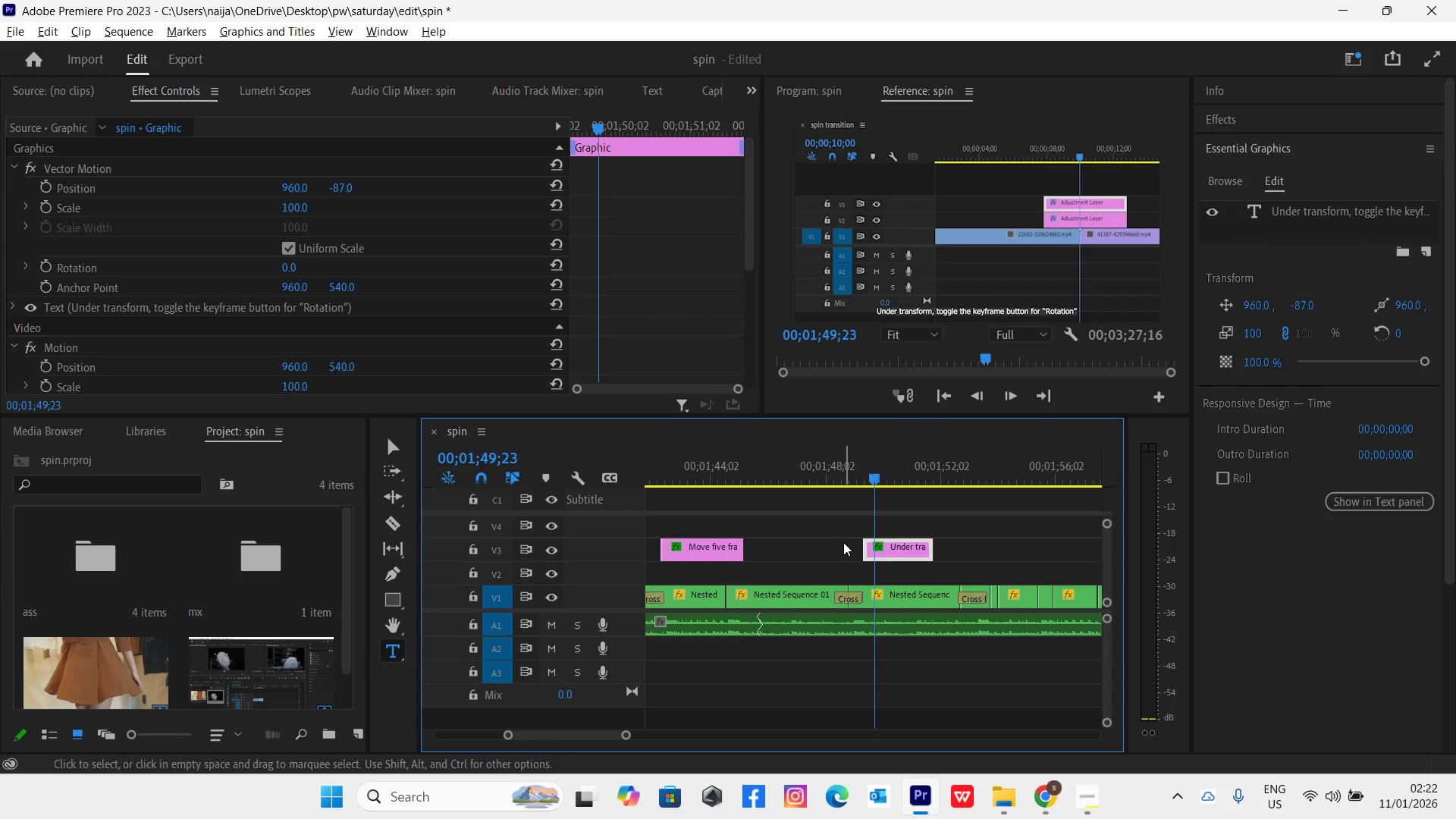 
key(Control+Z)
 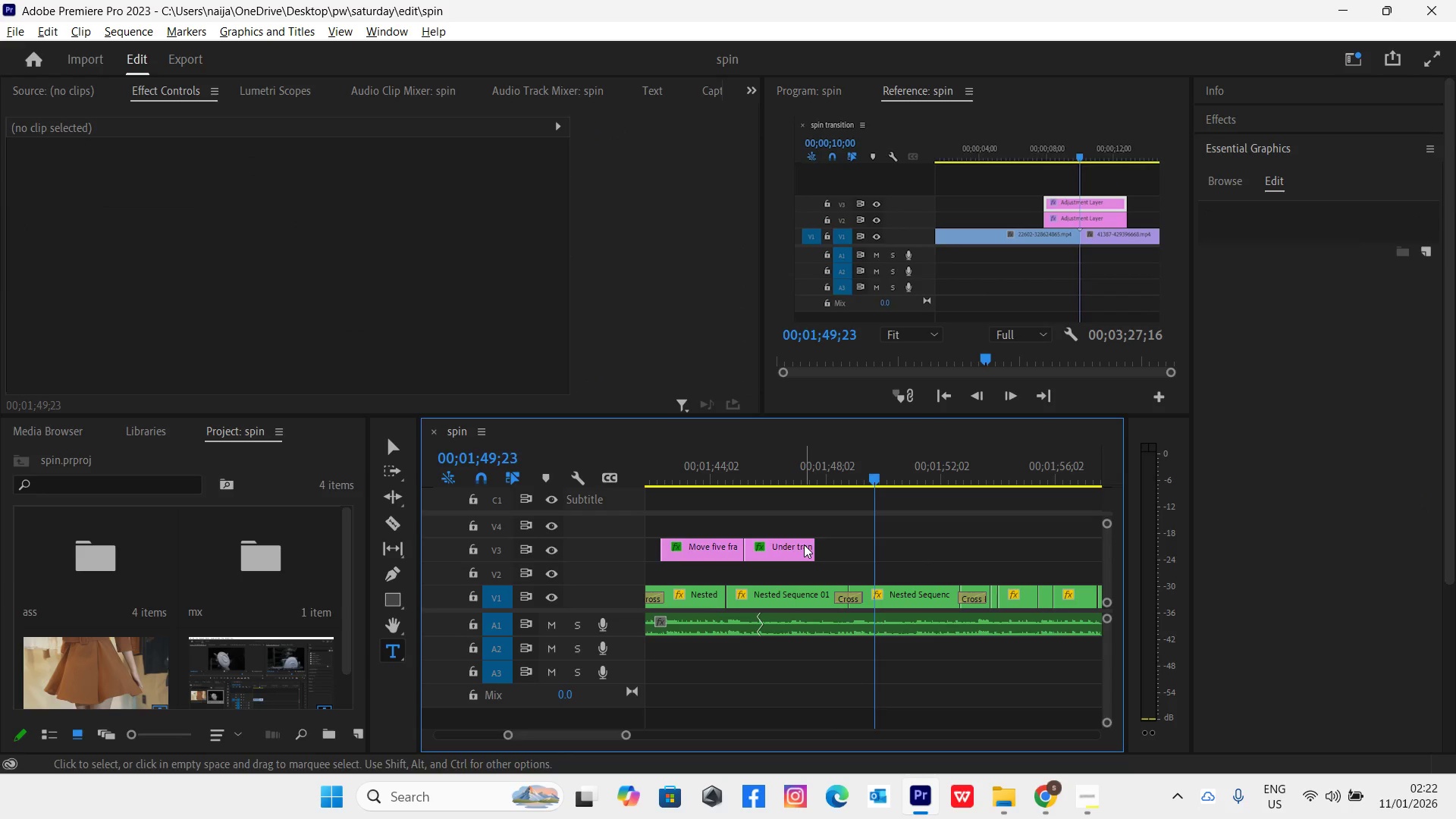 
left_click([803, 547])
 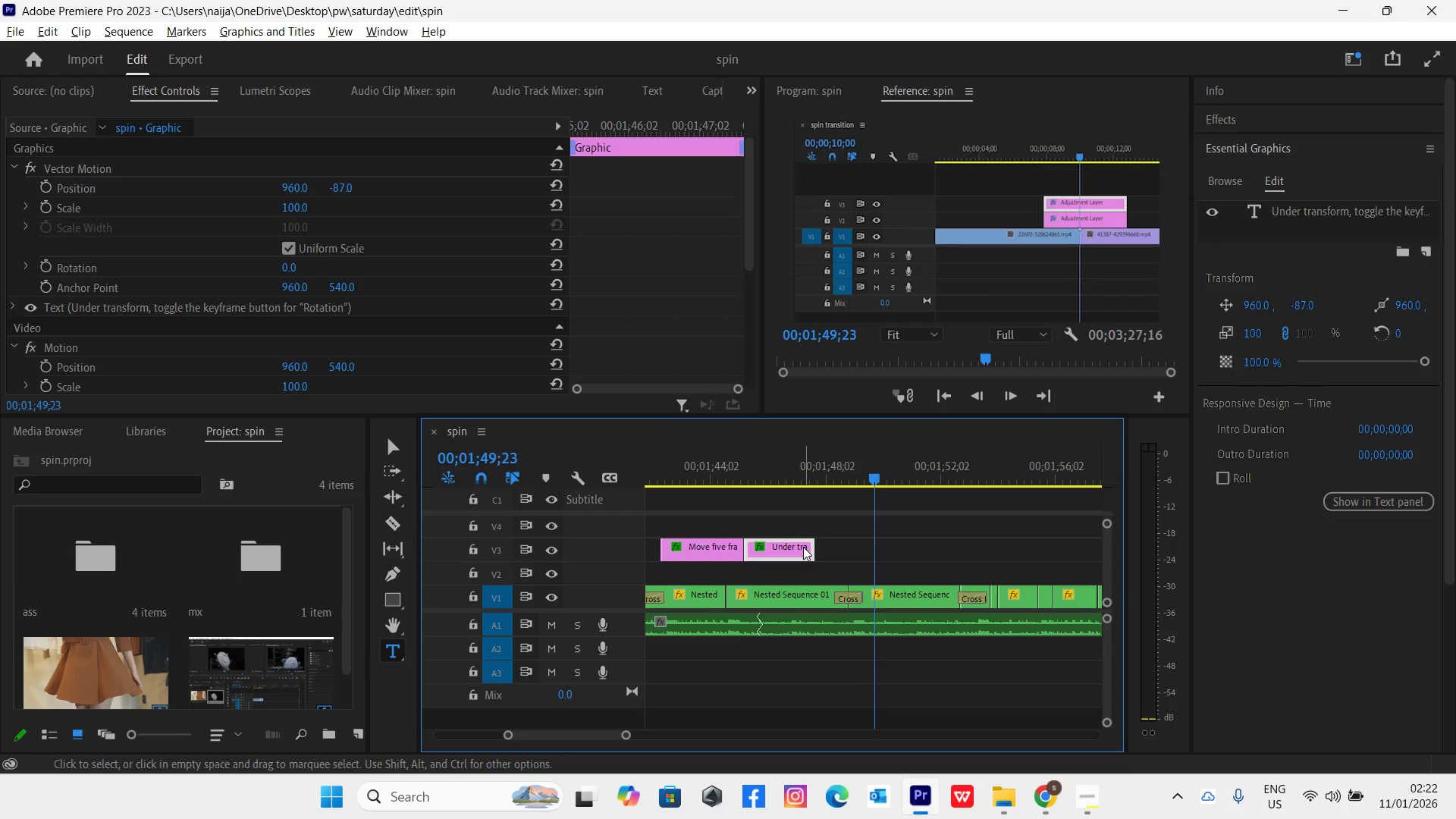 
hold_key(key=AltLeft, duration=1.52)
left_click_drag(start_coordinate=[803, 547], to_coordinate=[917, 544])
 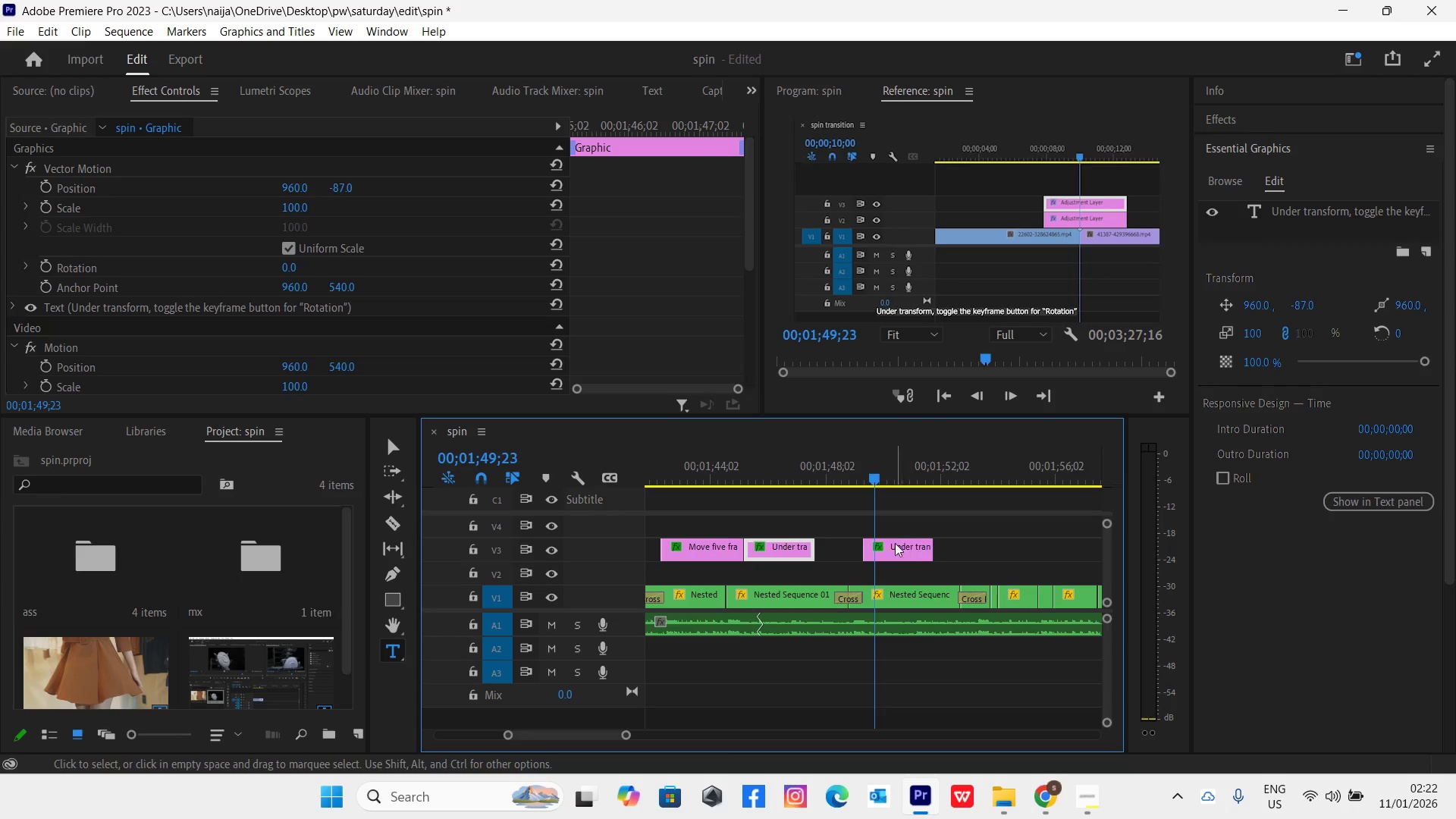 
hold_key(key=AltLeft, duration=0.56)
 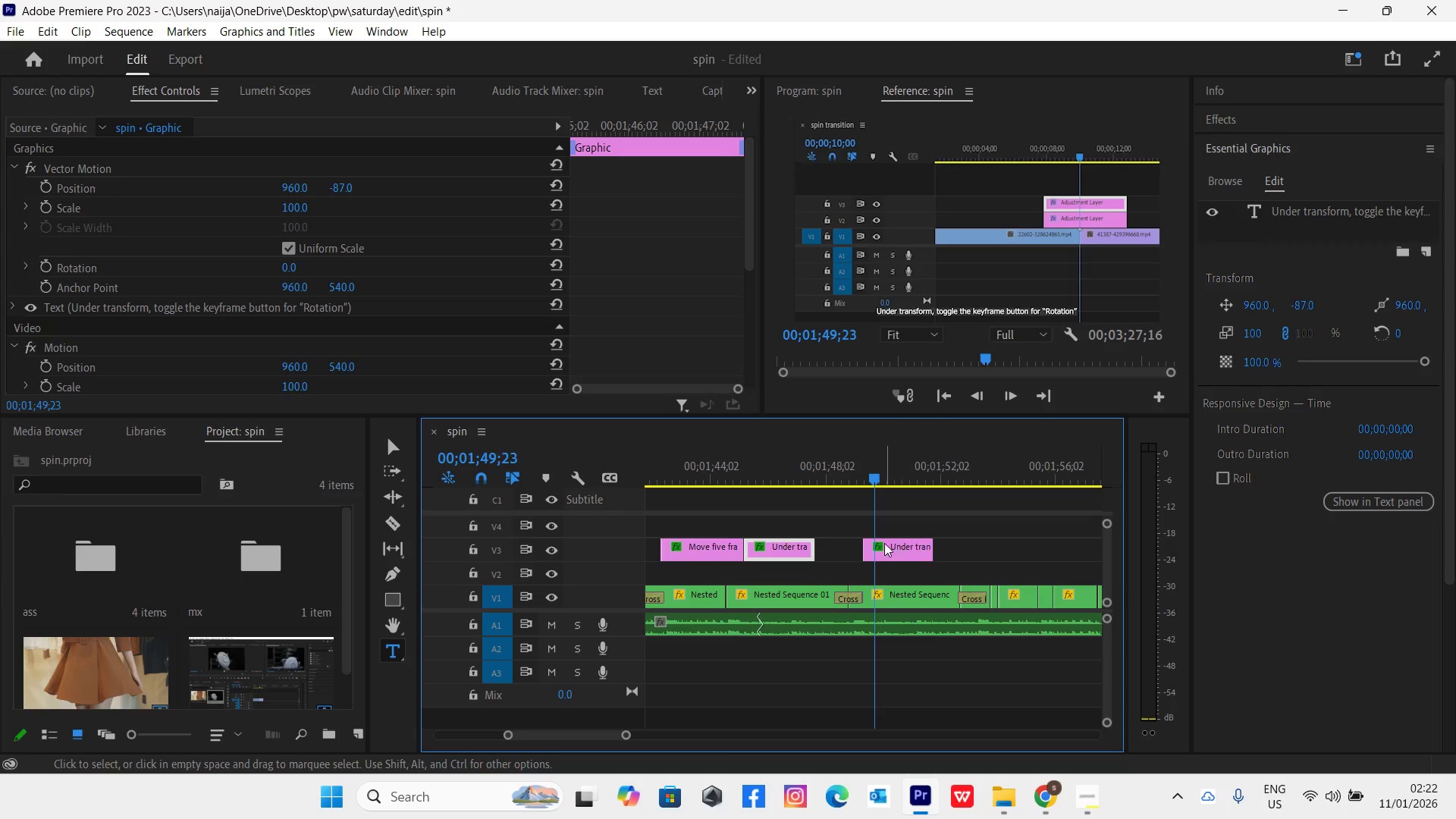 
left_click([883, 543])
 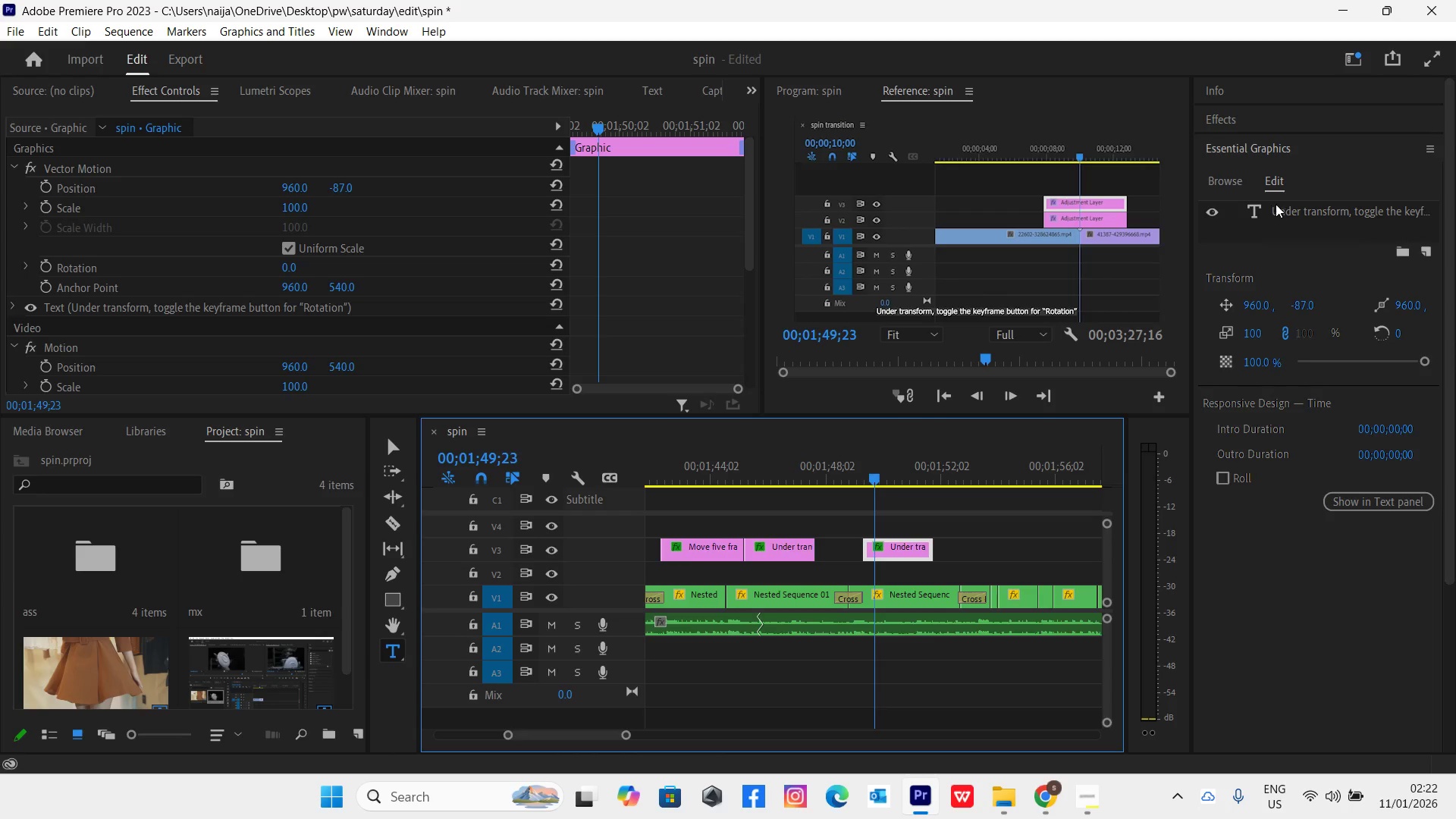 
double_click([1294, 212])
 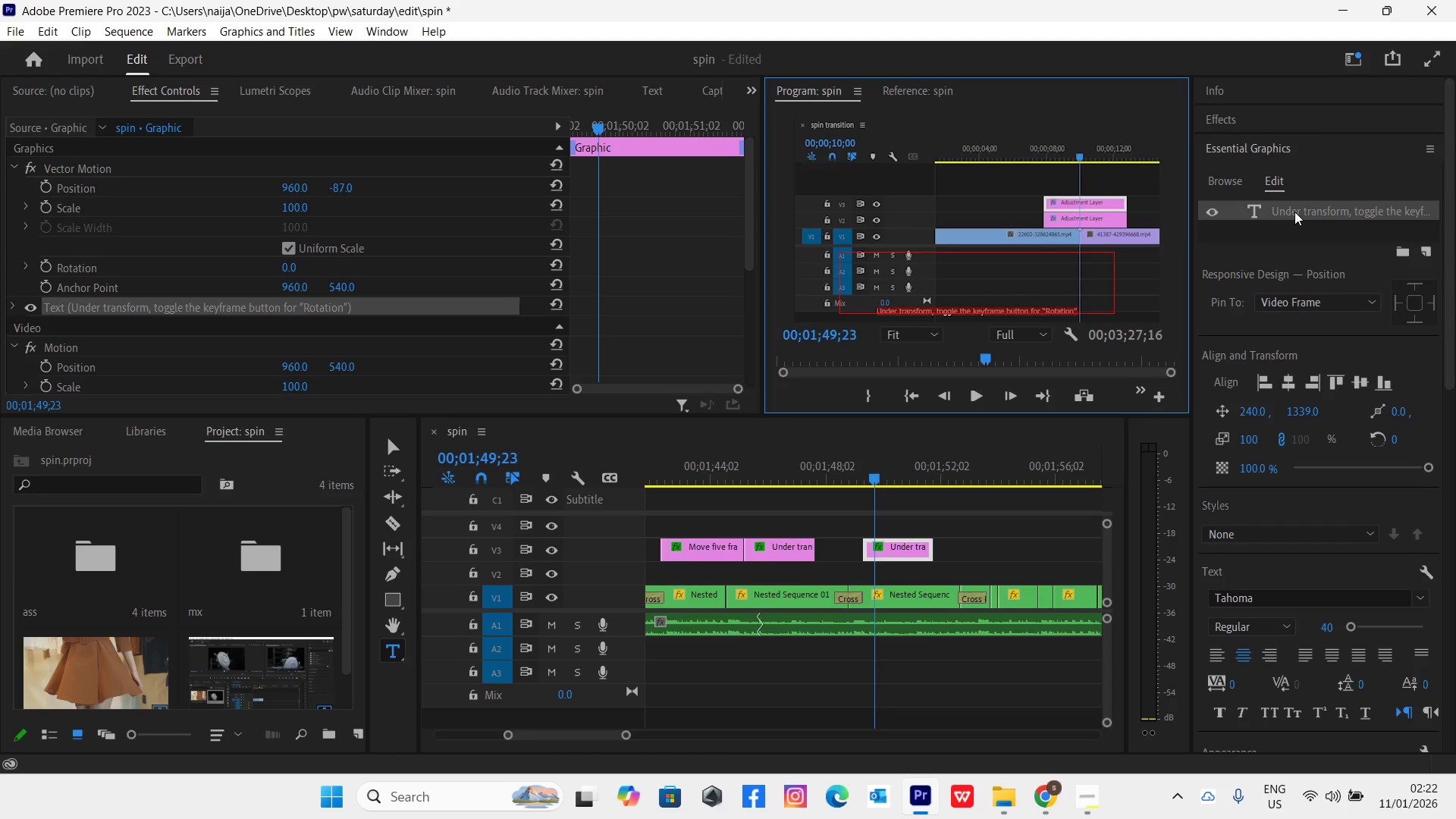 
type(Go back to the intersection between clips)
 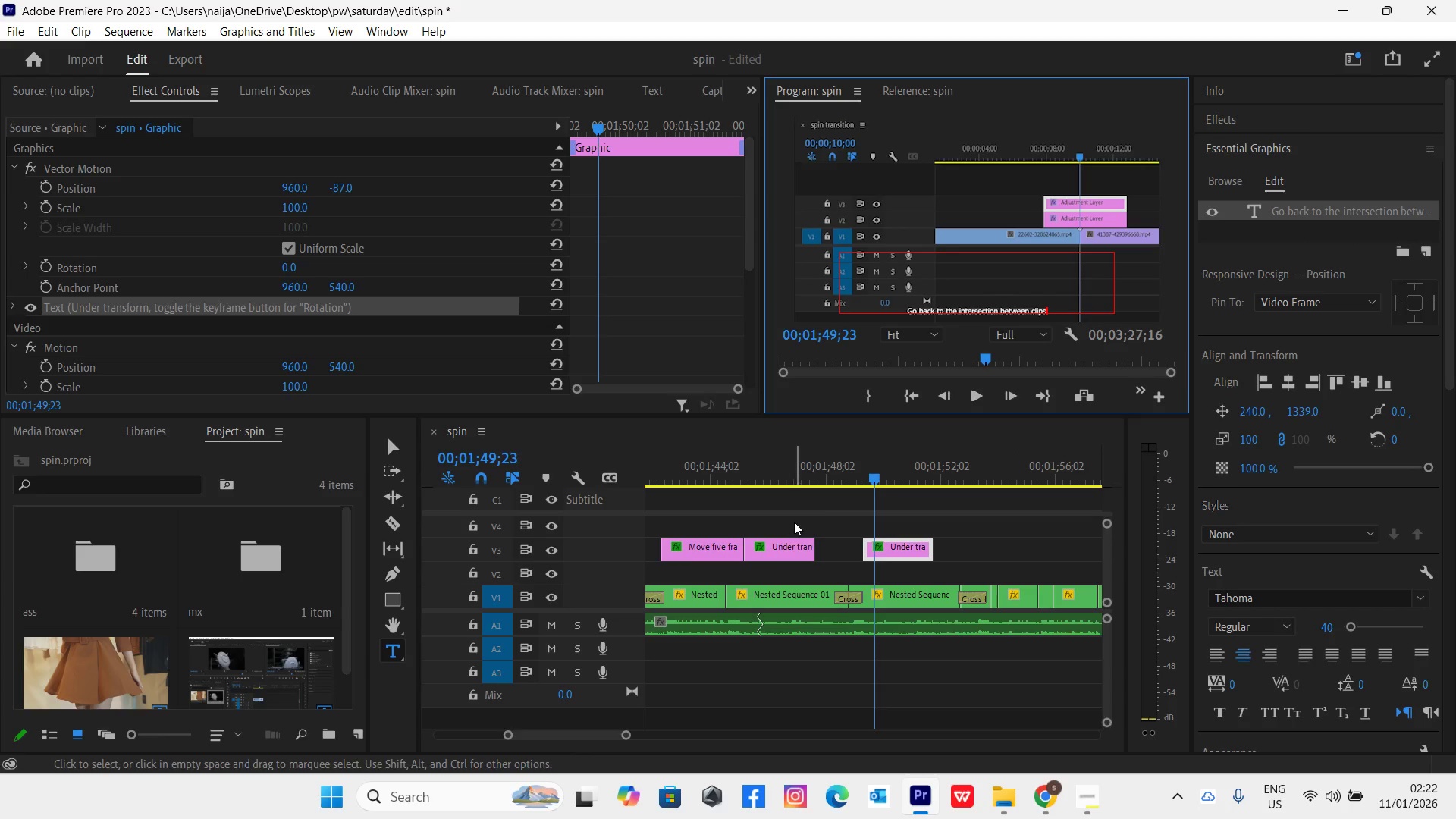 
left_click([842, 477])
 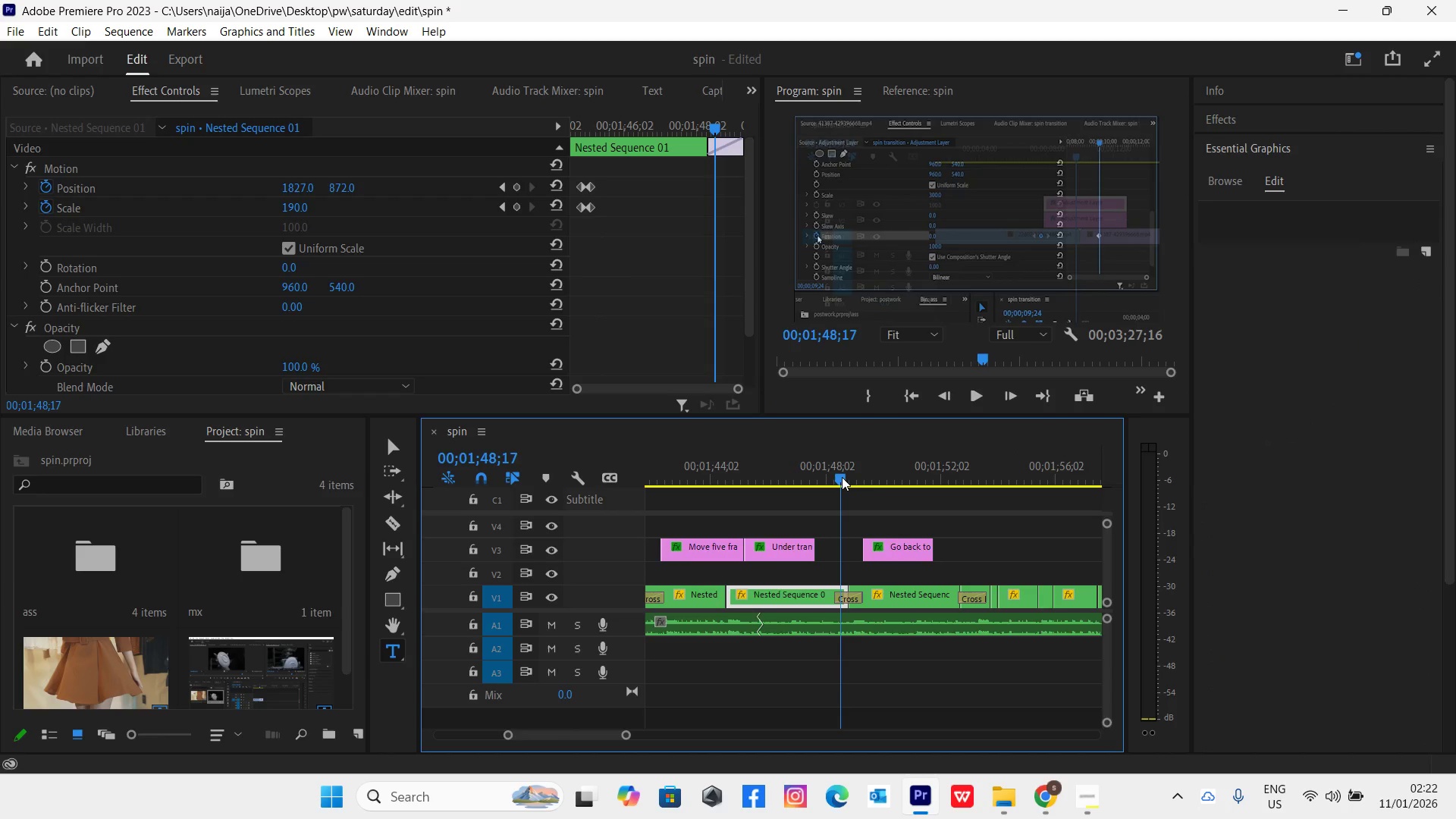 
key(Space)
 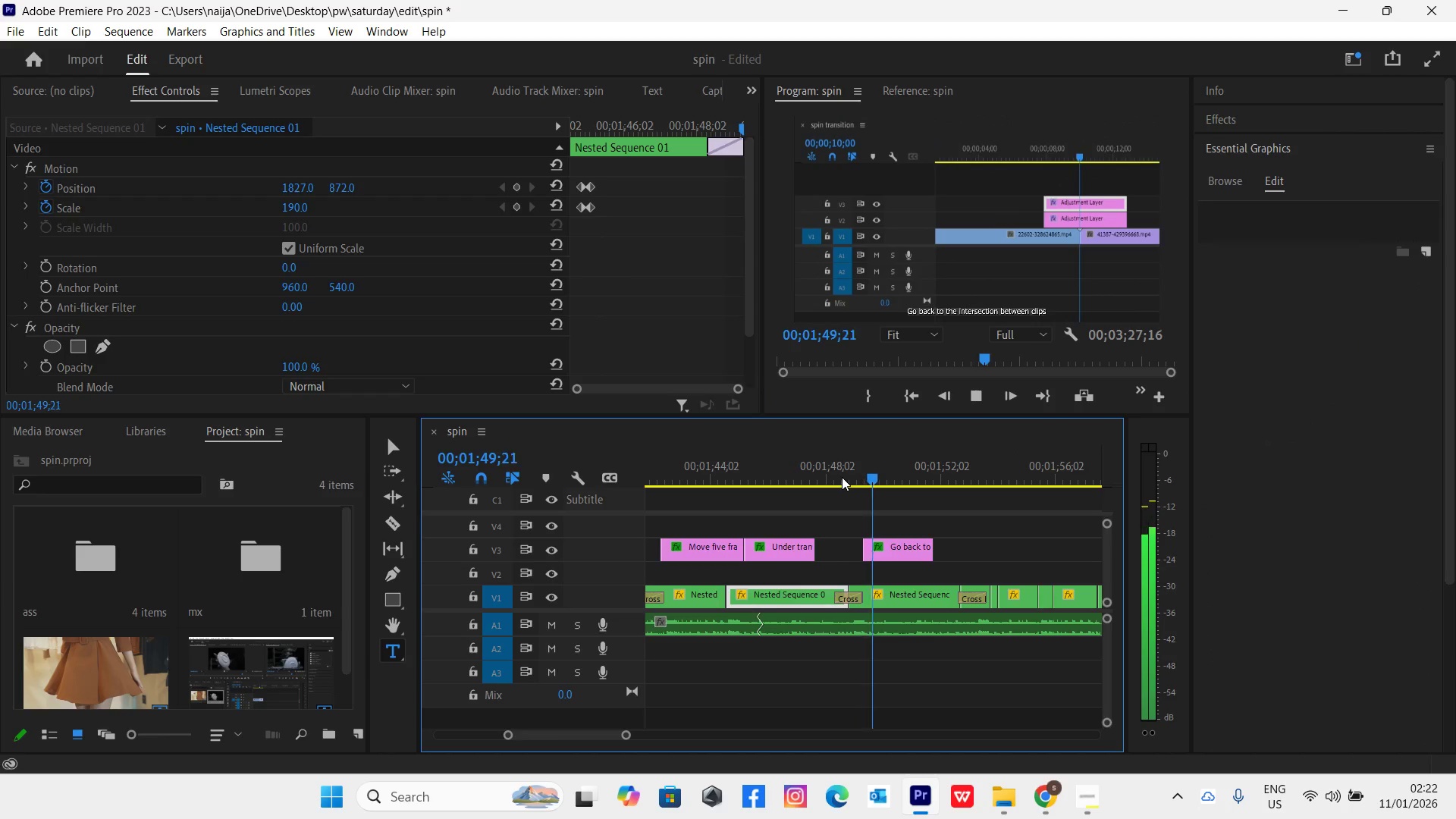 
key(Space)
 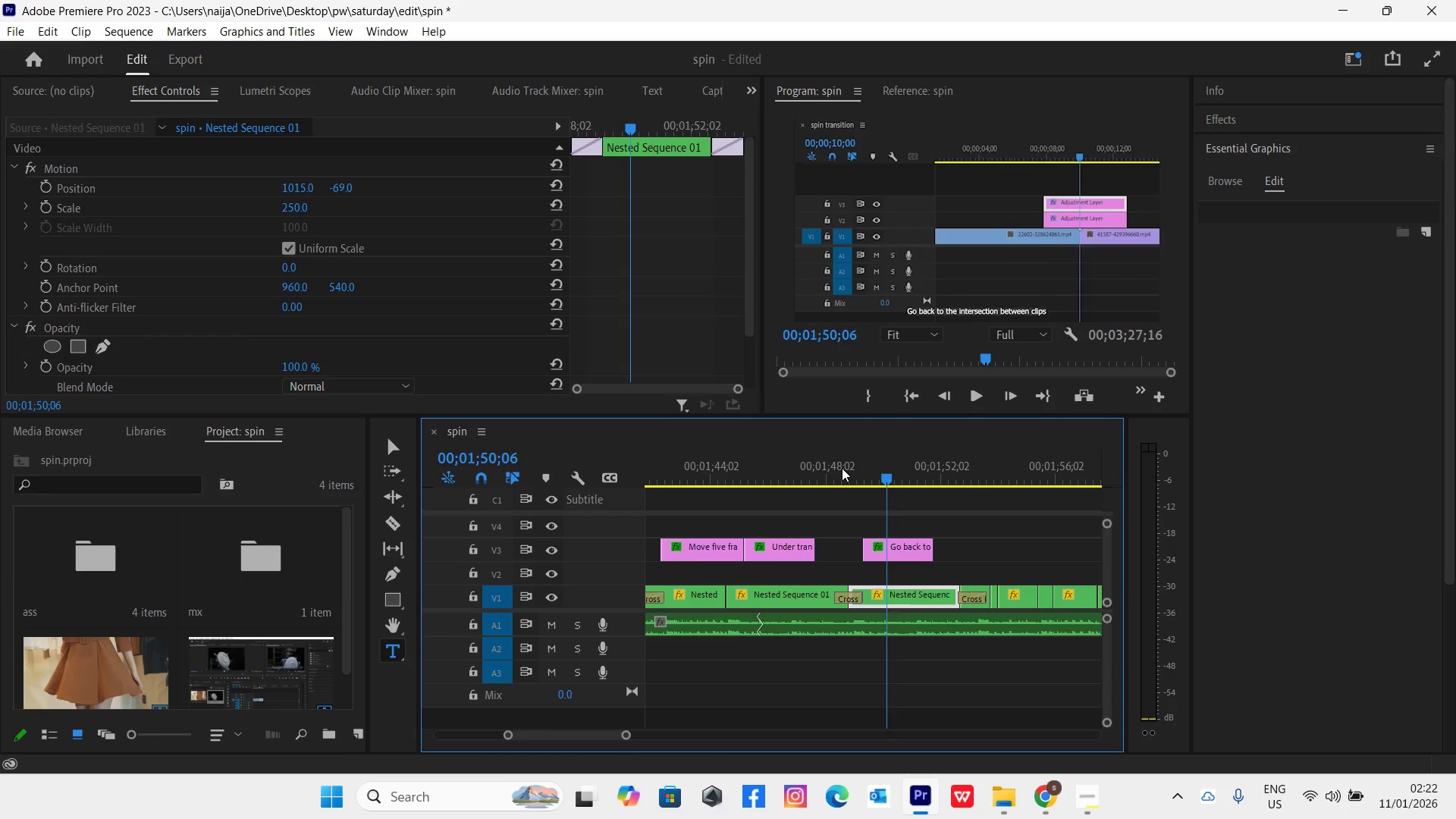 
left_click([842, 468])
 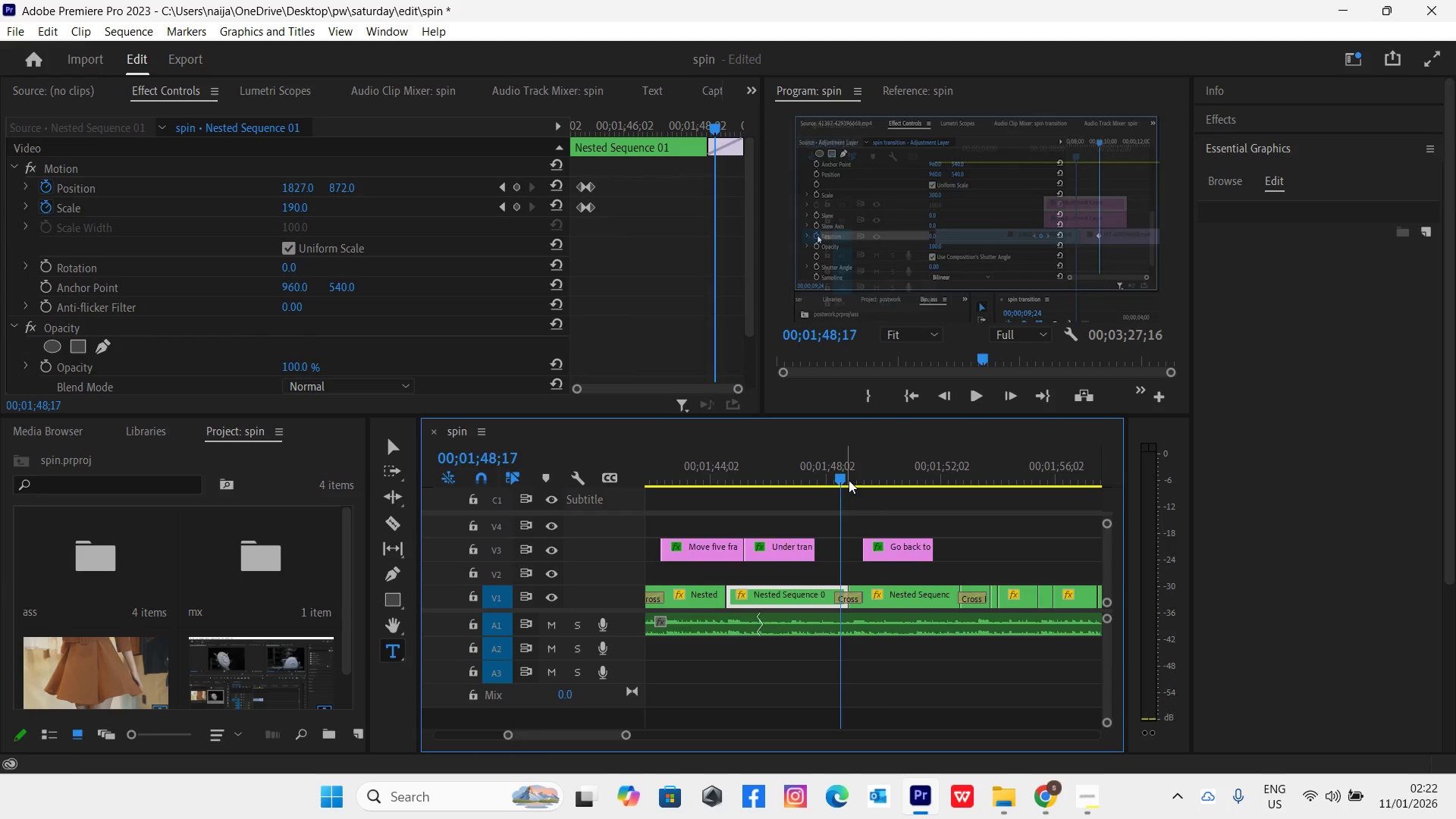 
key(Space)
 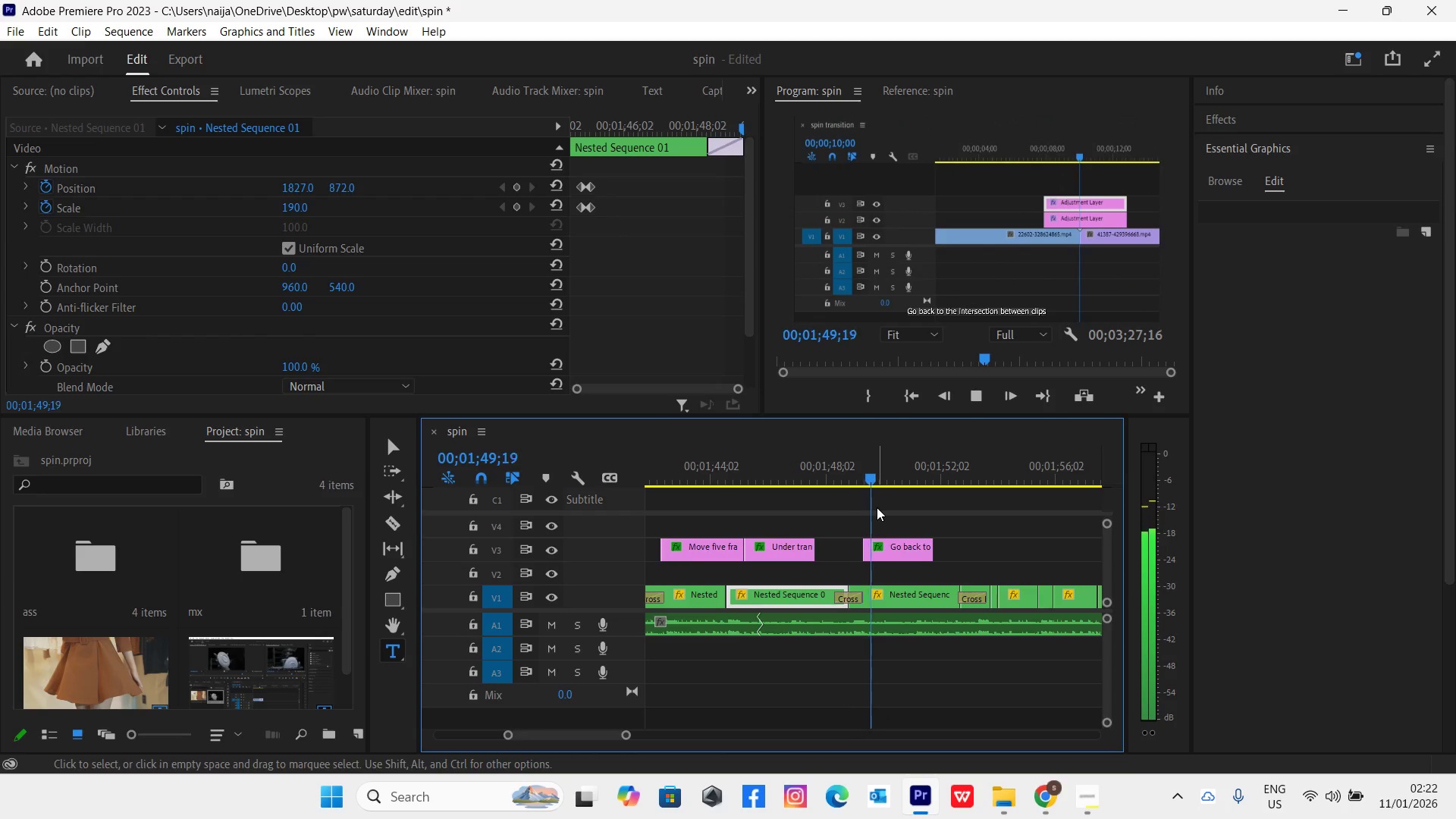 
key(Space)
 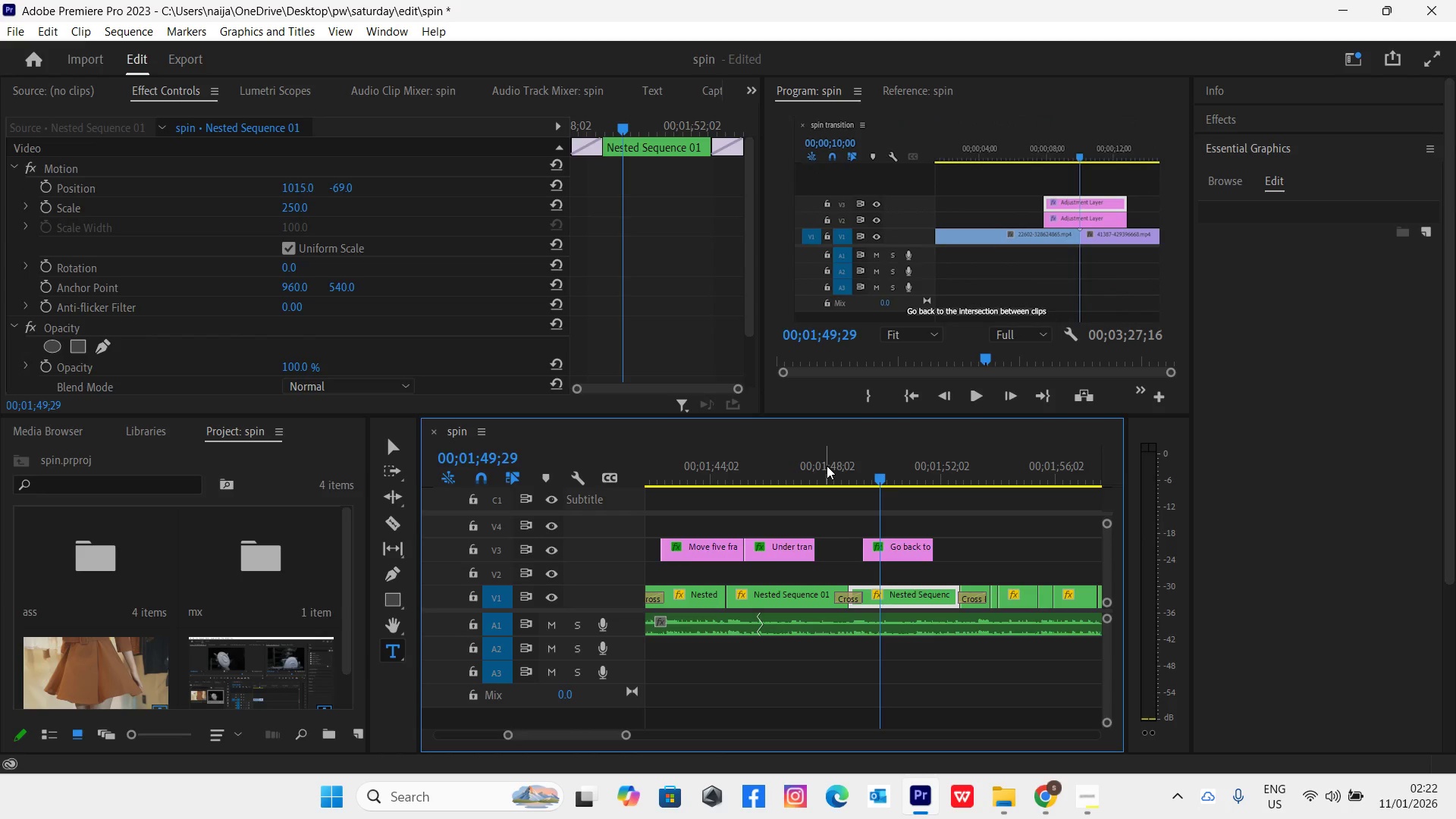 
left_click([830, 469])
 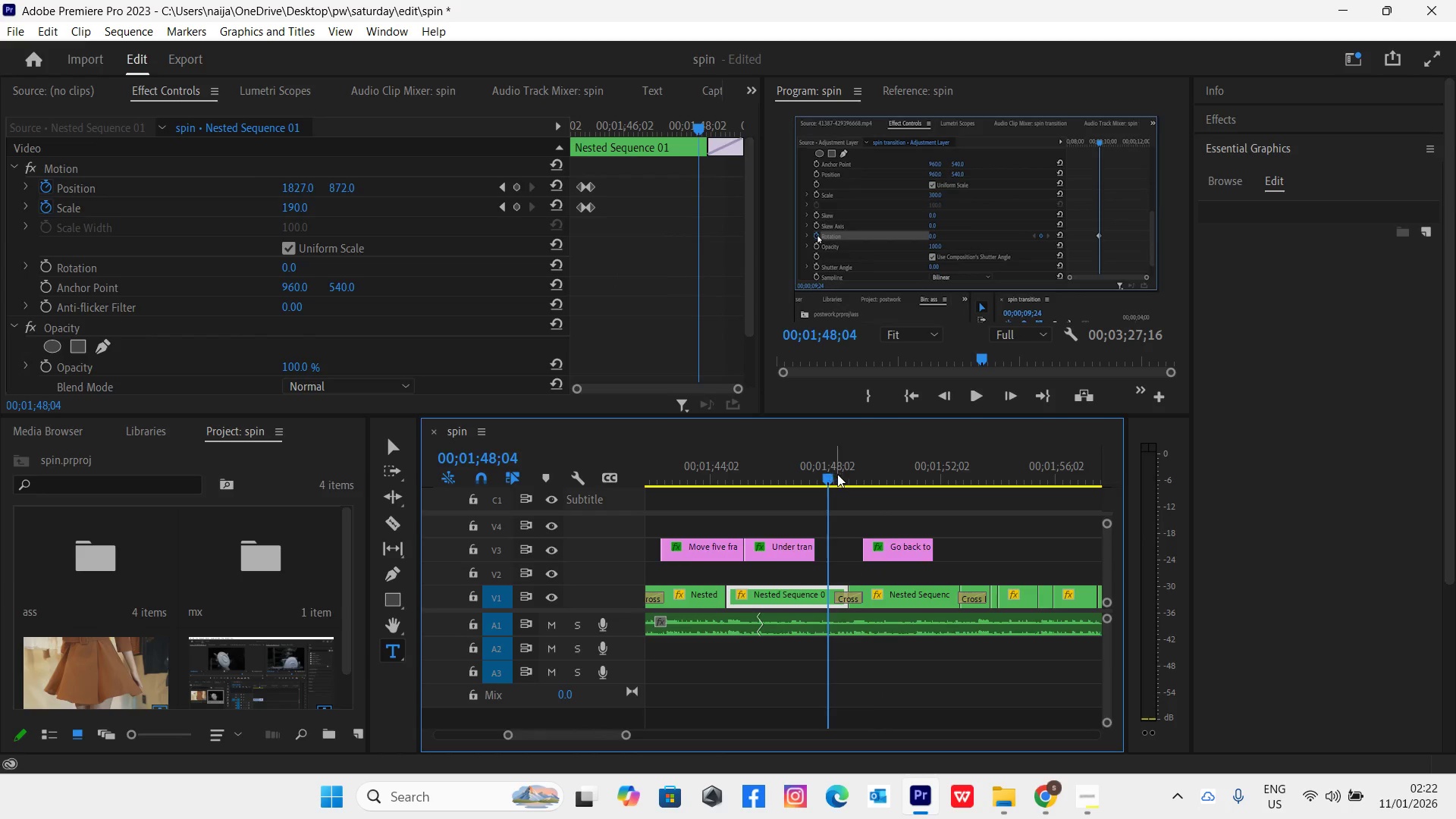 
key(Space)
 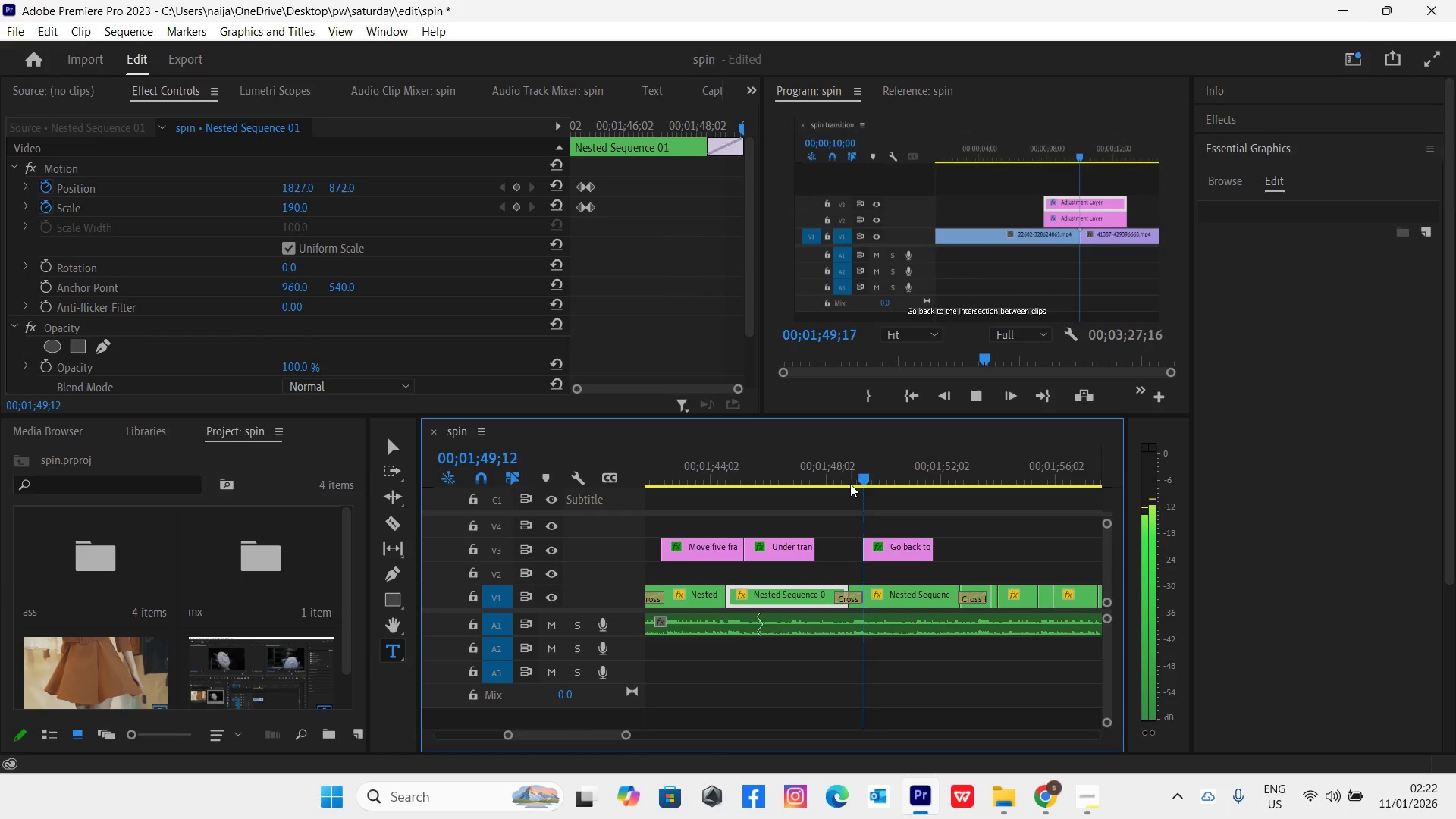 
key(Space)
 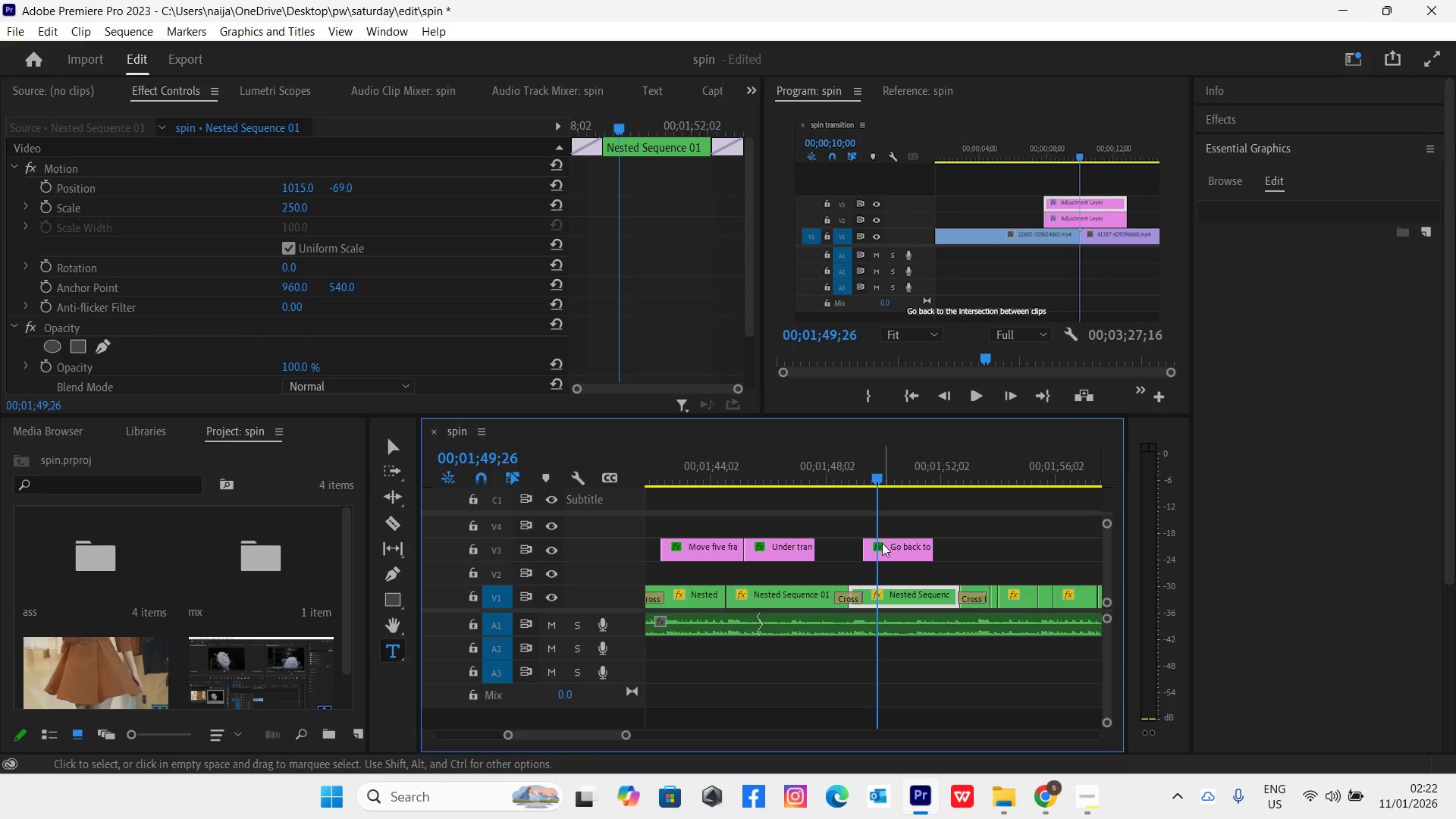 
left_click_drag(start_coordinate=[886, 549], to_coordinate=[879, 549])
 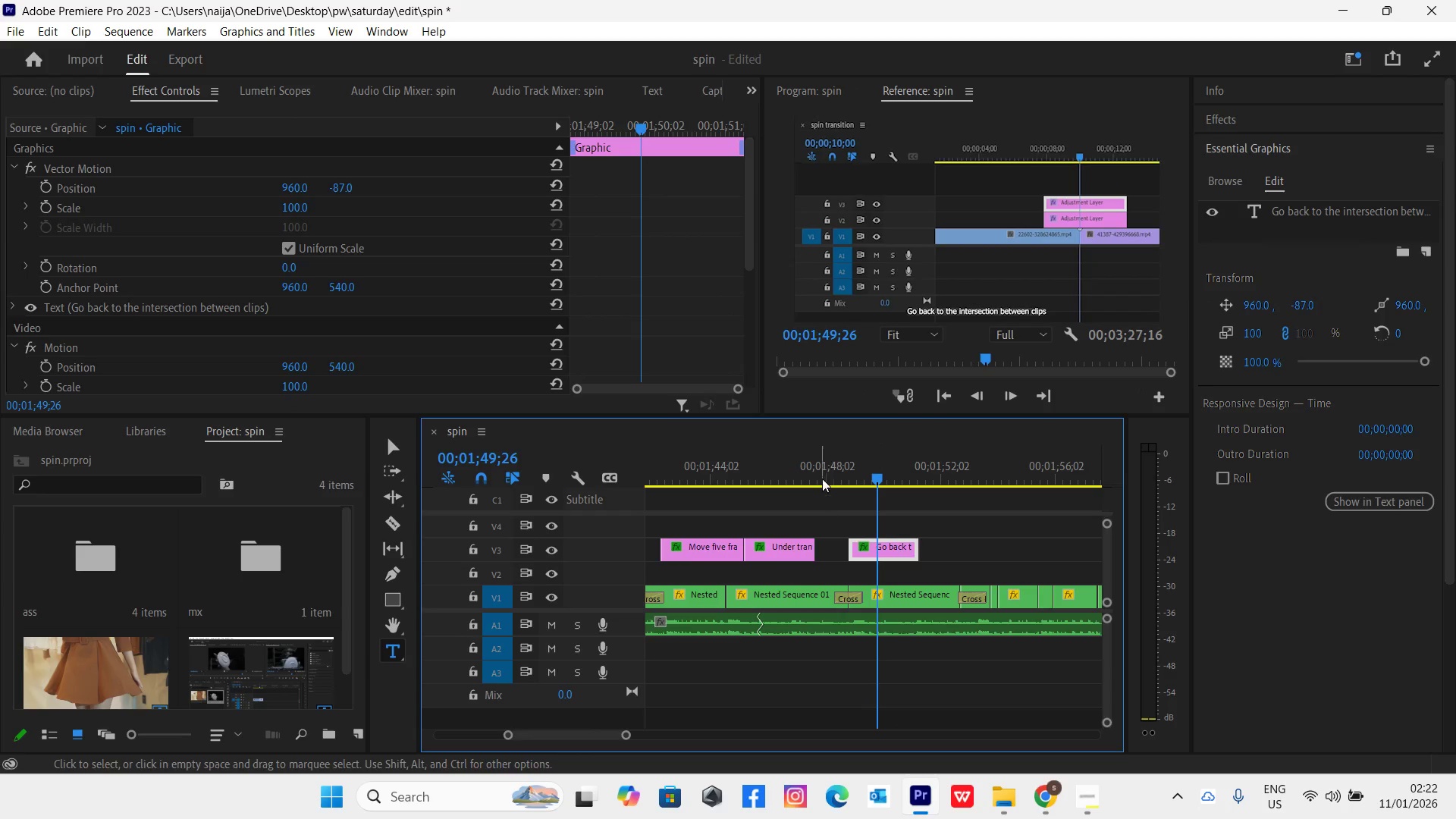 
left_click([821, 474])
 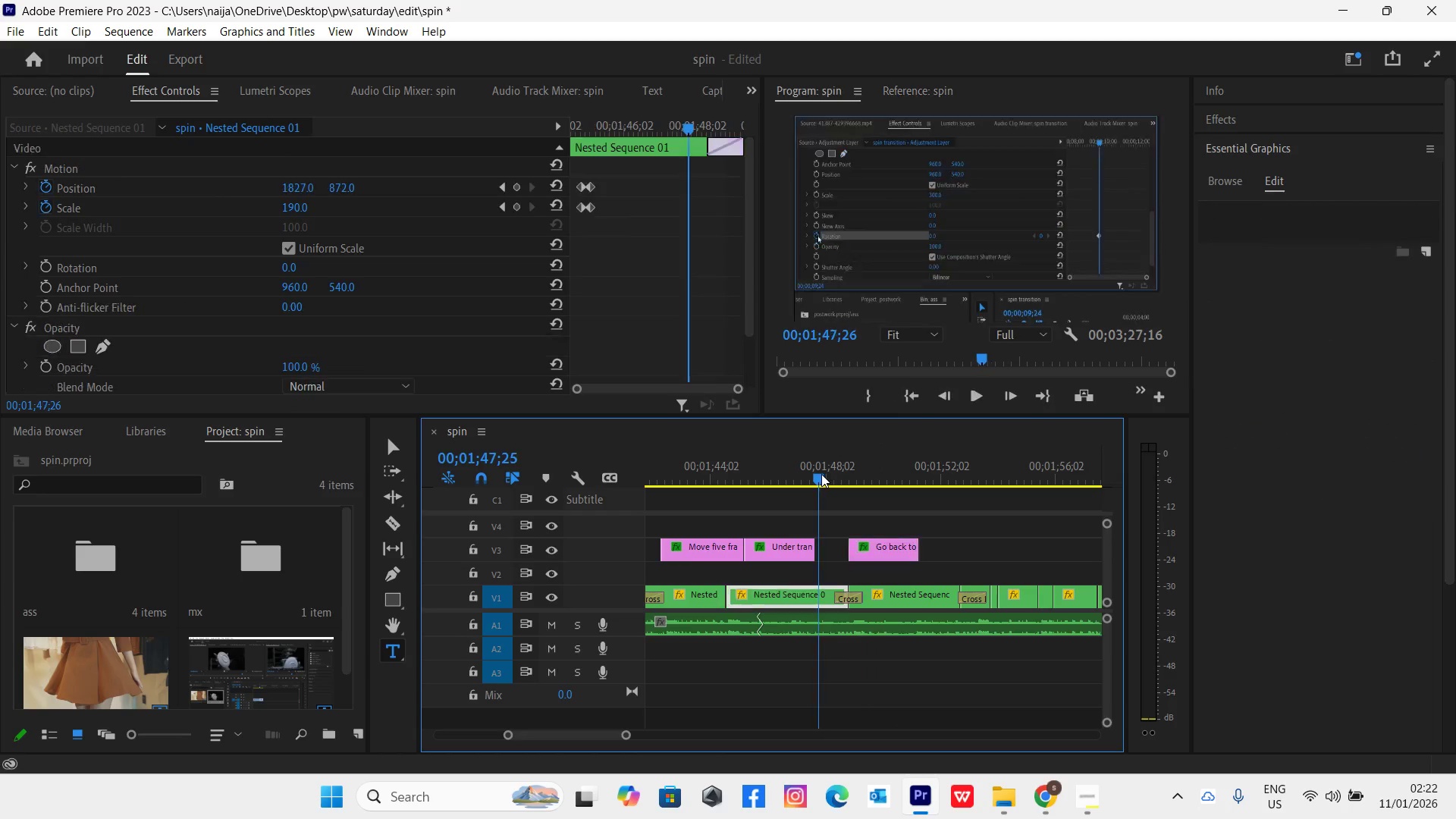 
key(Space)
 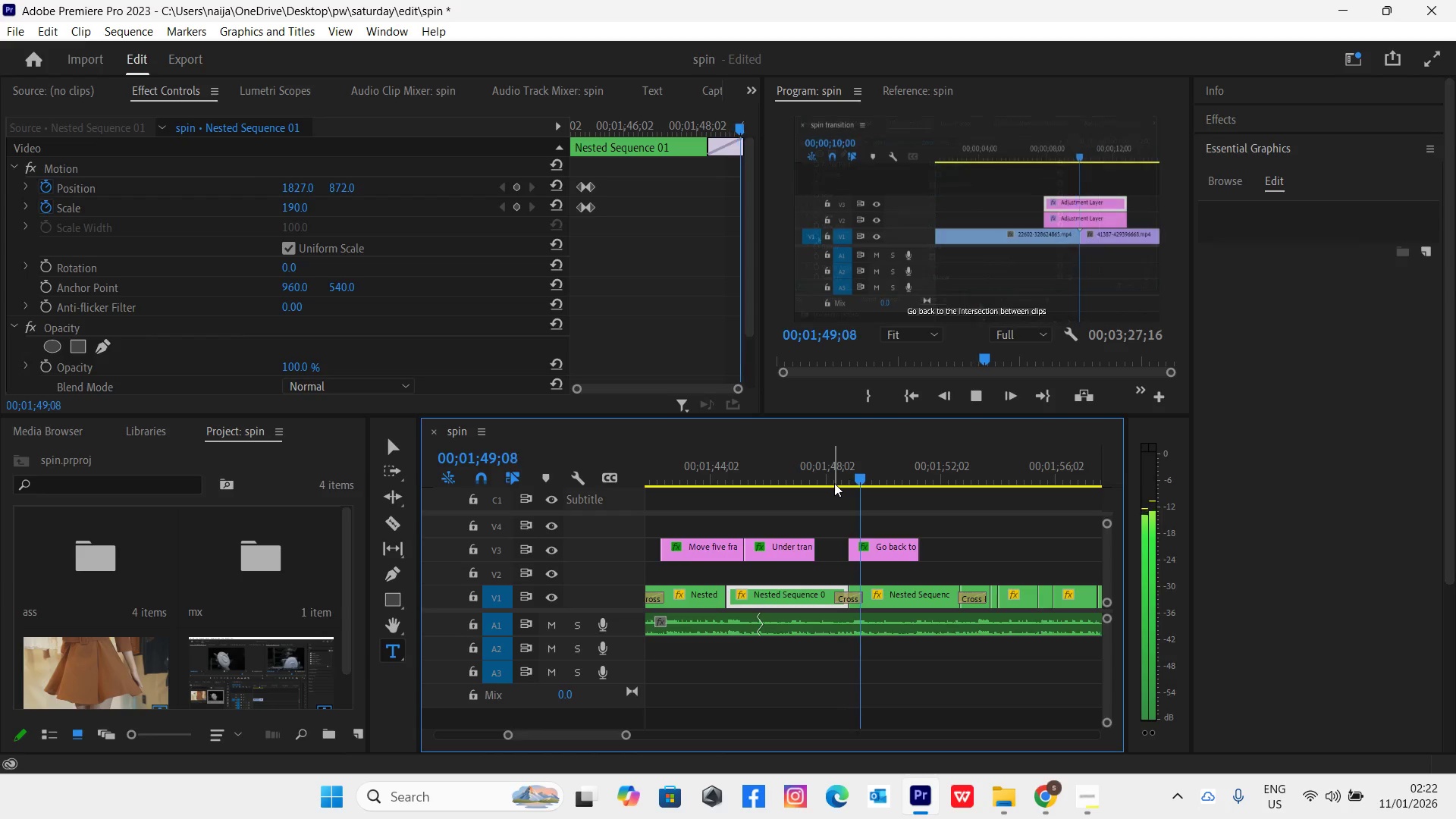 
left_click([830, 474])
 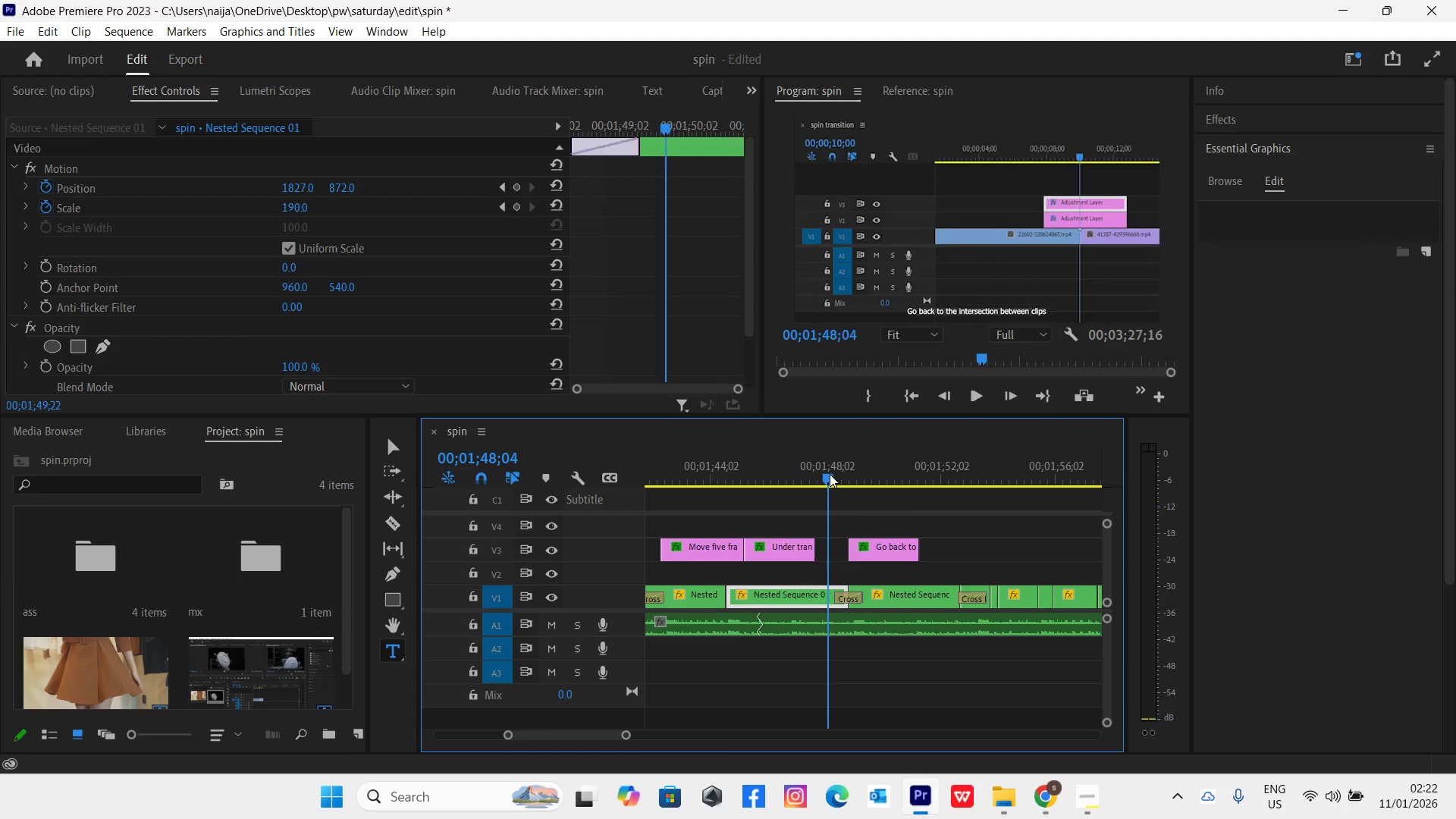 
key(Space)
 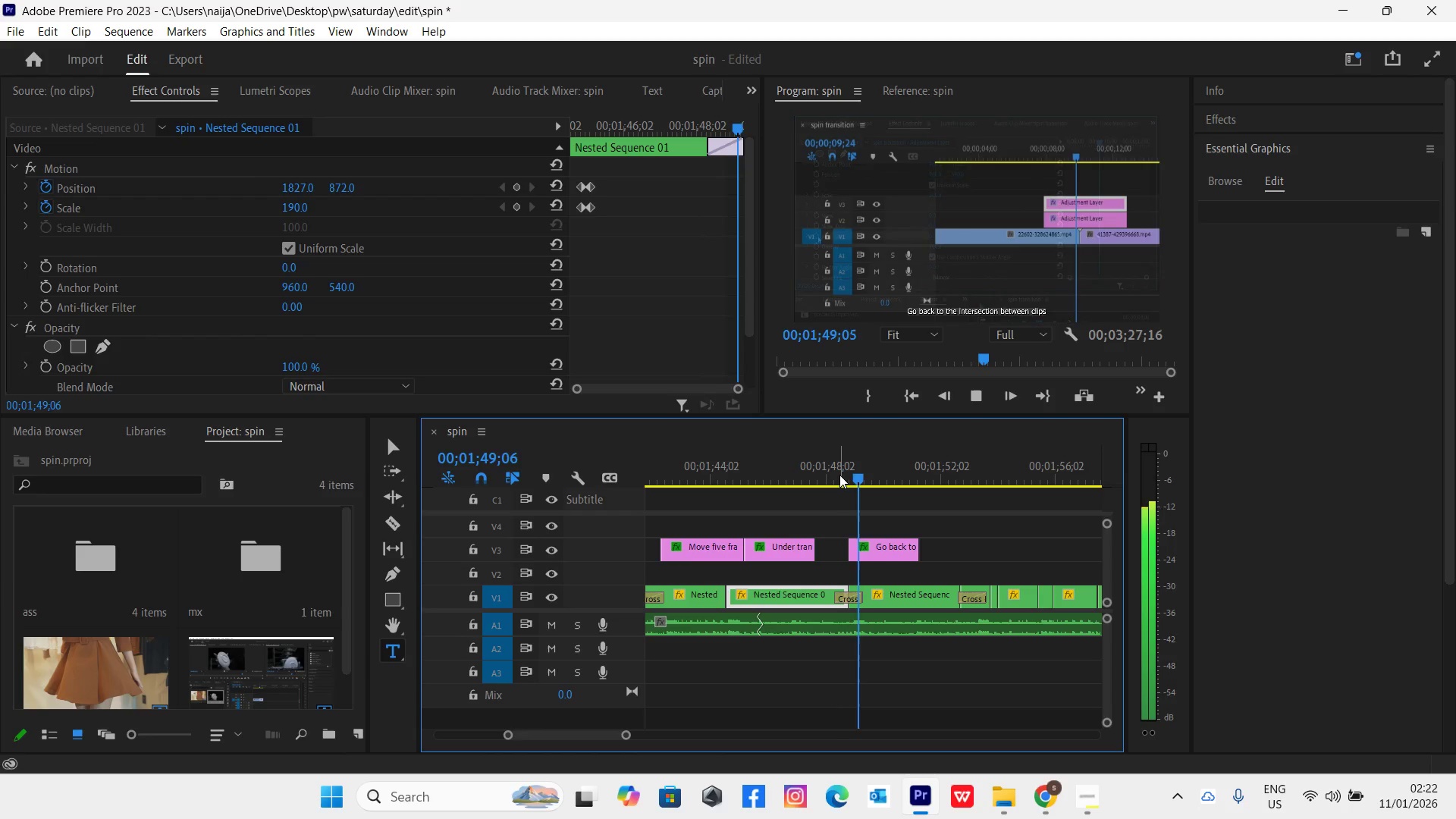 
key(Space)
 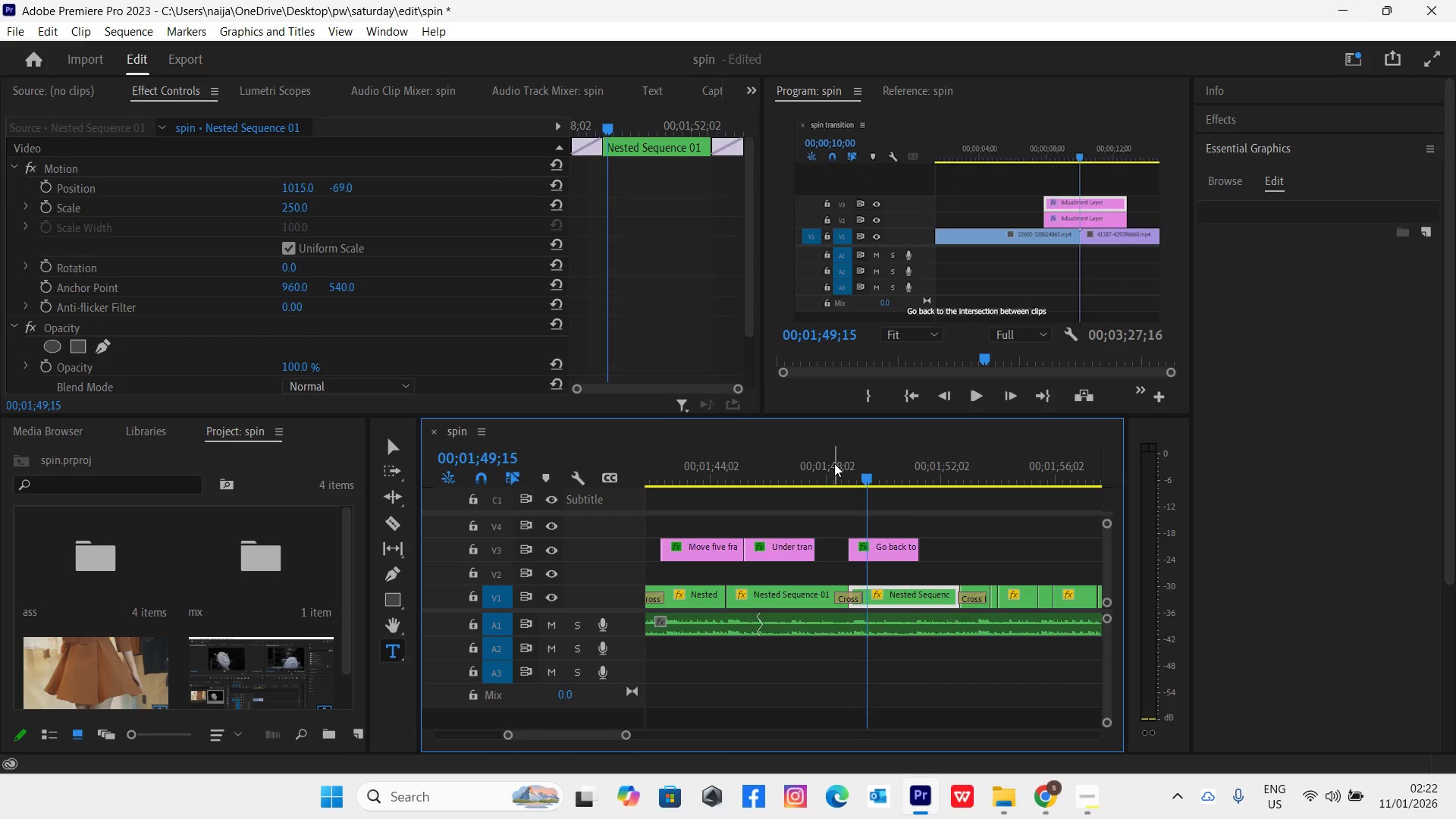 
left_click_drag(start_coordinate=[834, 463], to_coordinate=[916, 473])
 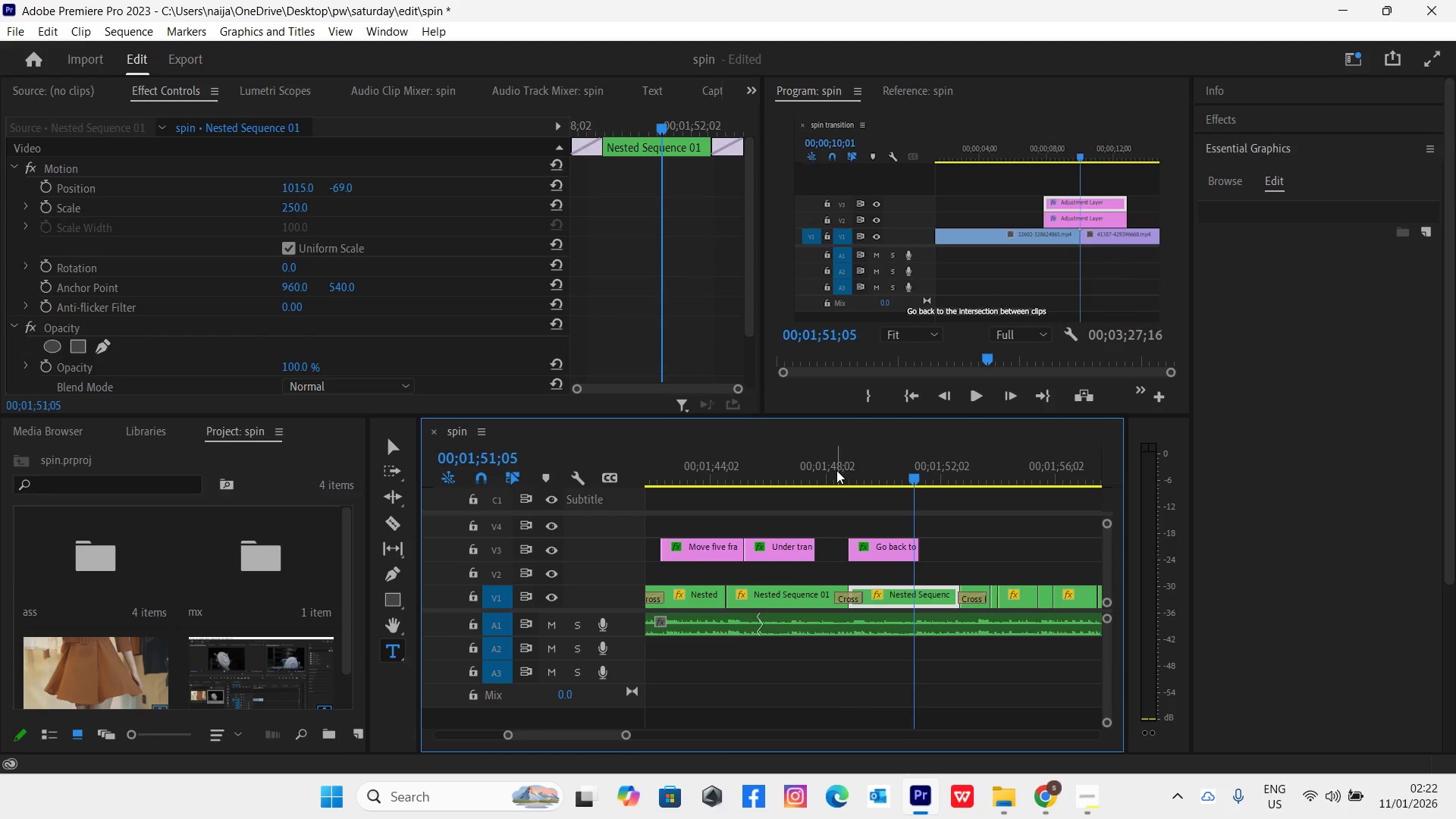 
left_click([830, 473])
 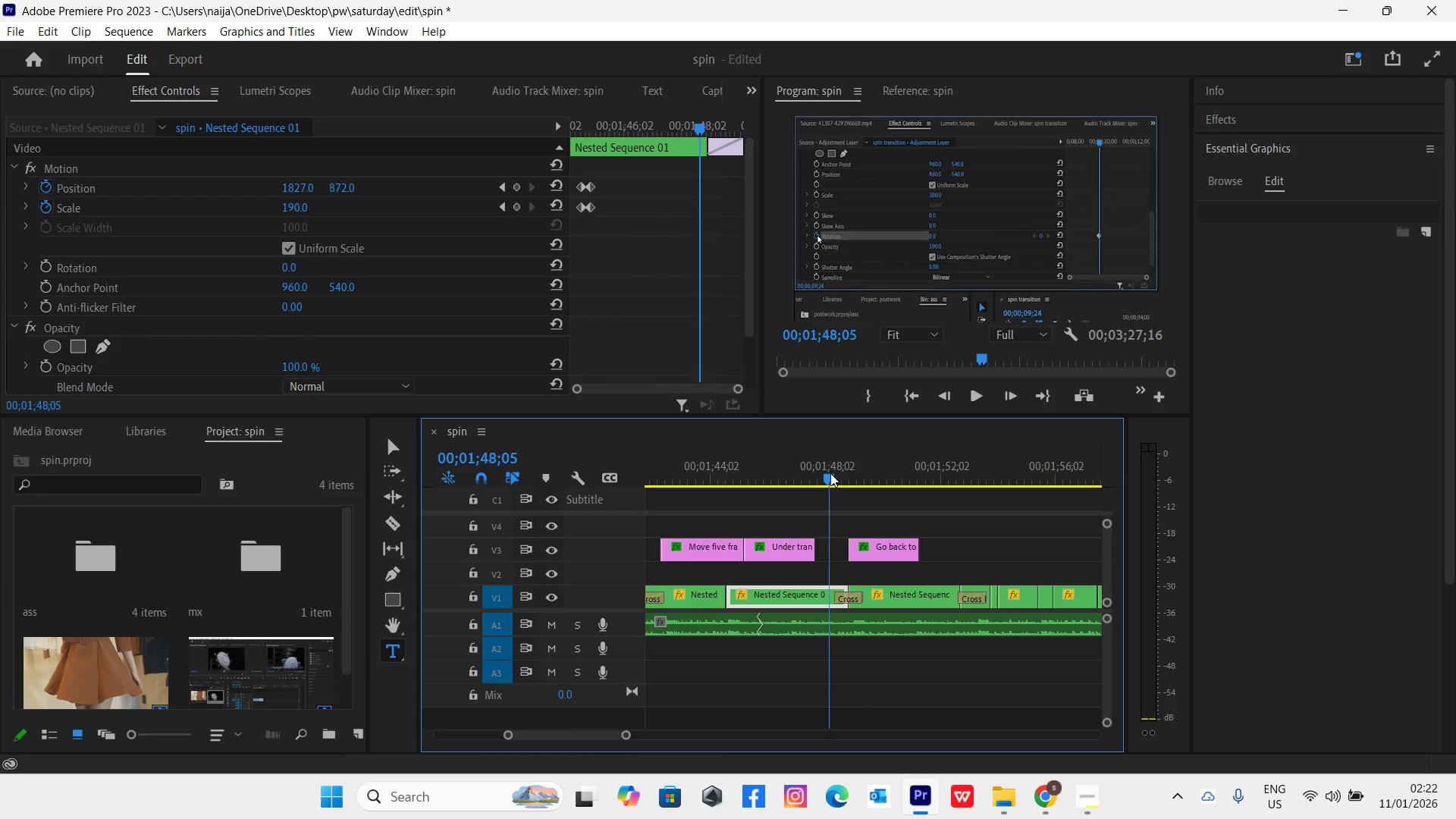 
key(Space)
 